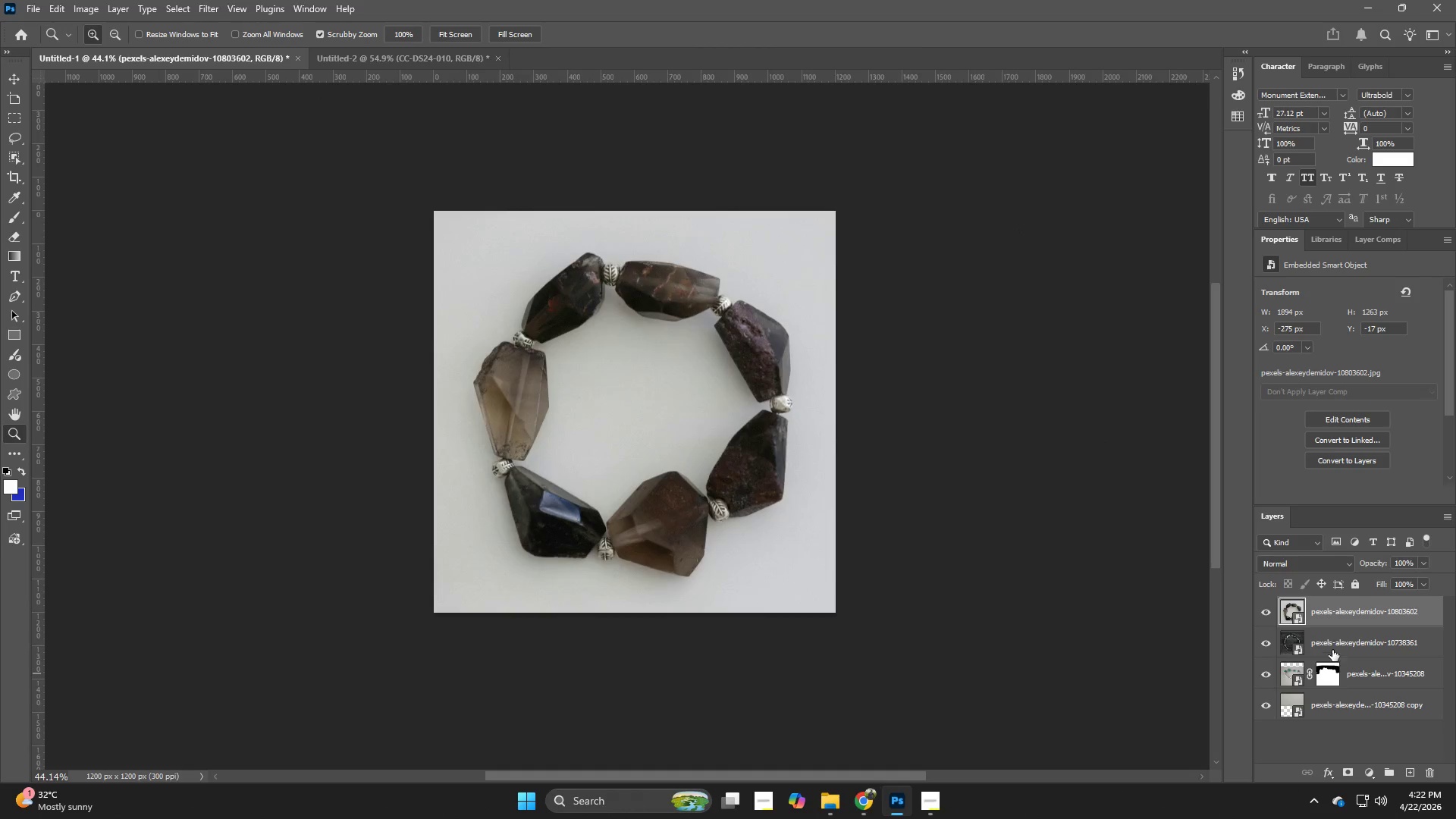 
left_click([1332, 650])
 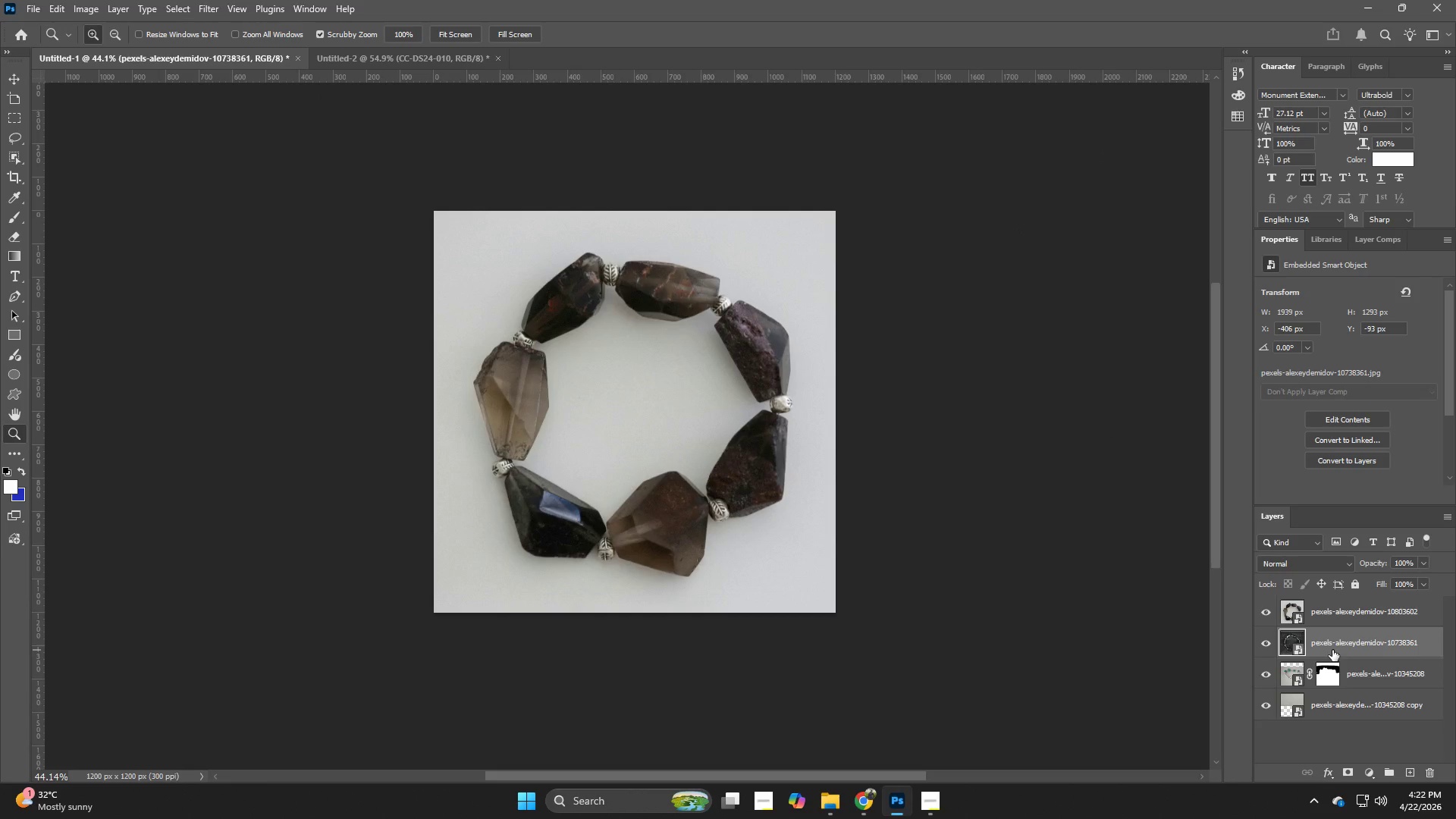 
key(Backspace)
 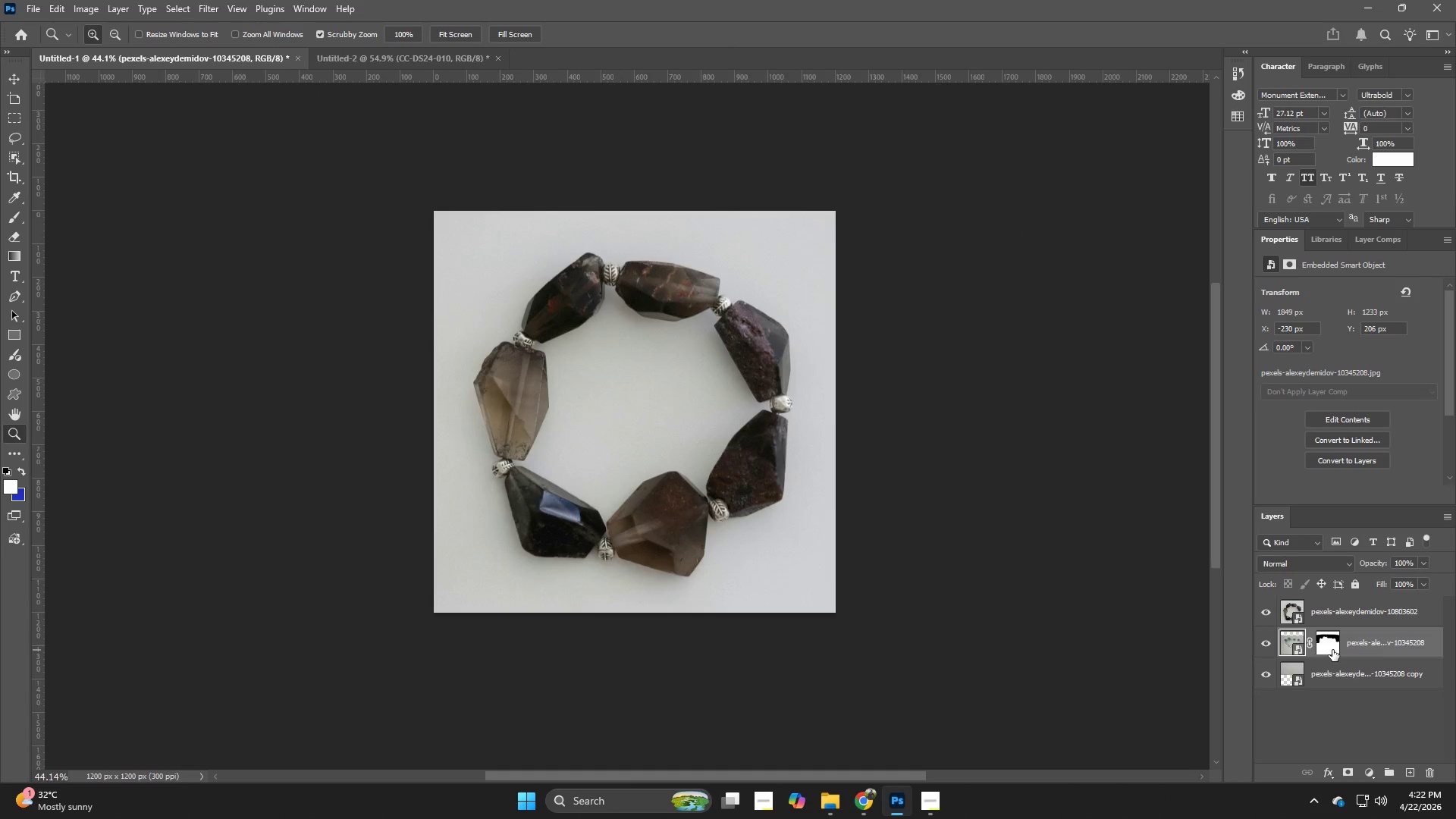 
key(Backspace)
 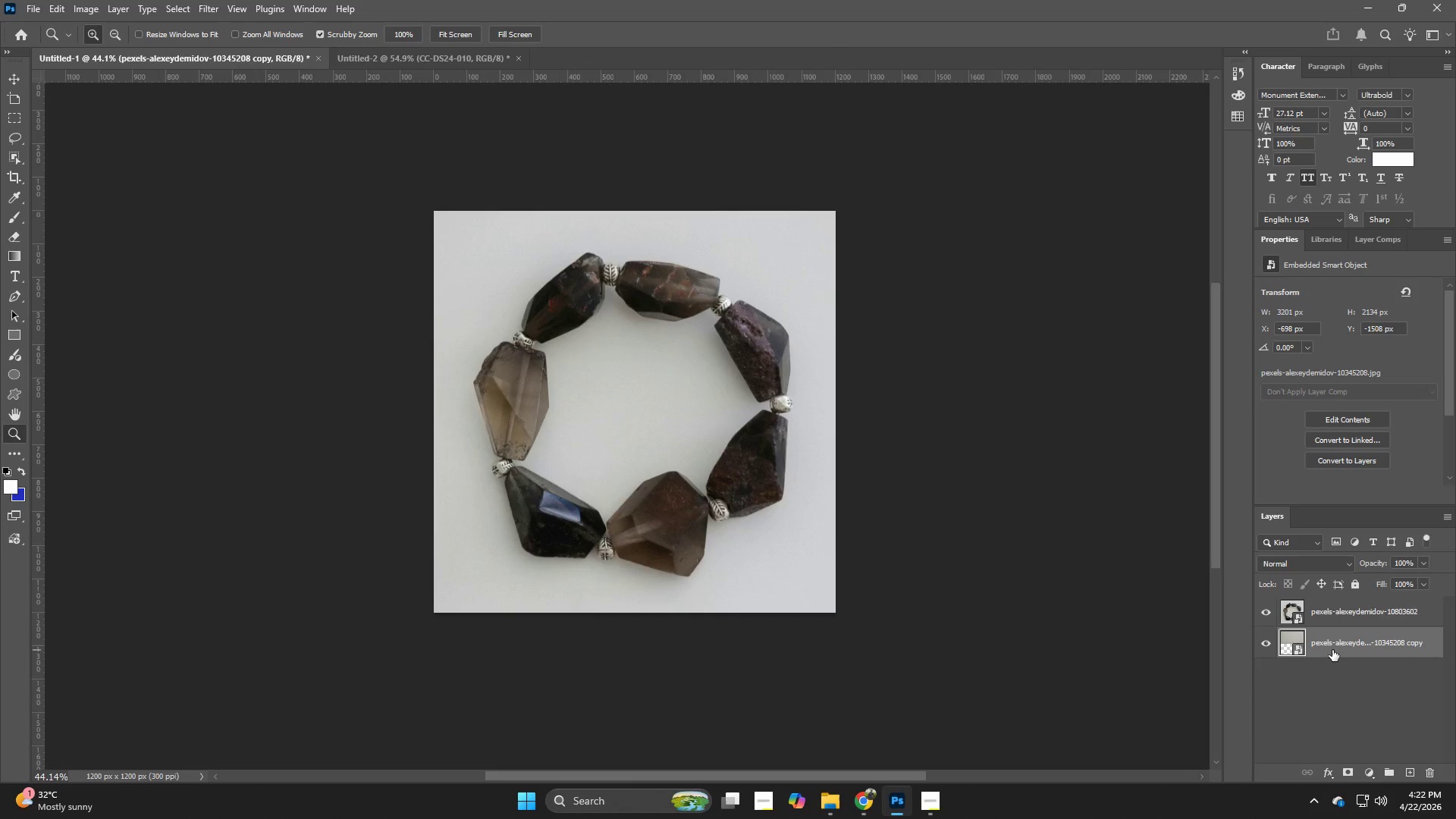 
key(Backspace)
 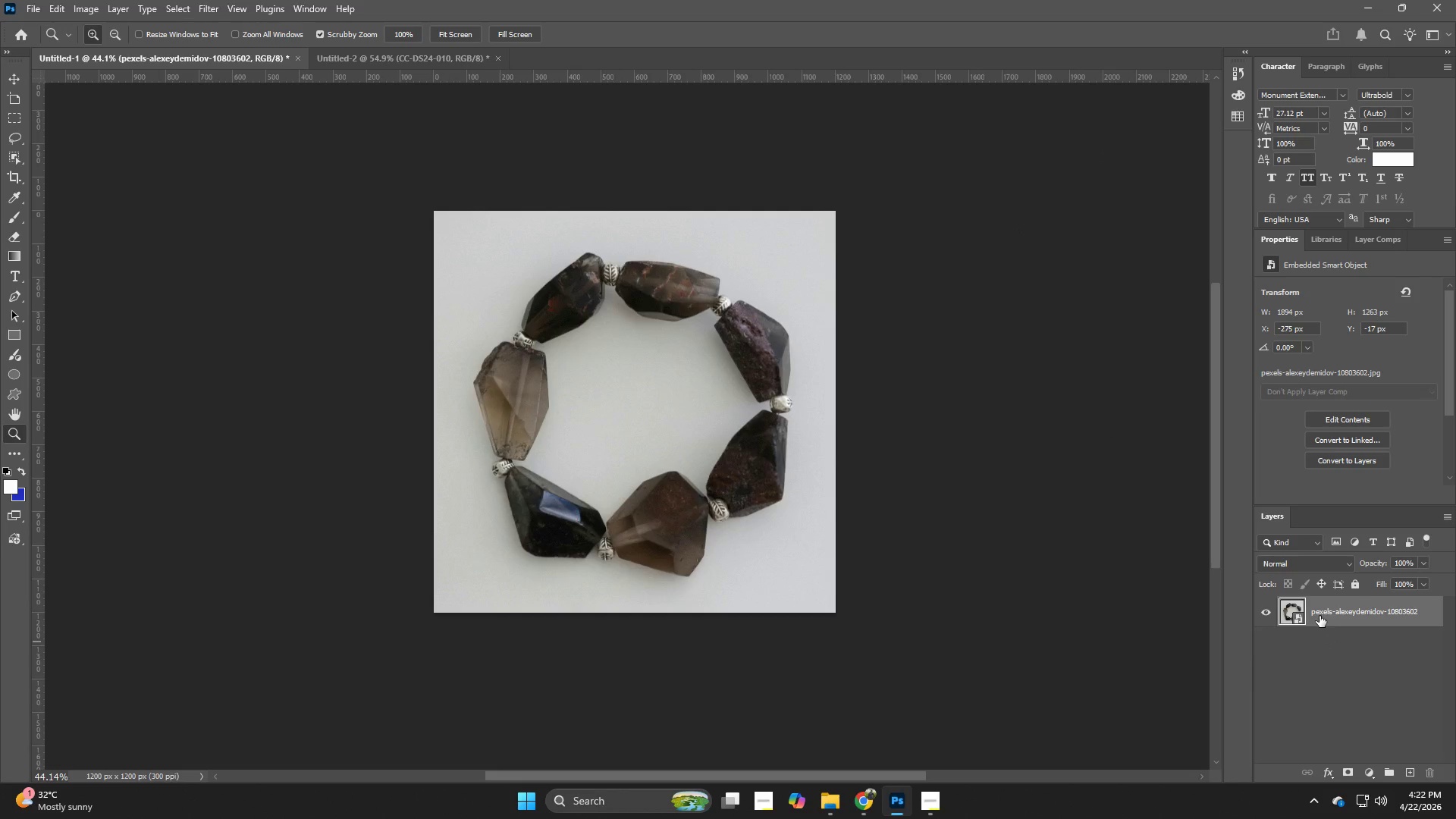 
hold_key(key=ControlLeft, duration=0.56)
 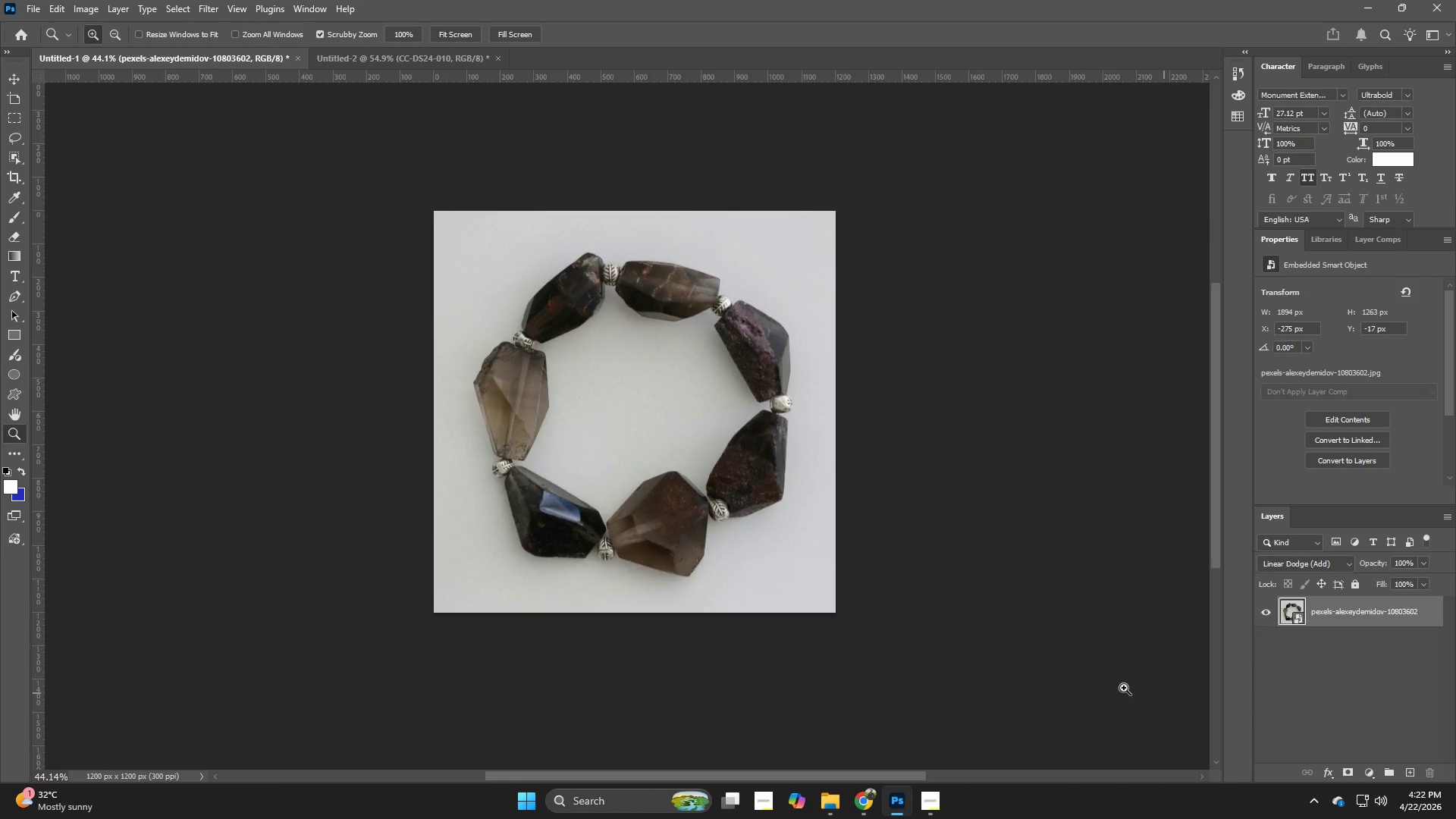 
key(Alt+Shift+W)
 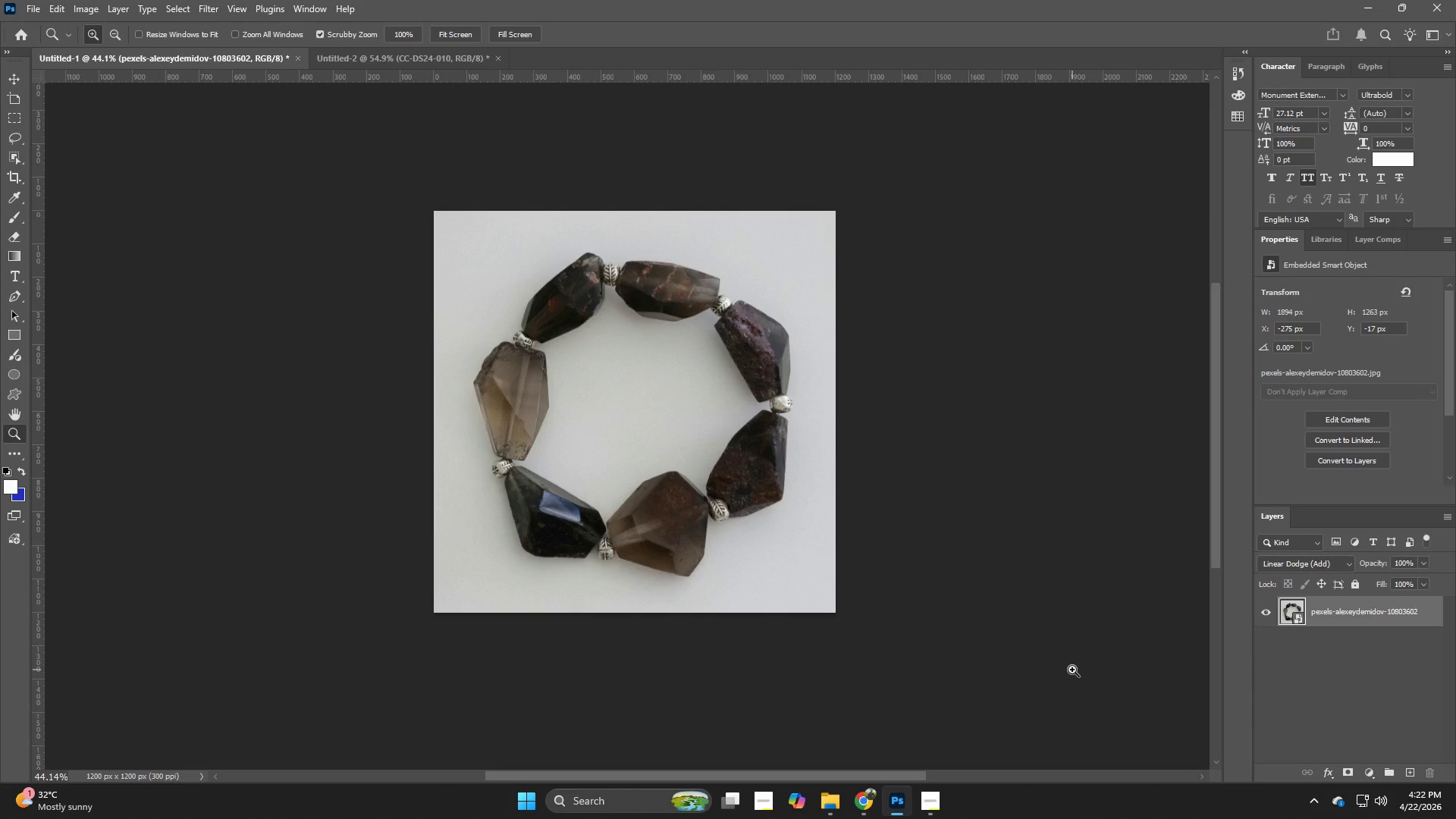 
key(Alt+Shift+W)
 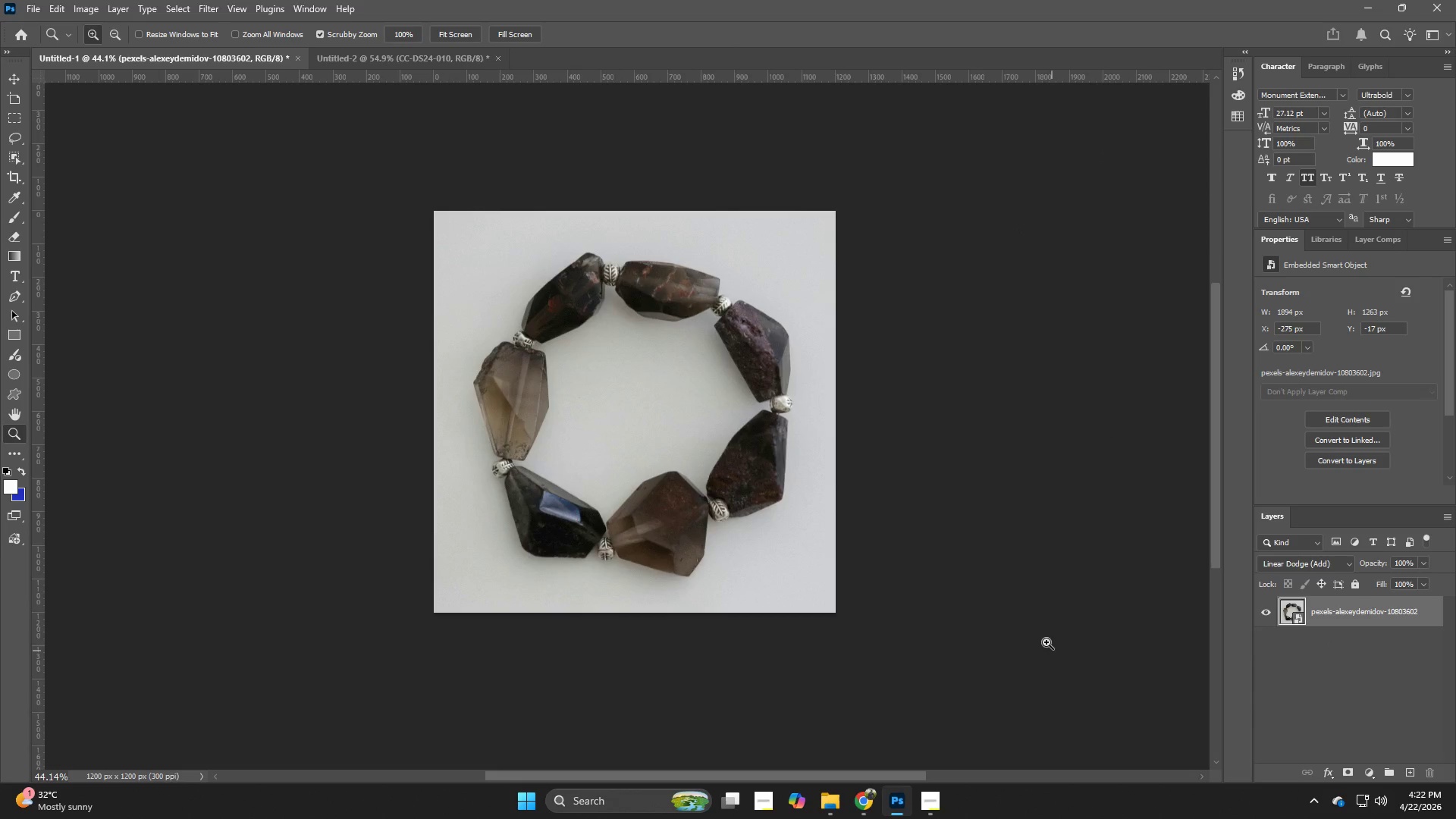 
left_click([1027, 613])
 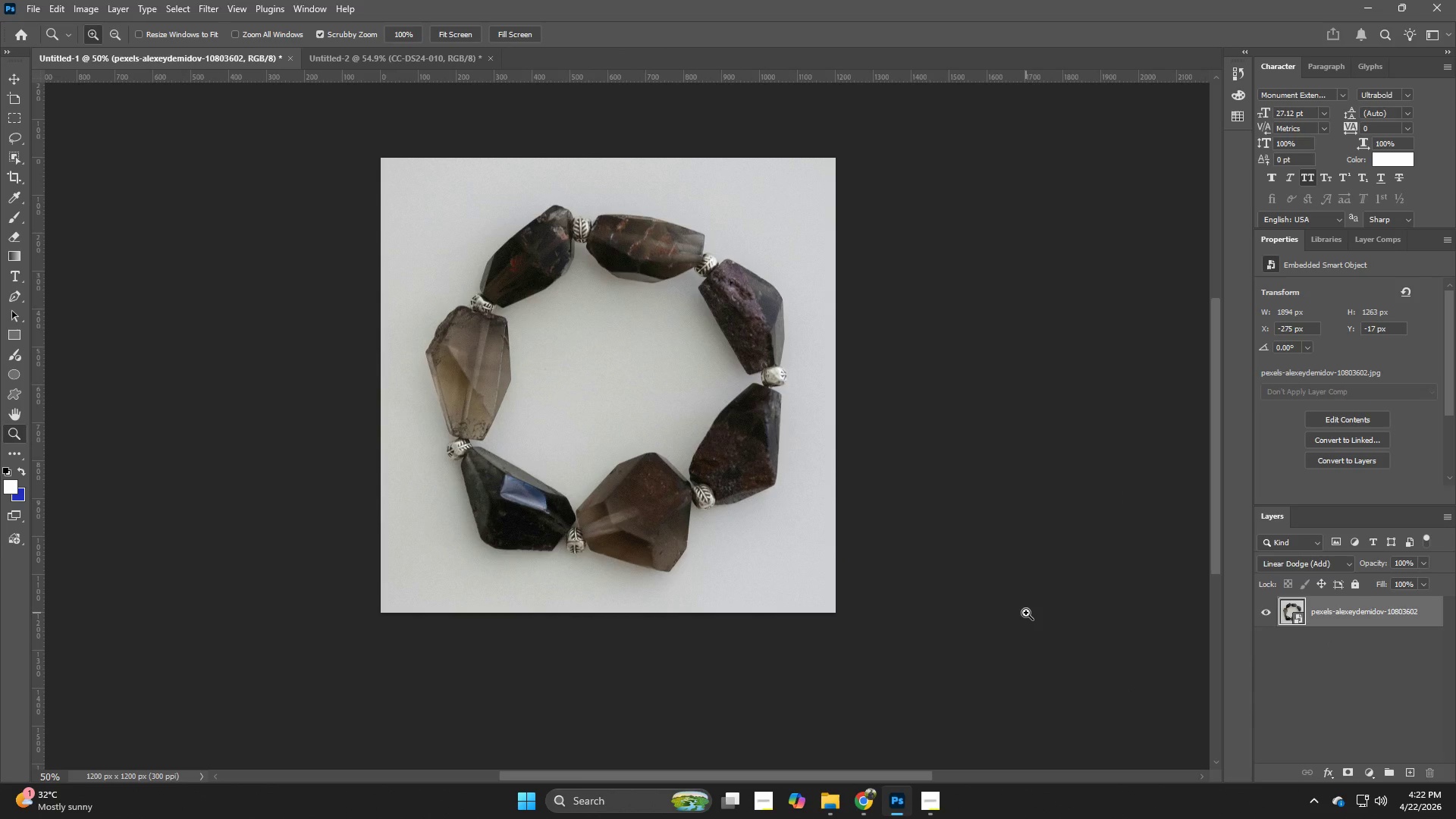 
hold_key(key=ShiftLeft, duration=0.92)
 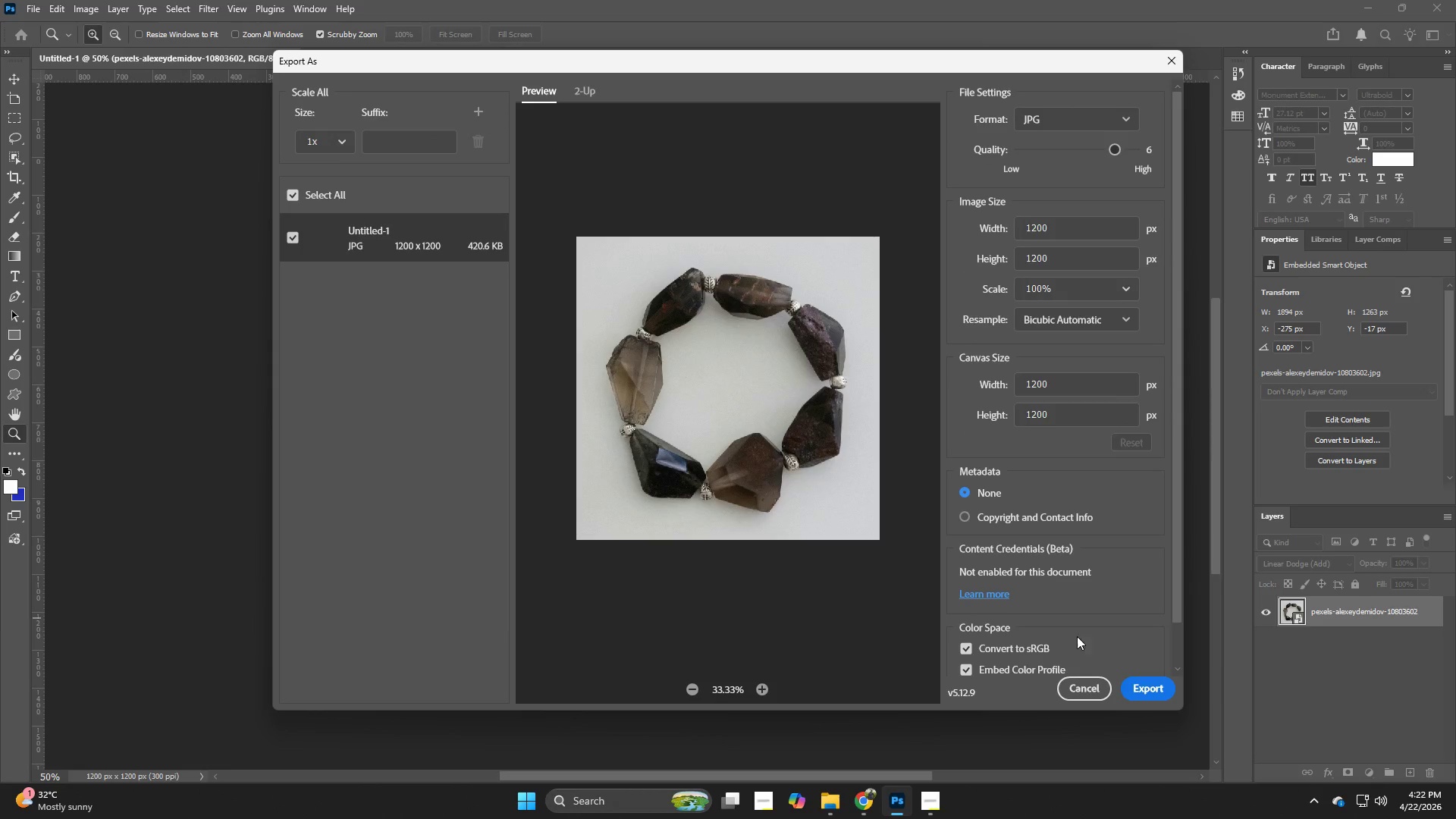 
hold_key(key=ControlLeft, duration=0.84)
 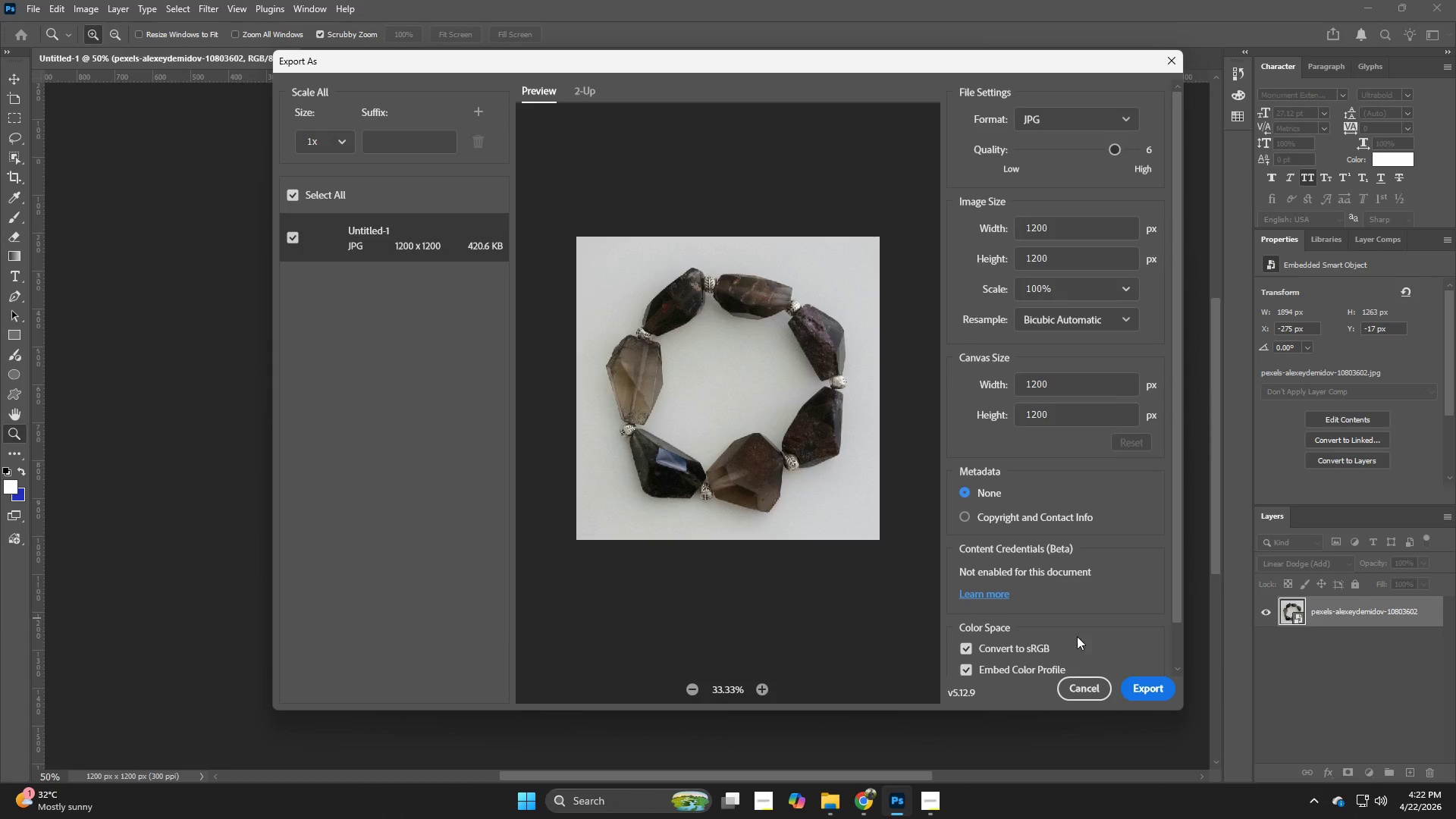 
hold_key(key=AltLeft, duration=0.69)
 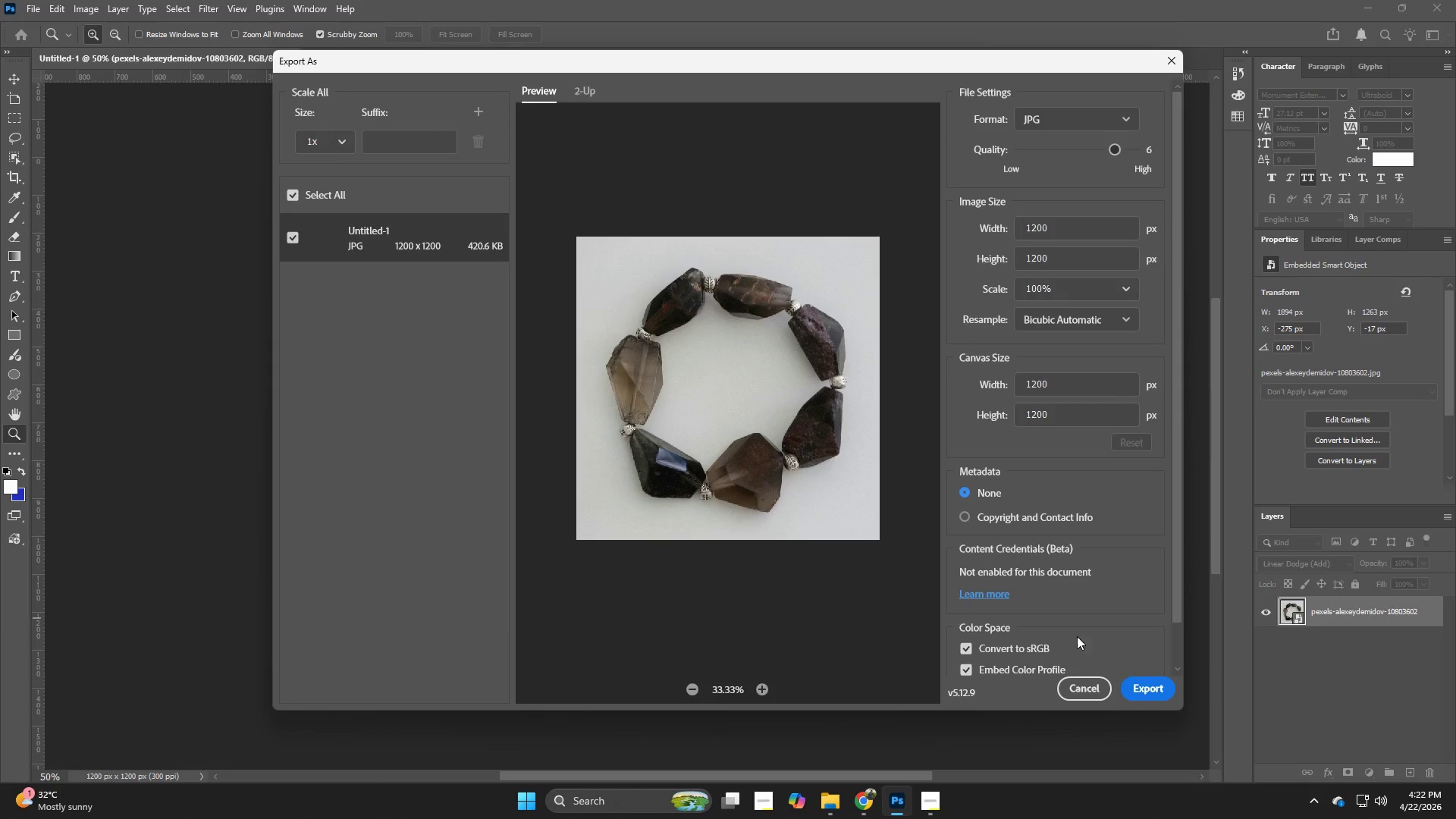 
hold_key(key=W, duration=0.42)
 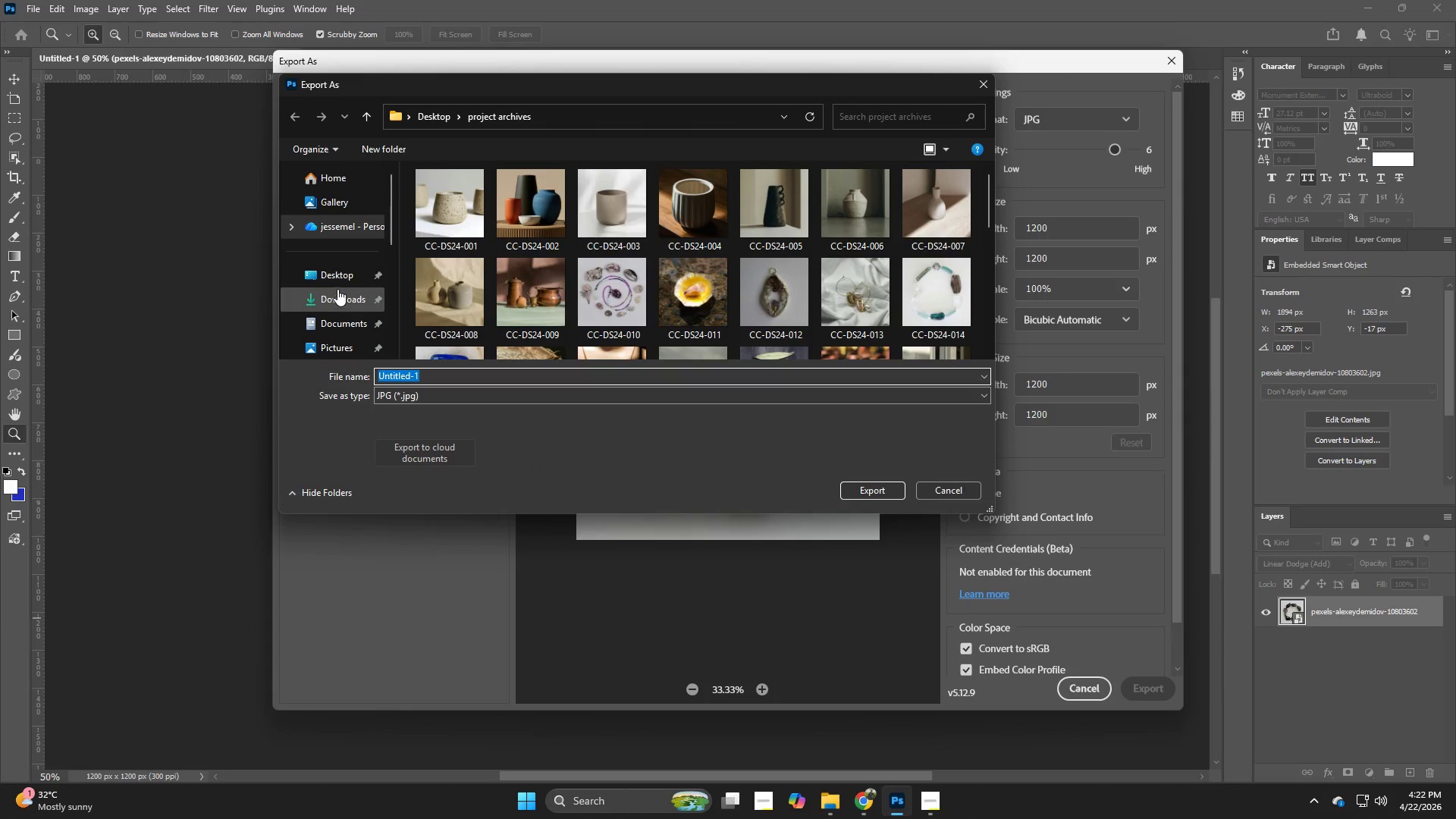 
left_click([347, 281])
 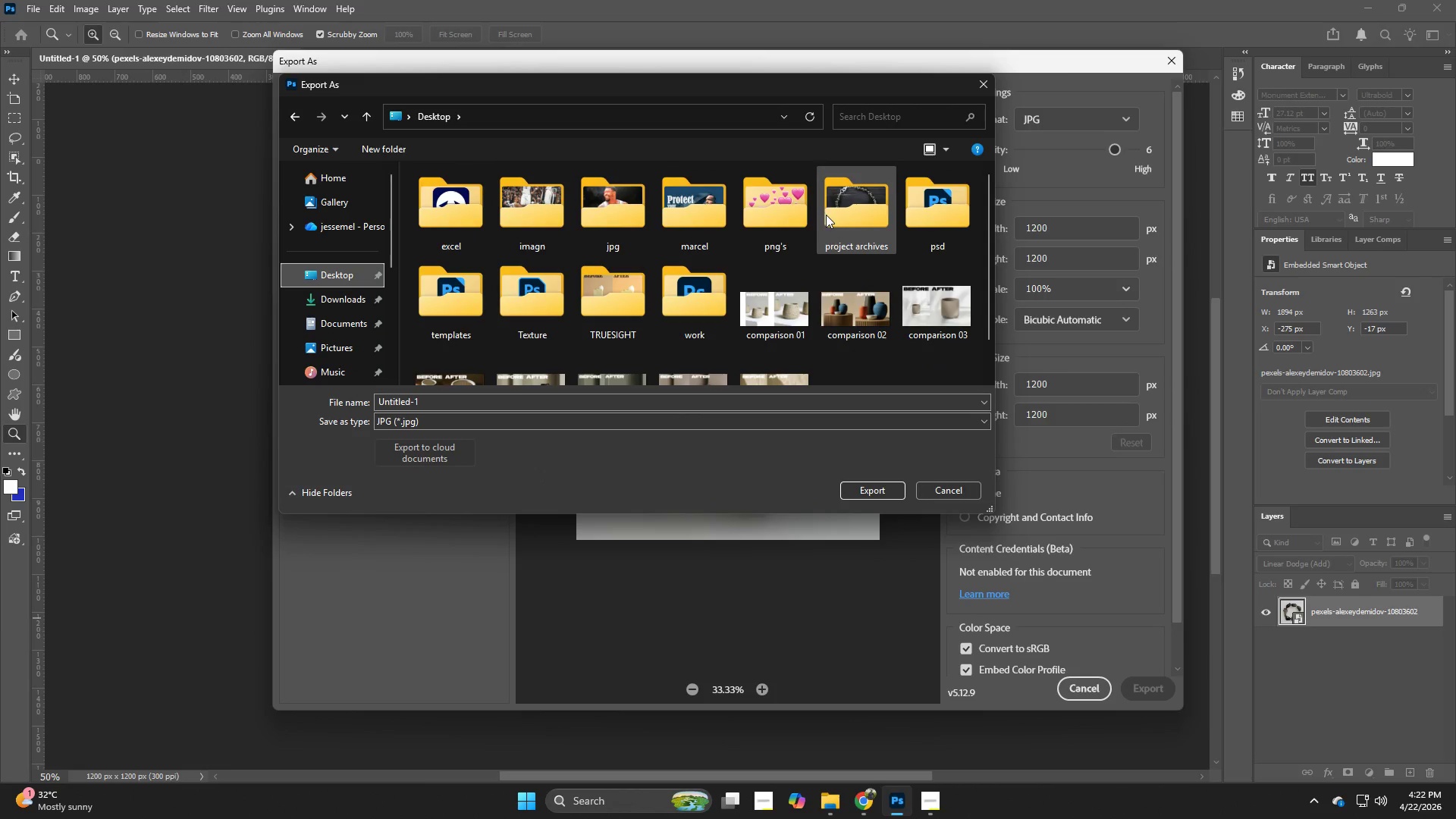 
left_click([833, 208])
 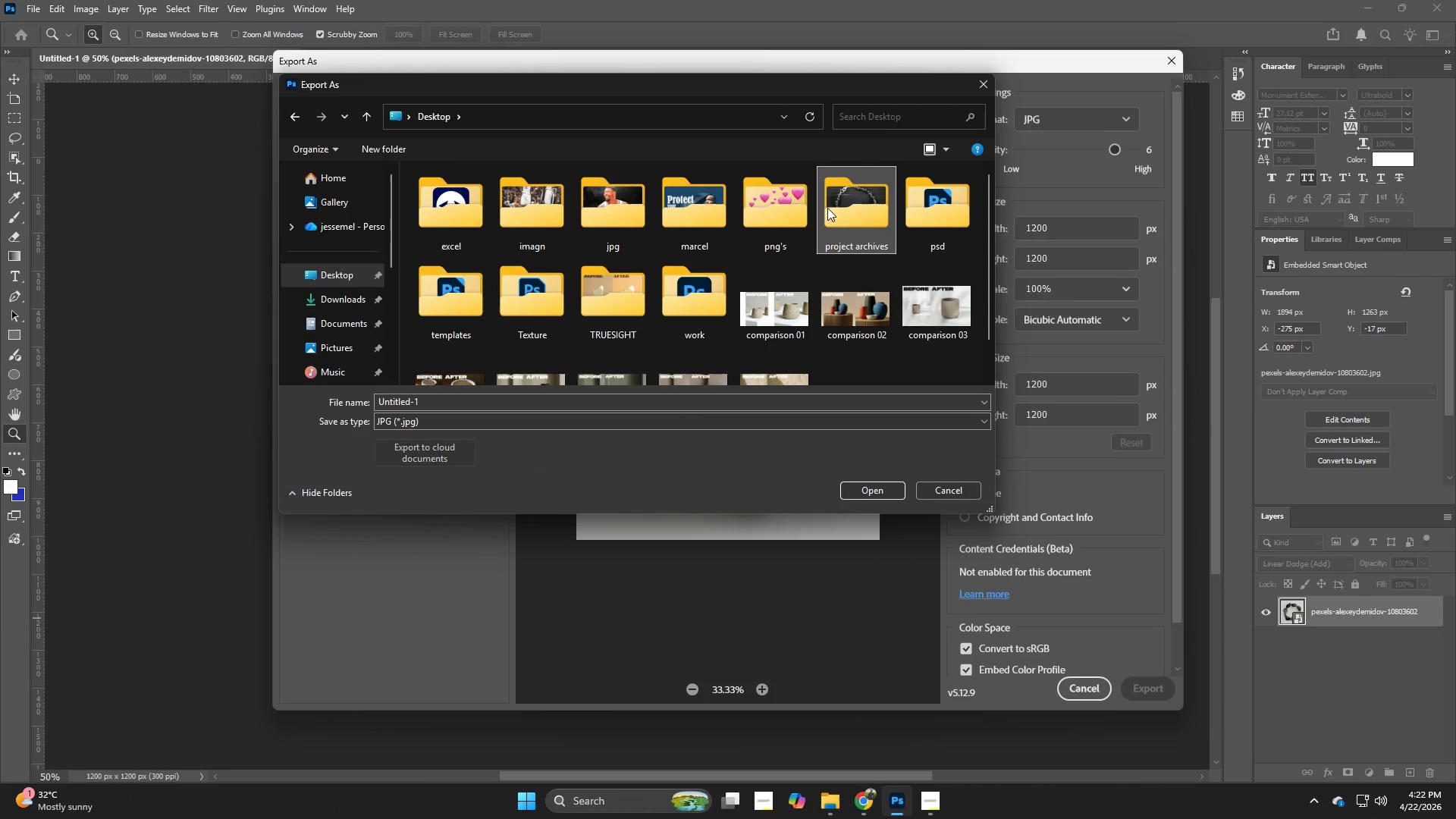 
scroll: coordinate [827, 208], scroll_direction: down, amount: 1.0
 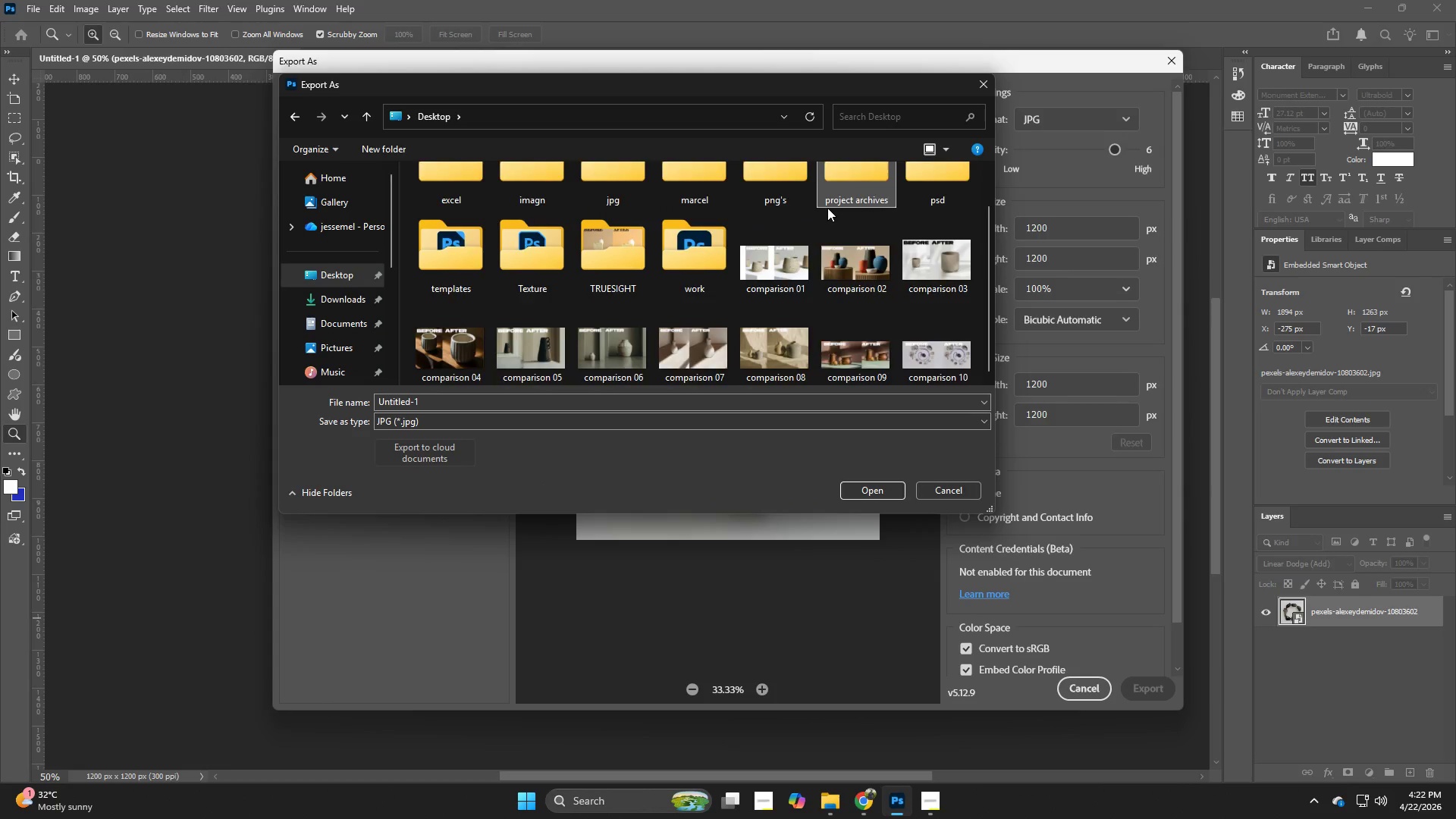 
left_click([827, 208])
 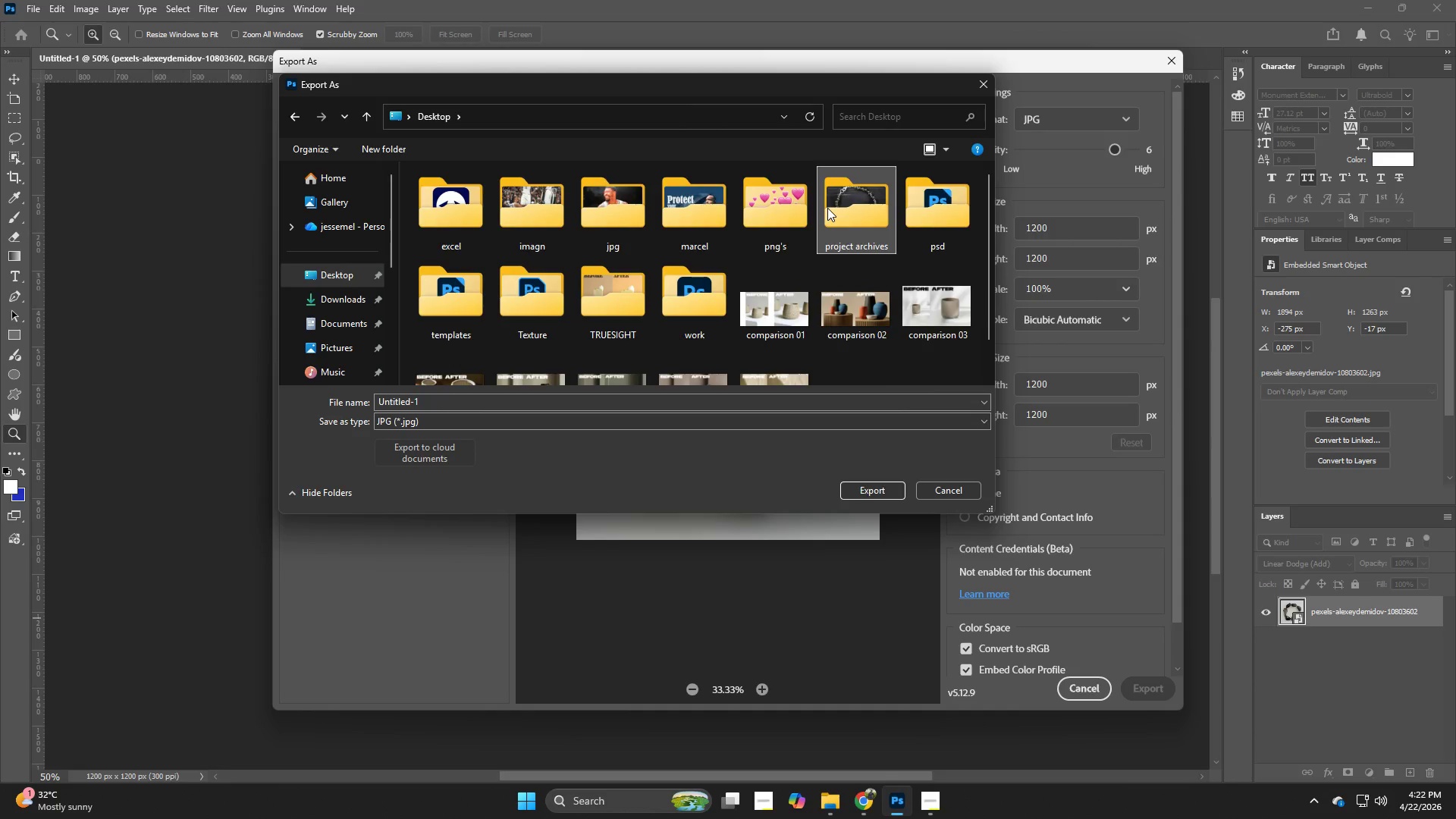 
scroll: coordinate [827, 208], scroll_direction: up, amount: 1.0
 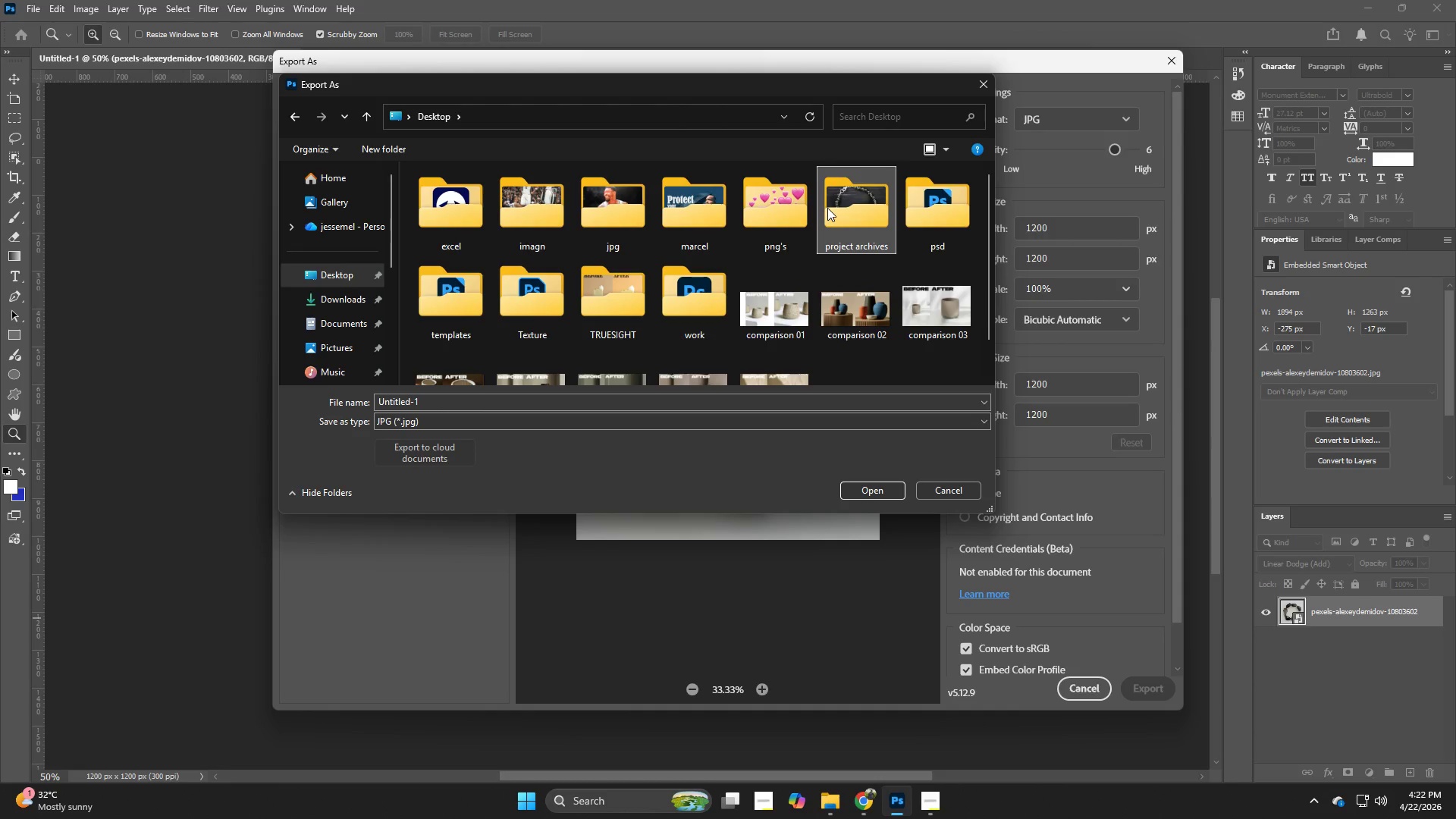 
double_click([827, 208])
 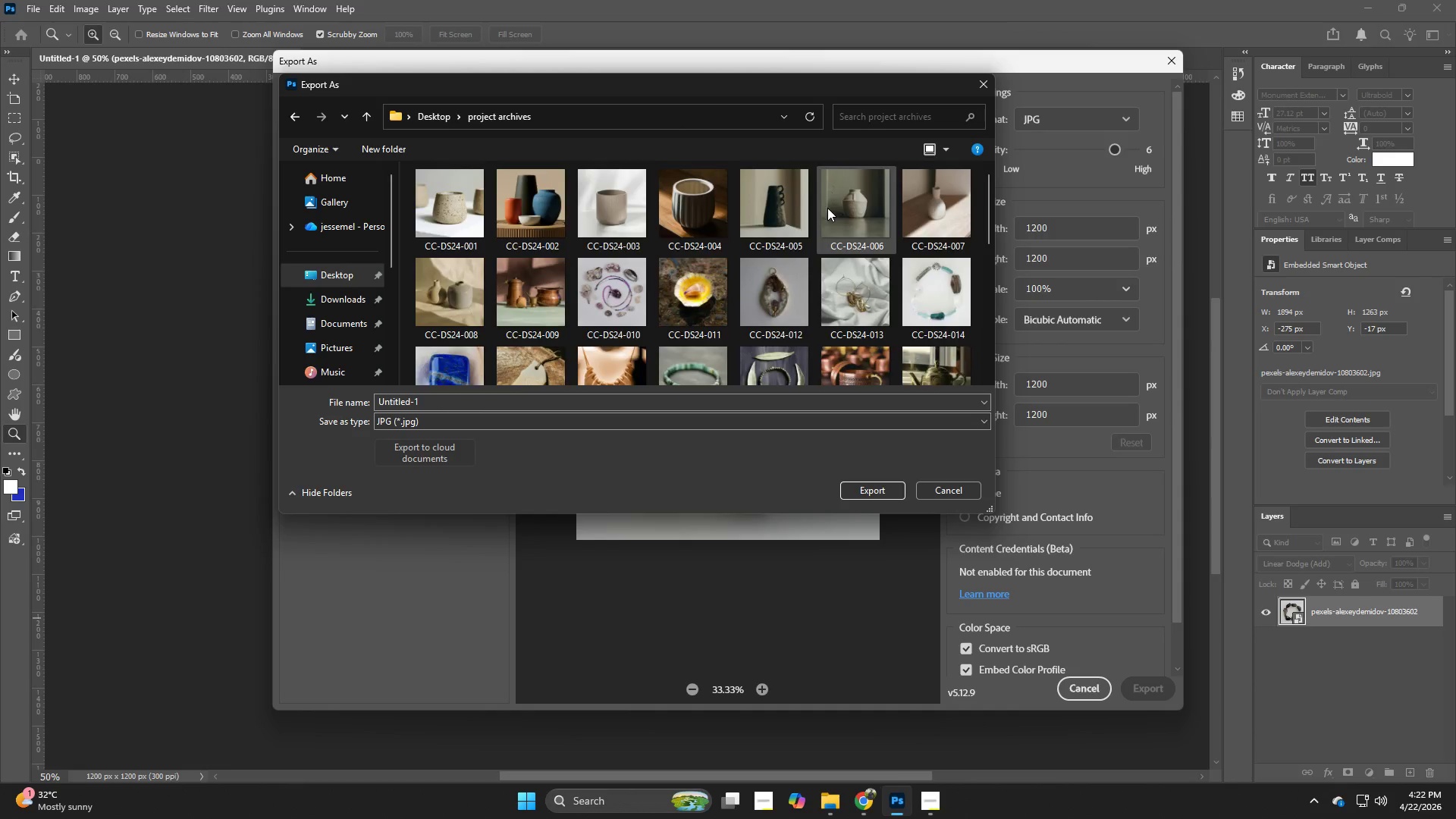 
scroll: coordinate [837, 246], scroll_direction: down, amount: 8.0
 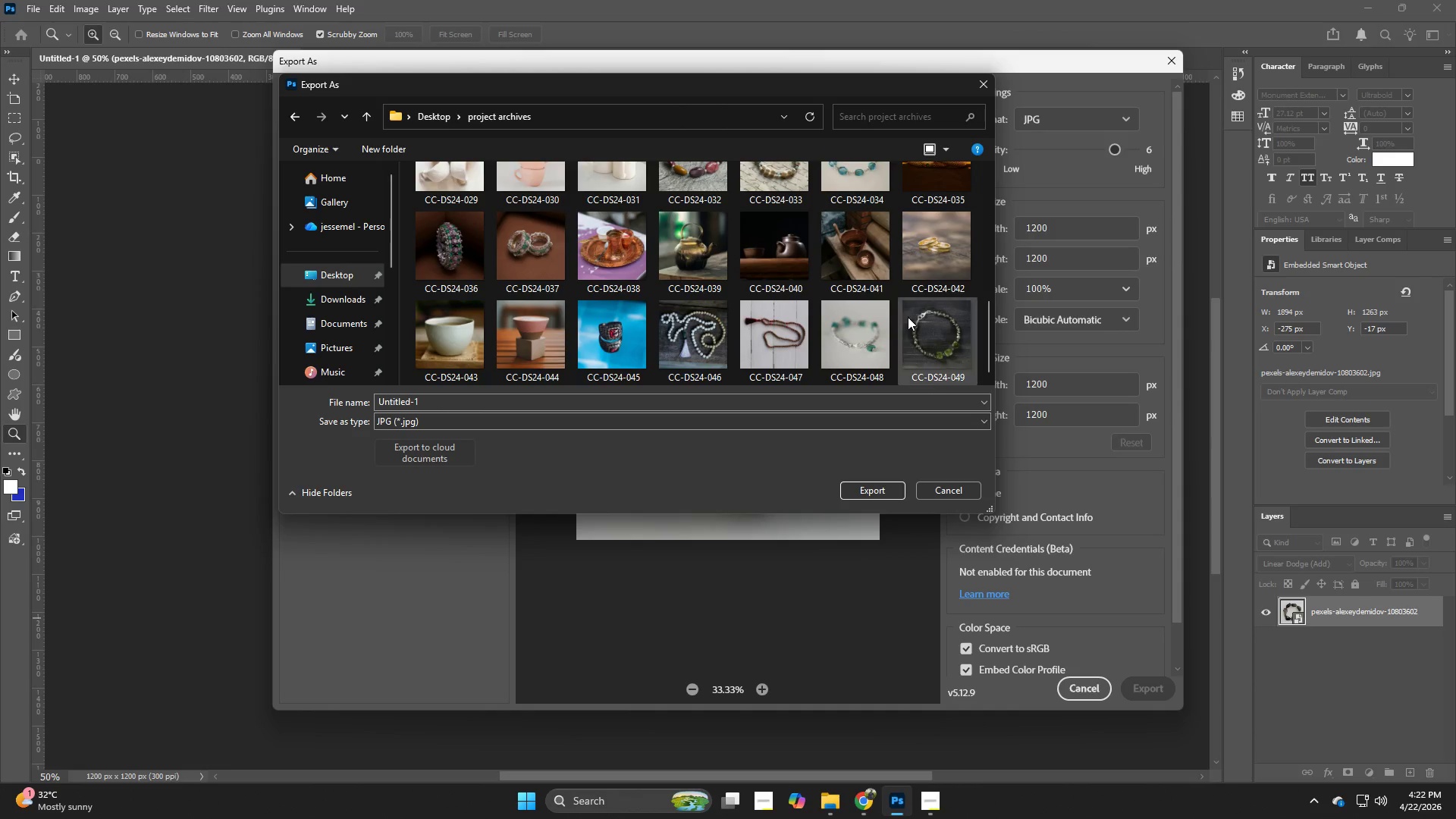 
left_click([908, 317])
 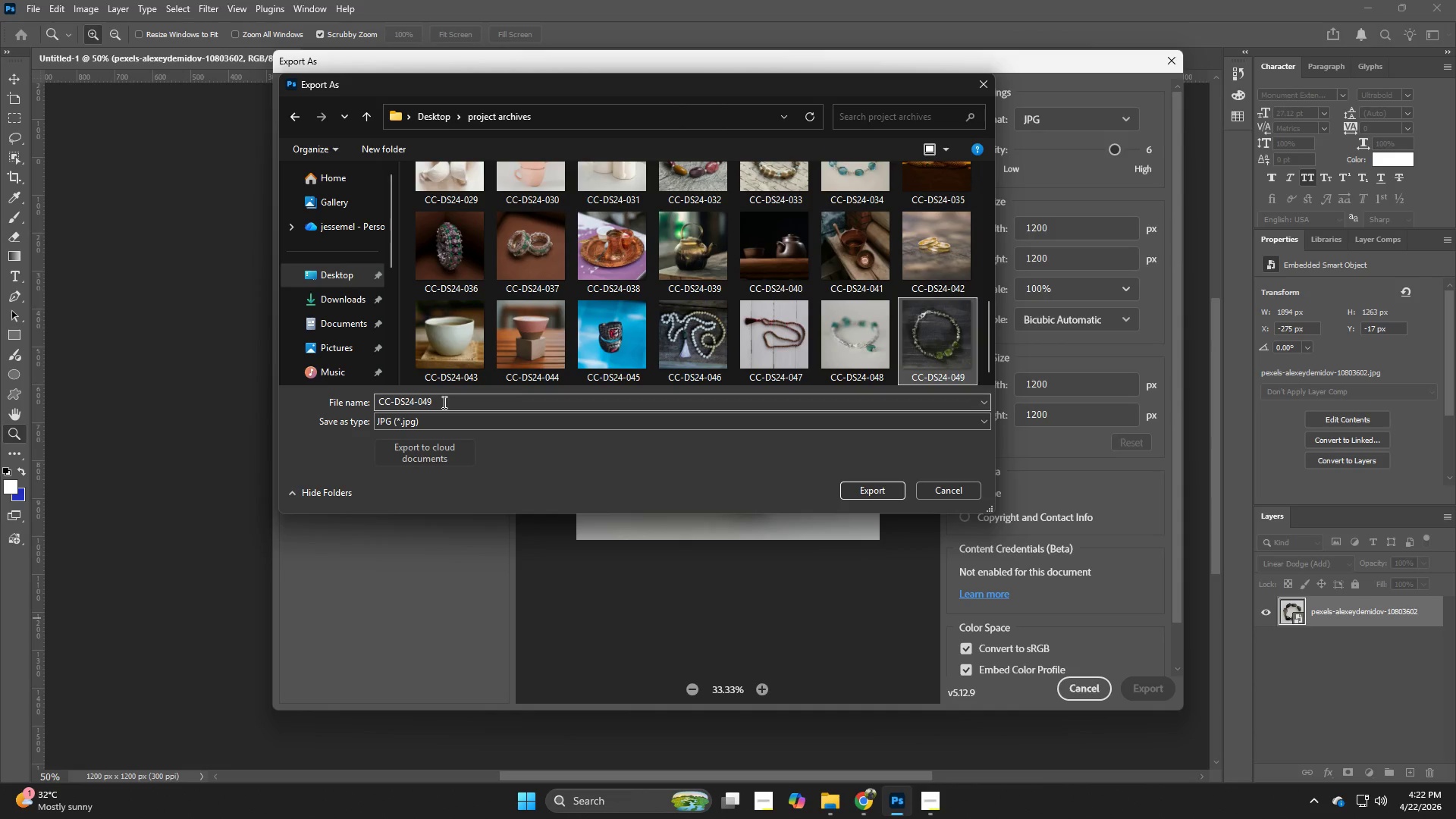 
double_click([443, 402])
 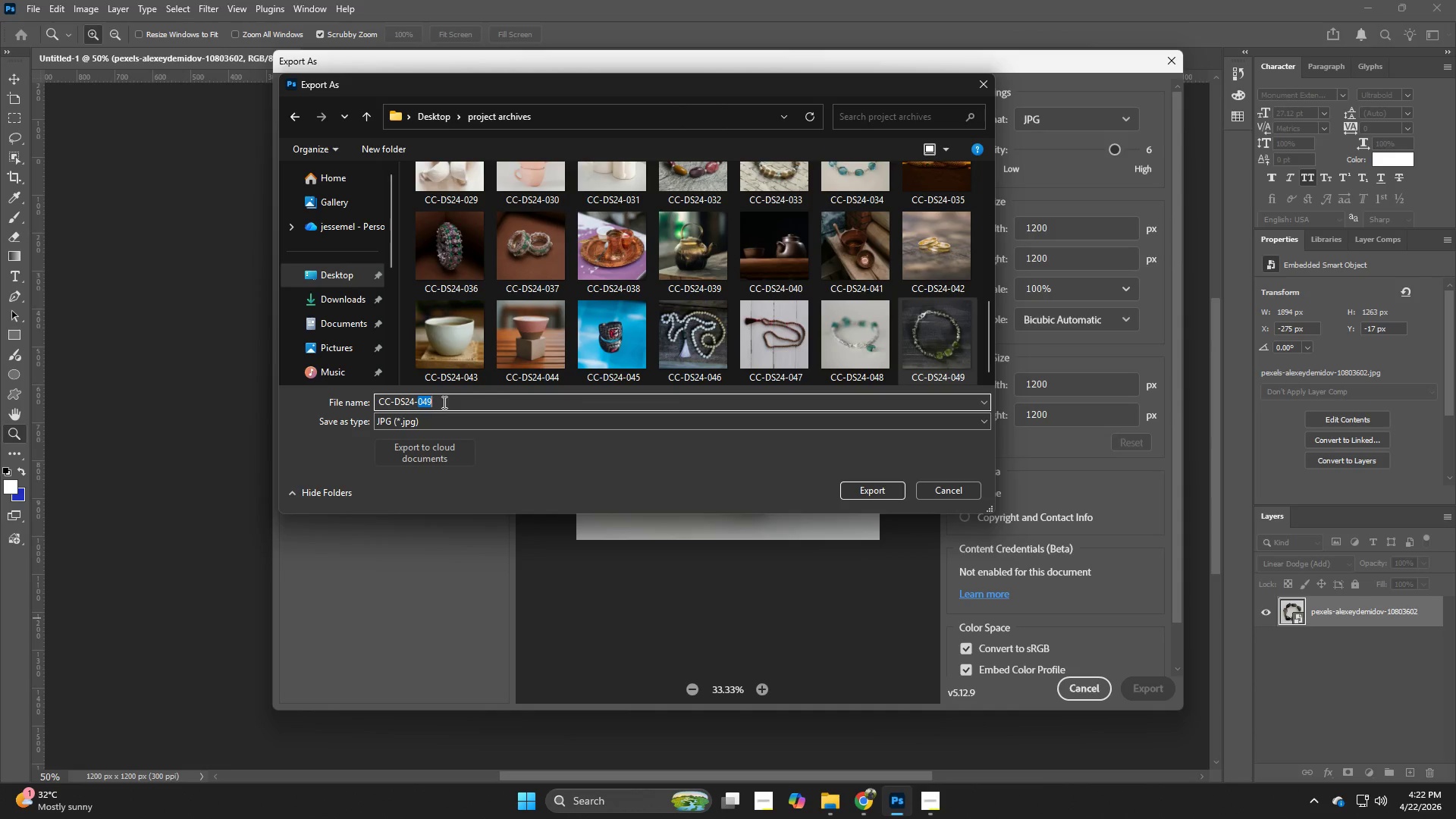 
triple_click([443, 402])
 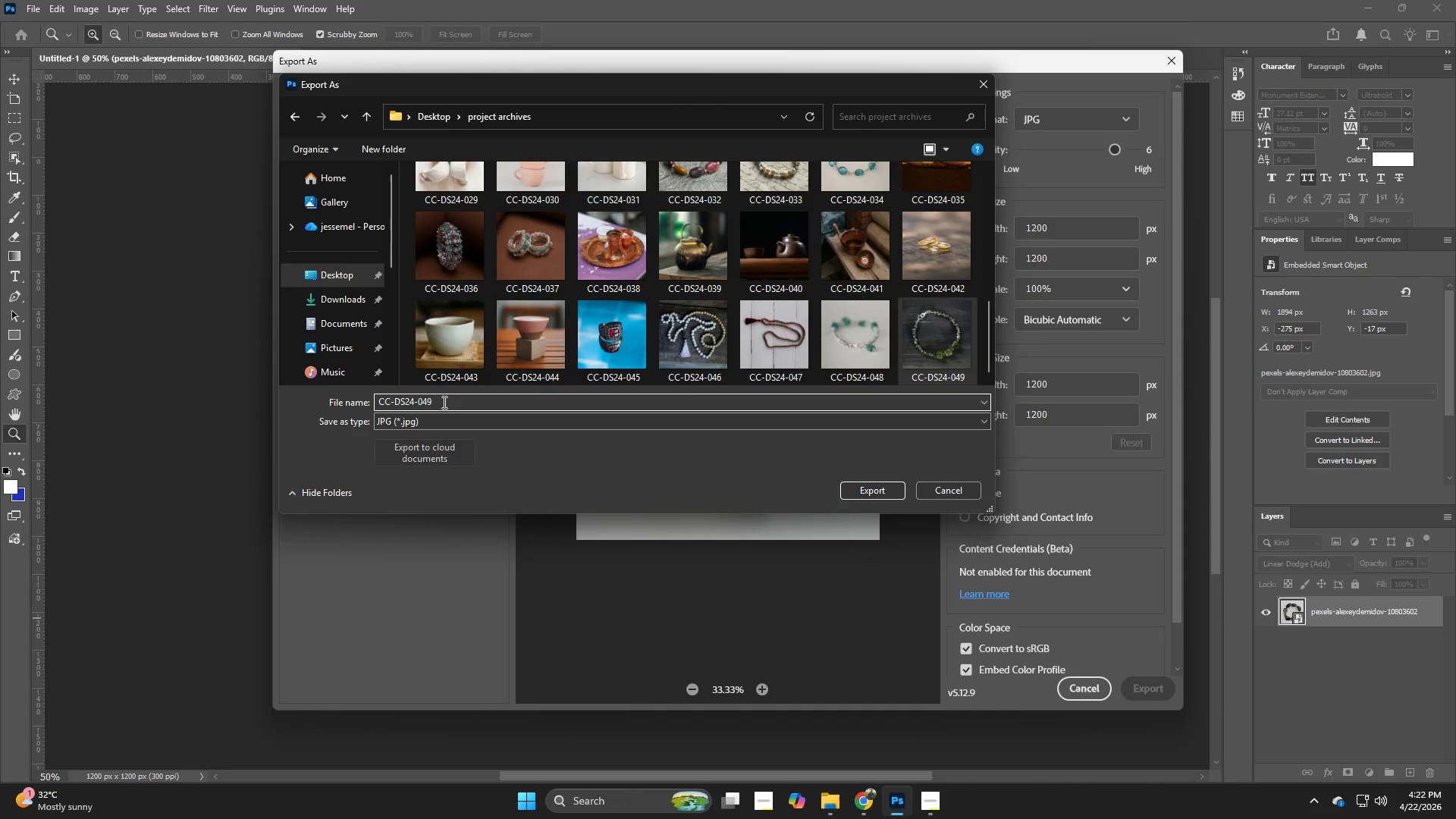 
key(Backspace)
key(Backspace)
type(50)
key(NumpadEnter)
 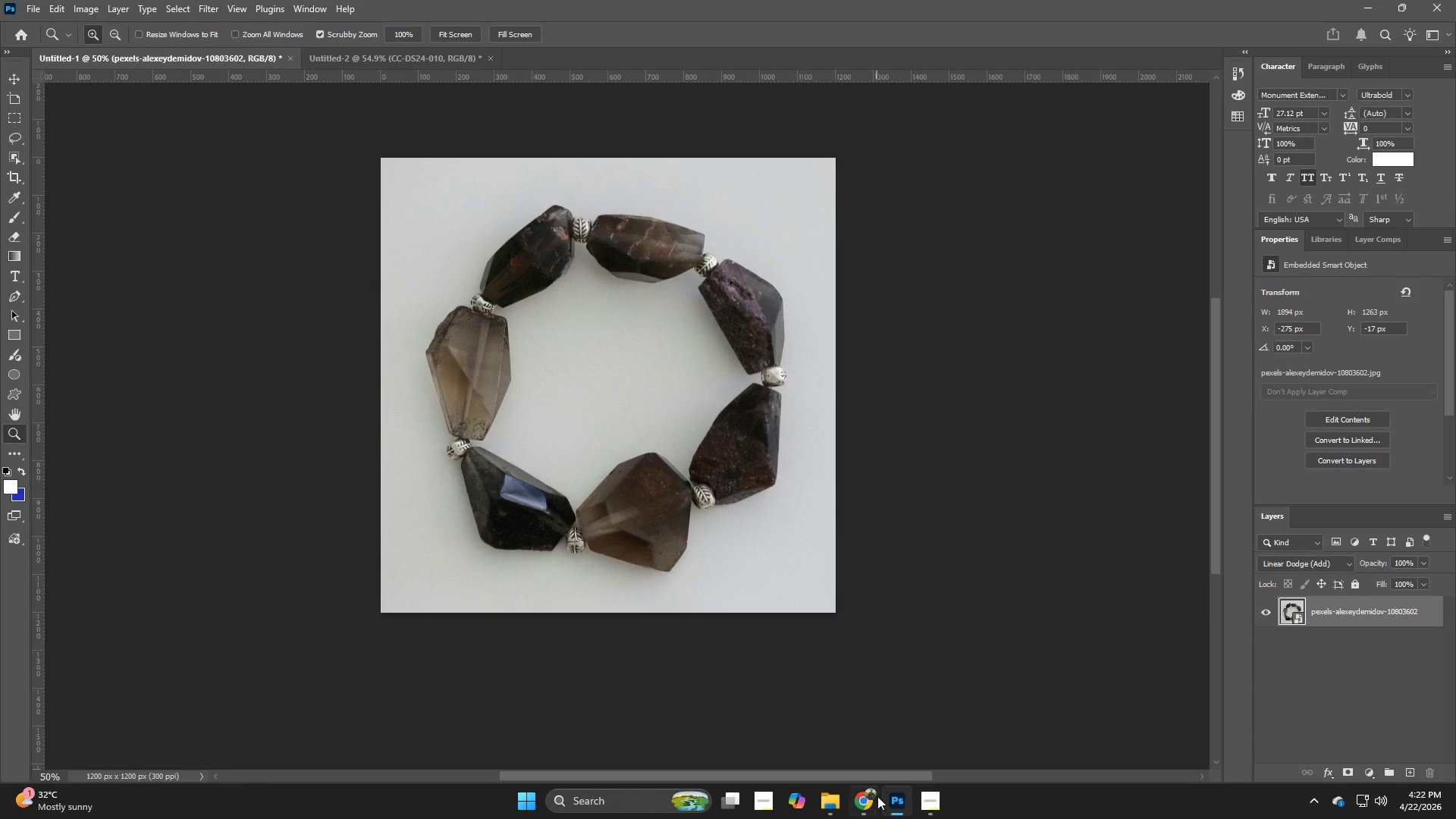 
left_click([866, 803])
 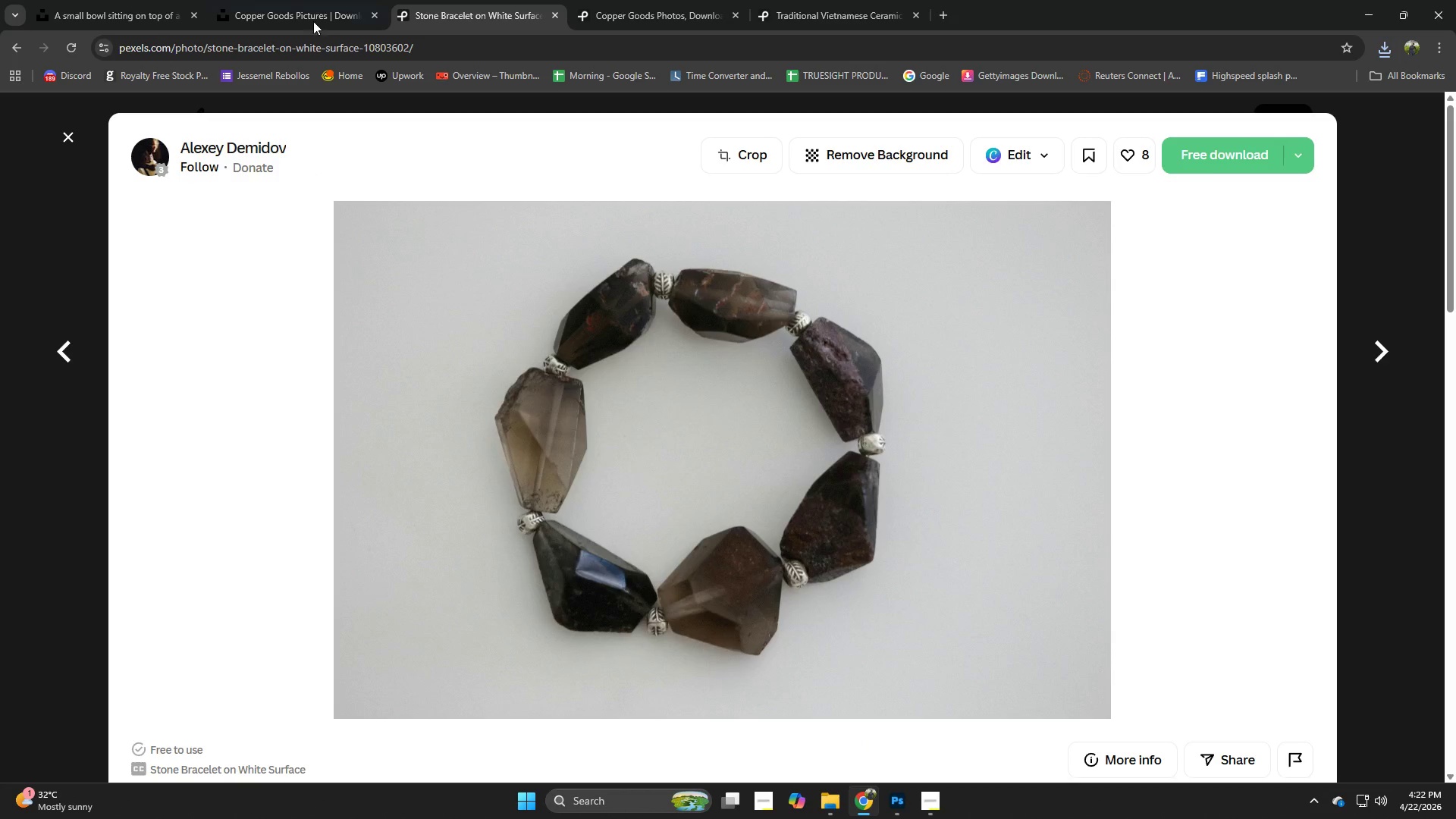 
left_click([306, 0])
 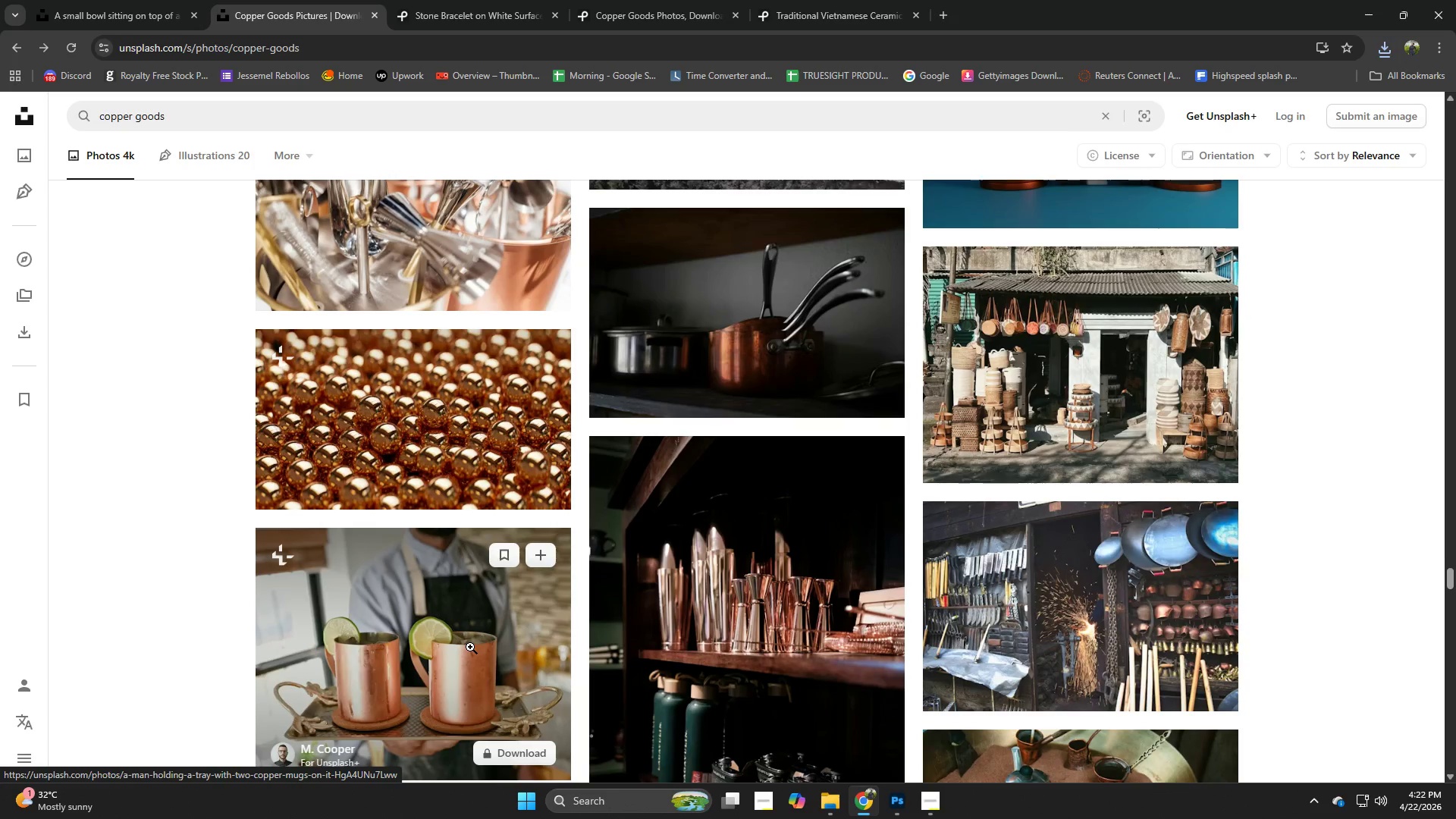 
left_click([811, 585])
 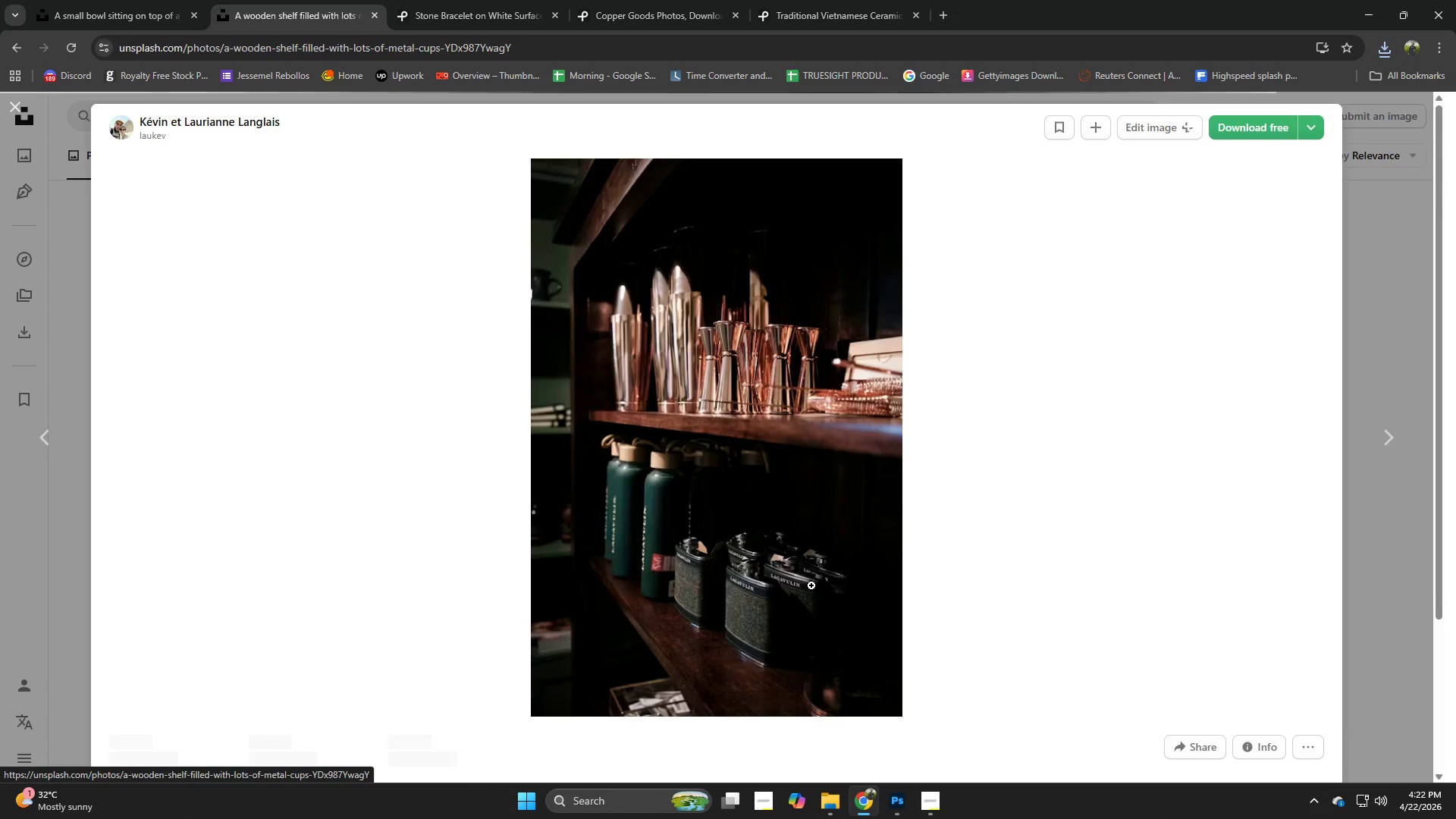 
scroll: coordinate [811, 585], scroll_direction: down, amount: 7.0
 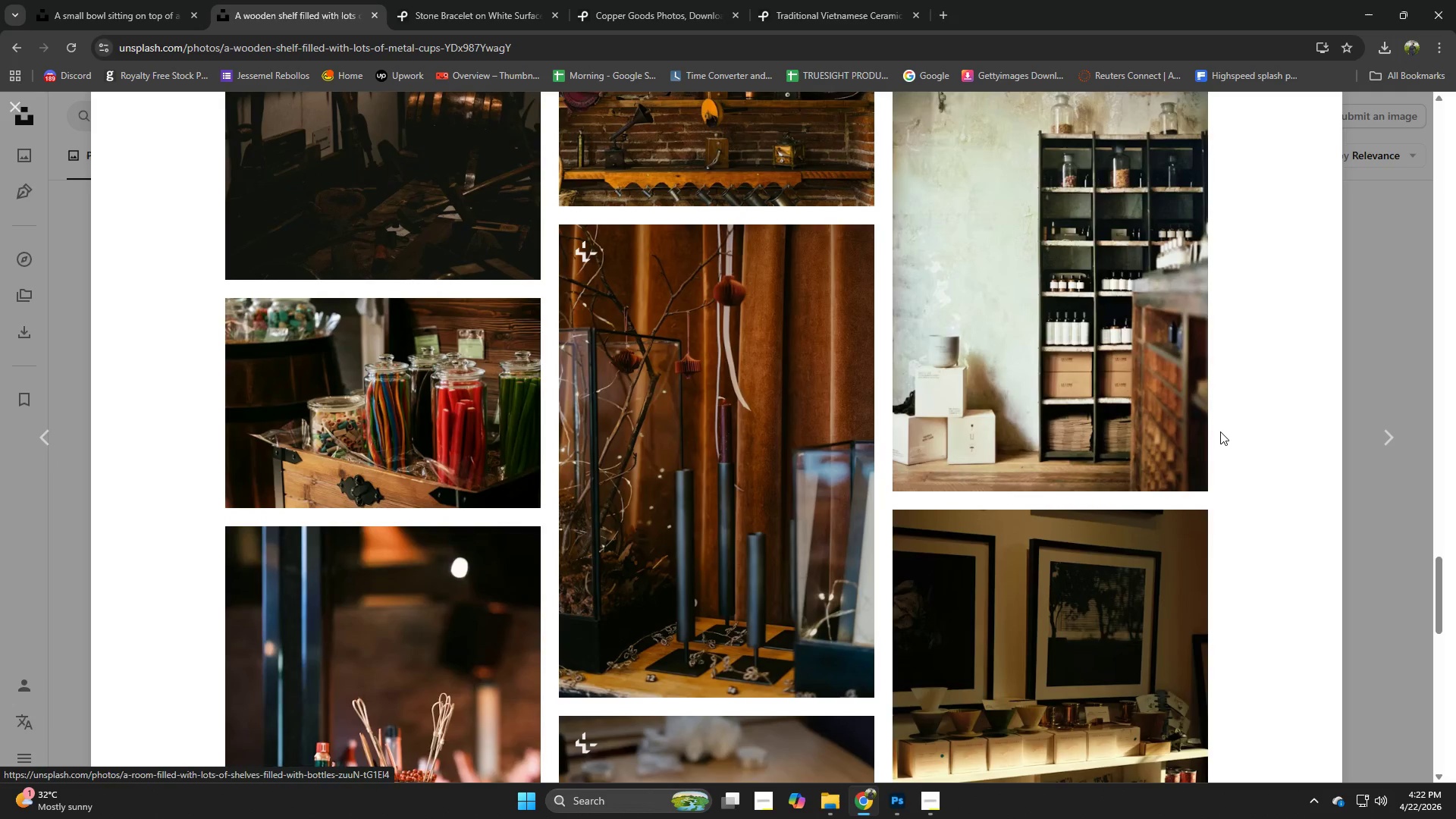 
left_click([1256, 426])
 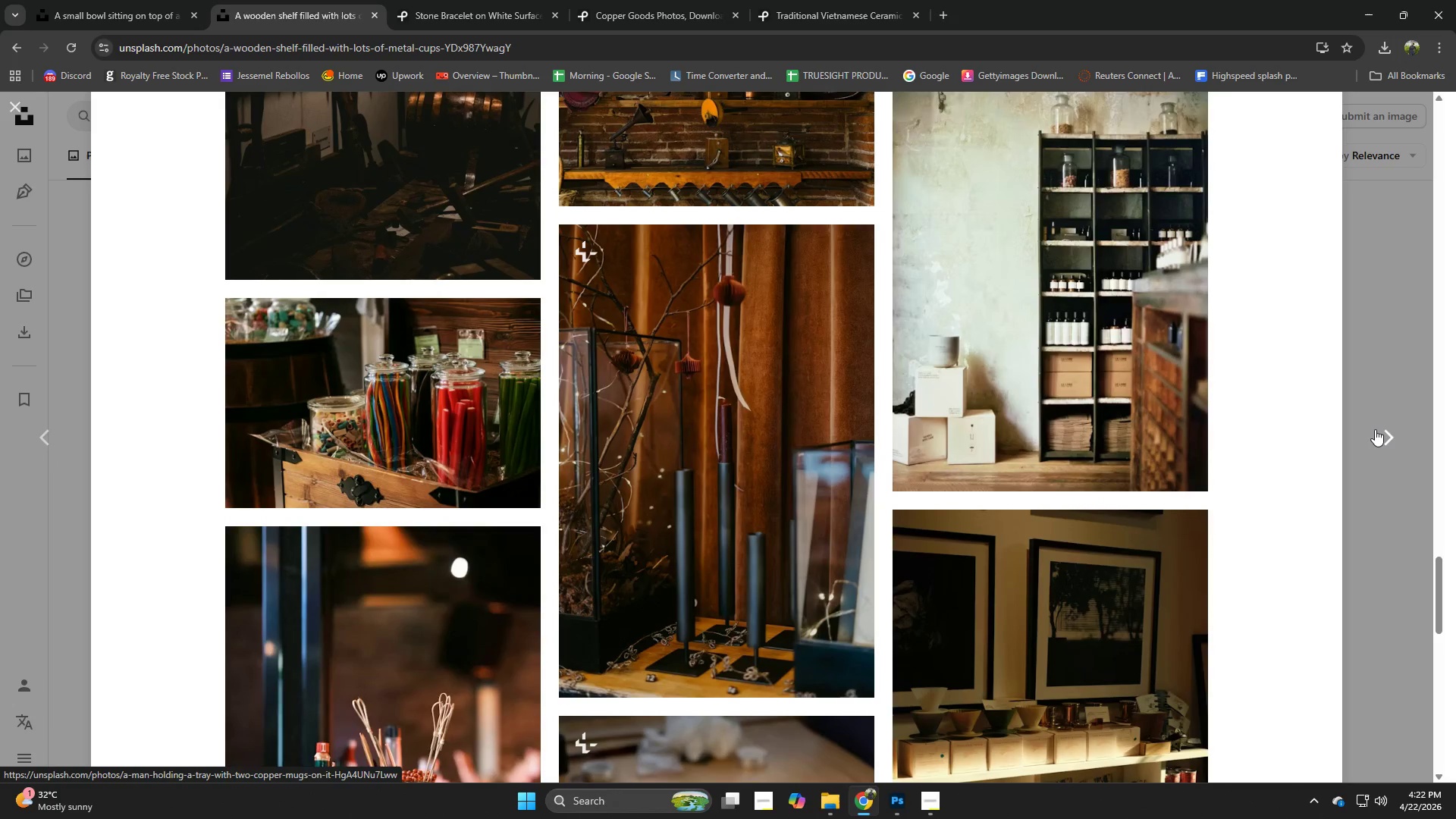 
left_click([1376, 430])
 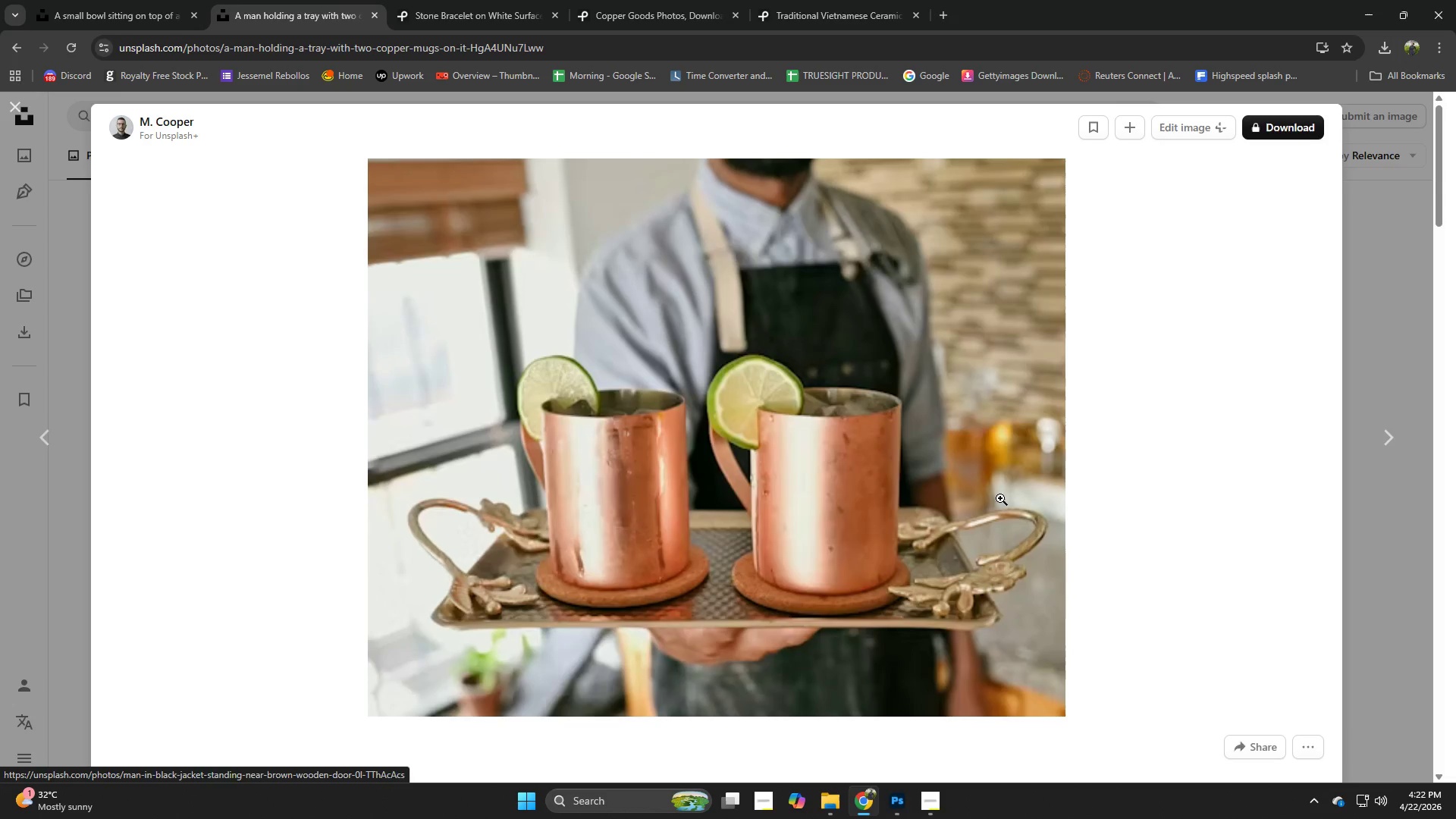 
scroll: coordinate [839, 527], scroll_direction: down, amount: 5.0
 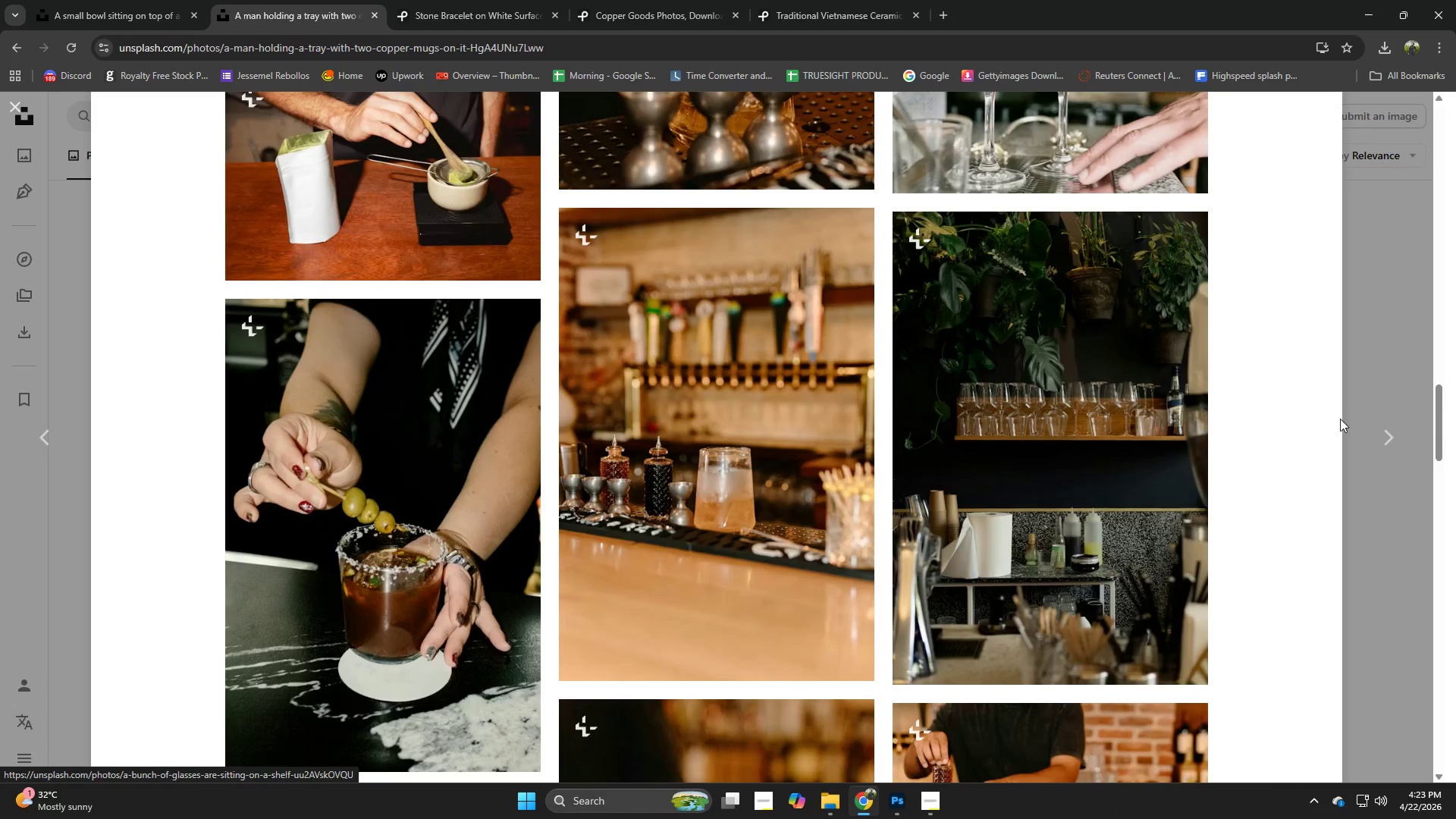 
left_click([1394, 435])
 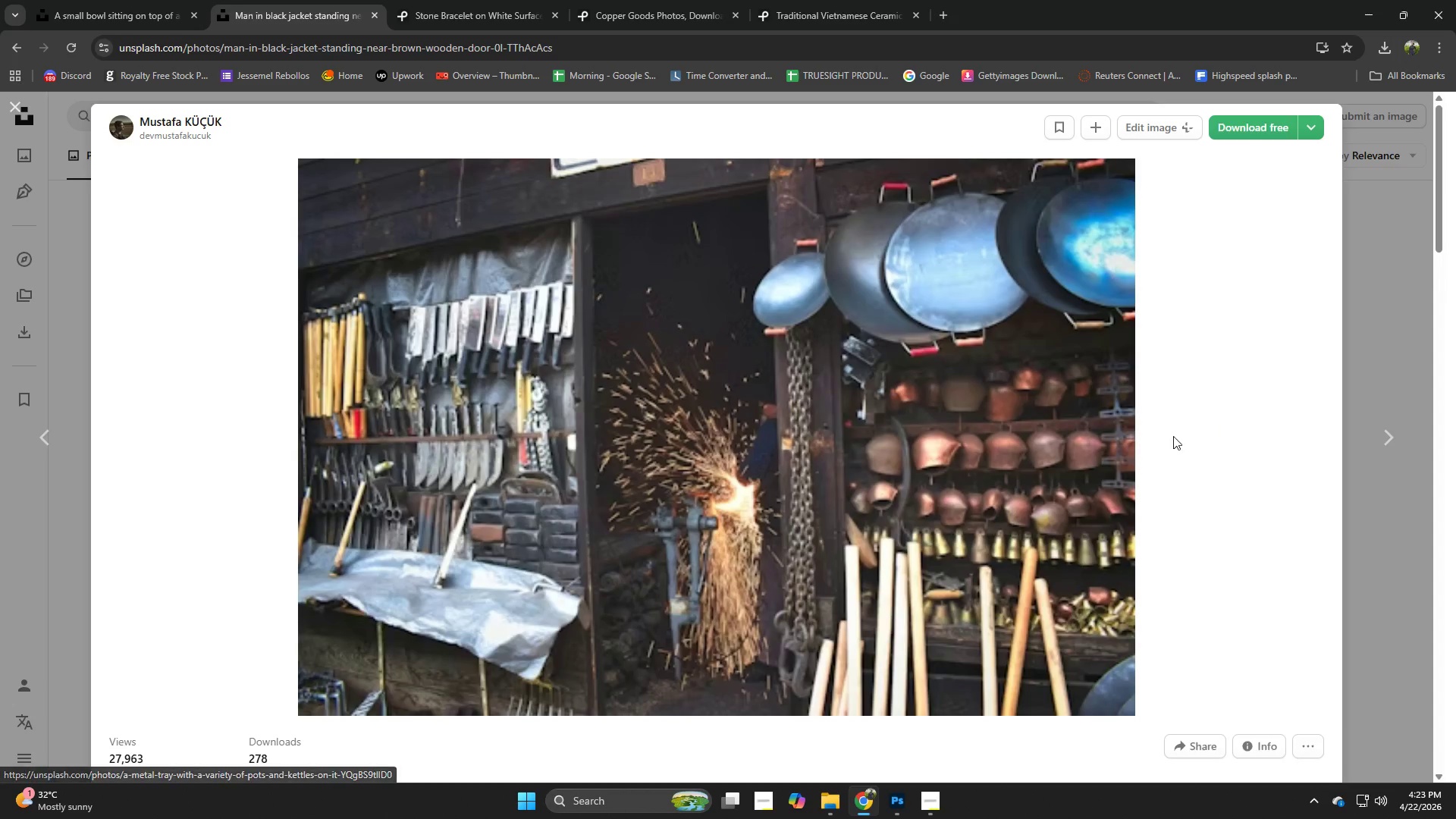 
scroll: coordinate [739, 422], scroll_direction: down, amount: 11.0
 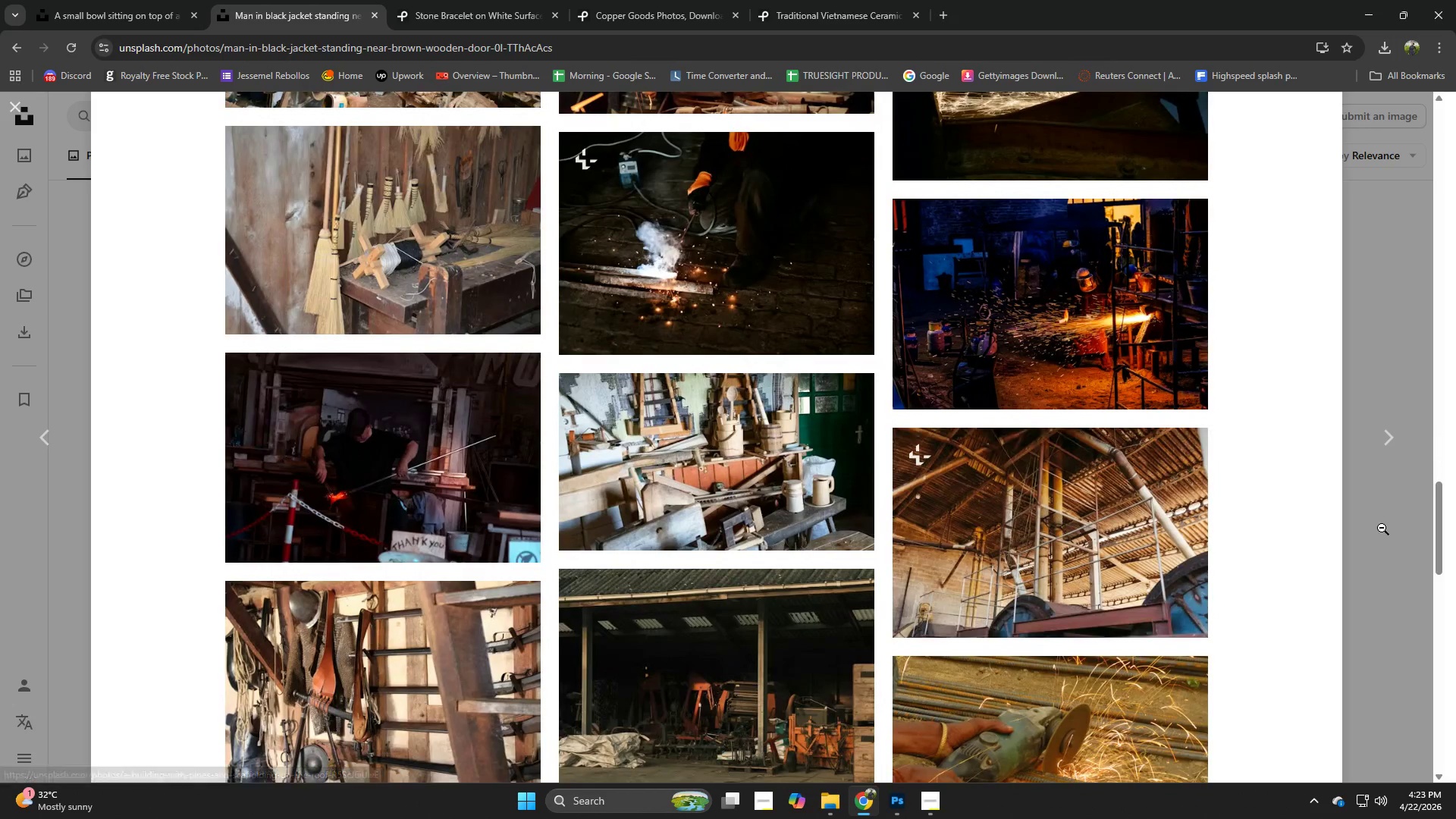 
left_click_drag(start_coordinate=[1385, 544], to_coordinate=[1379, 540])
 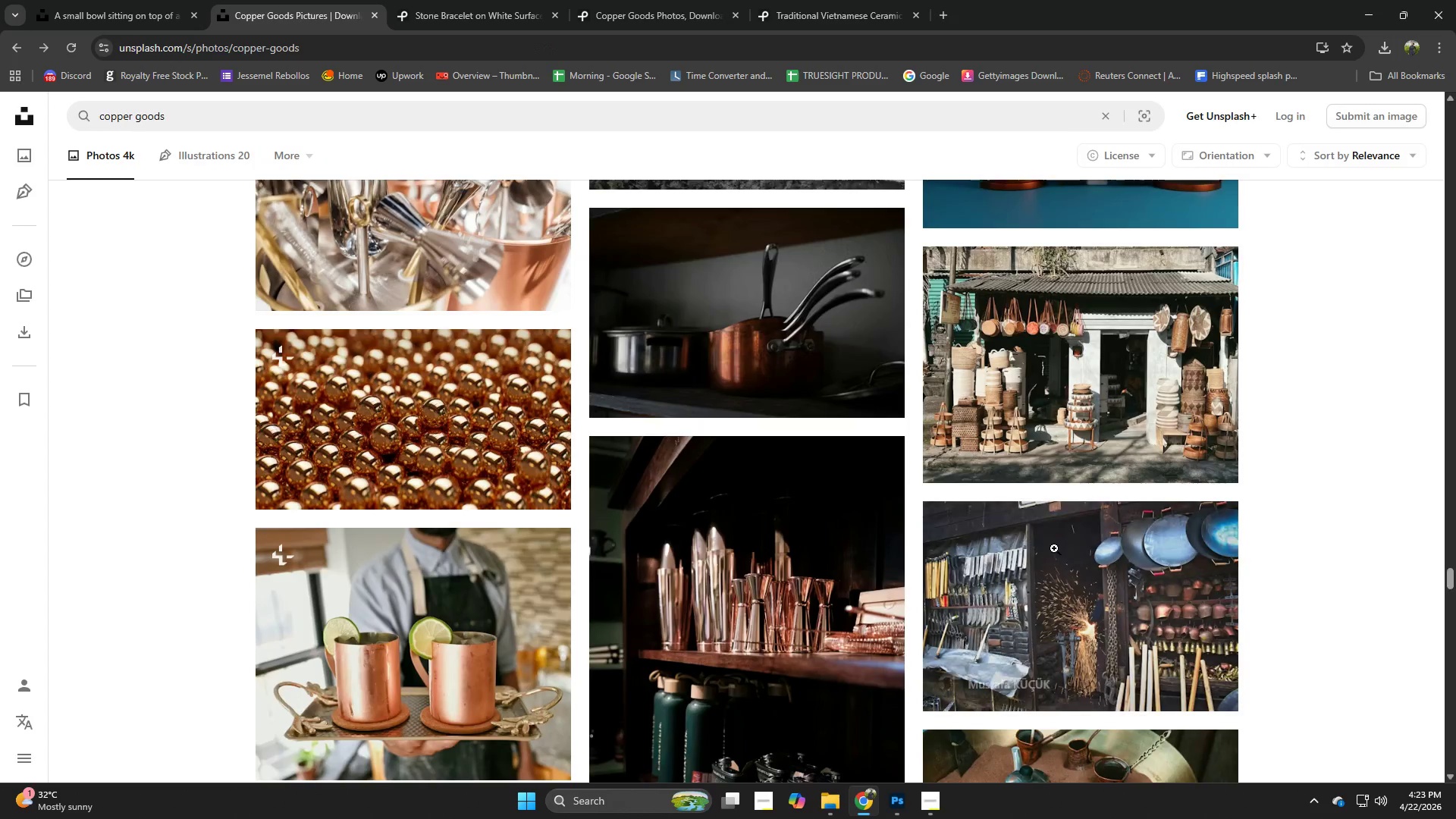 
scroll: coordinate [1053, 549], scroll_direction: down, amount: 3.0
 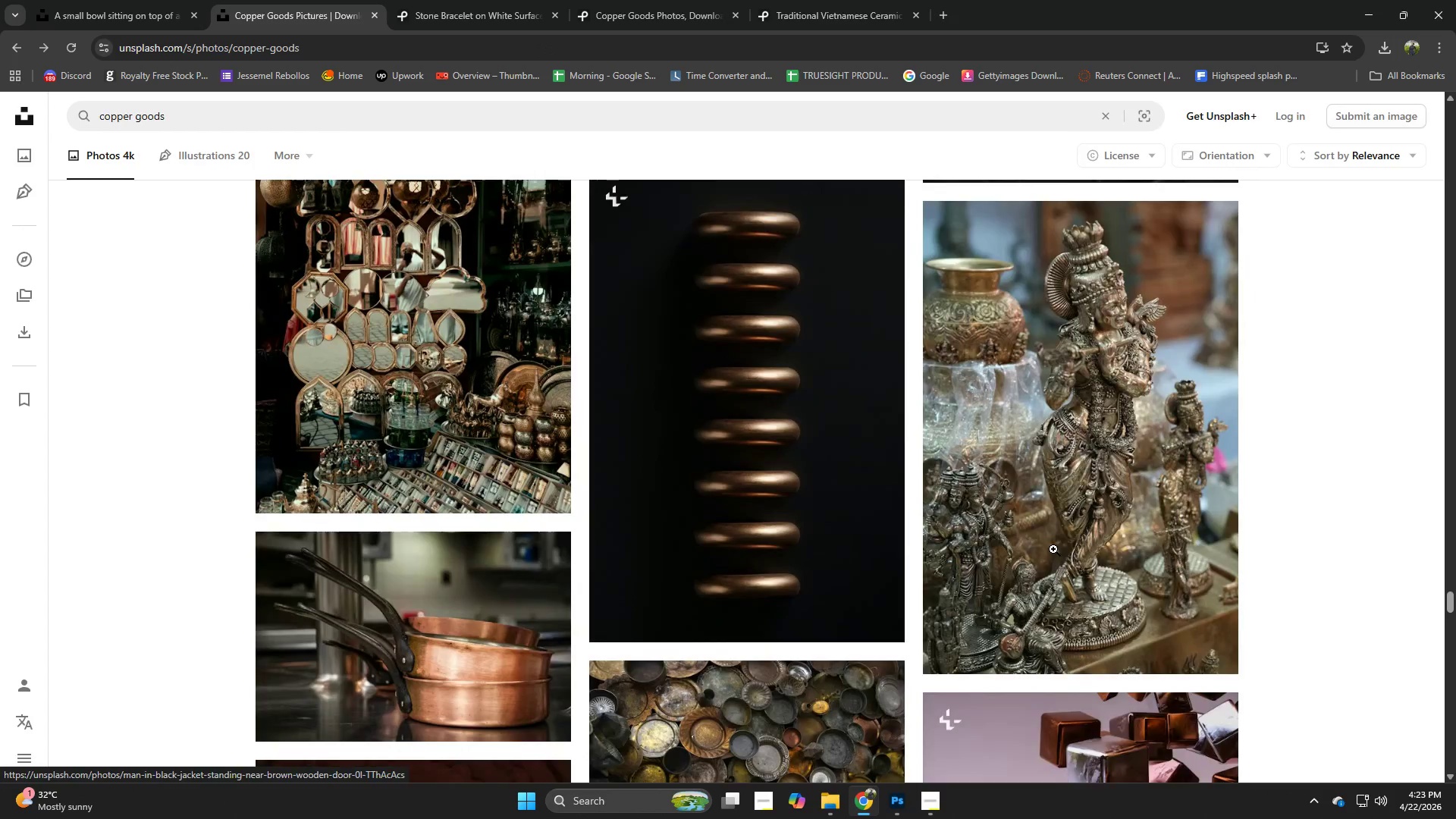 
scroll: coordinate [1053, 549], scroll_direction: up, amount: 2.0
 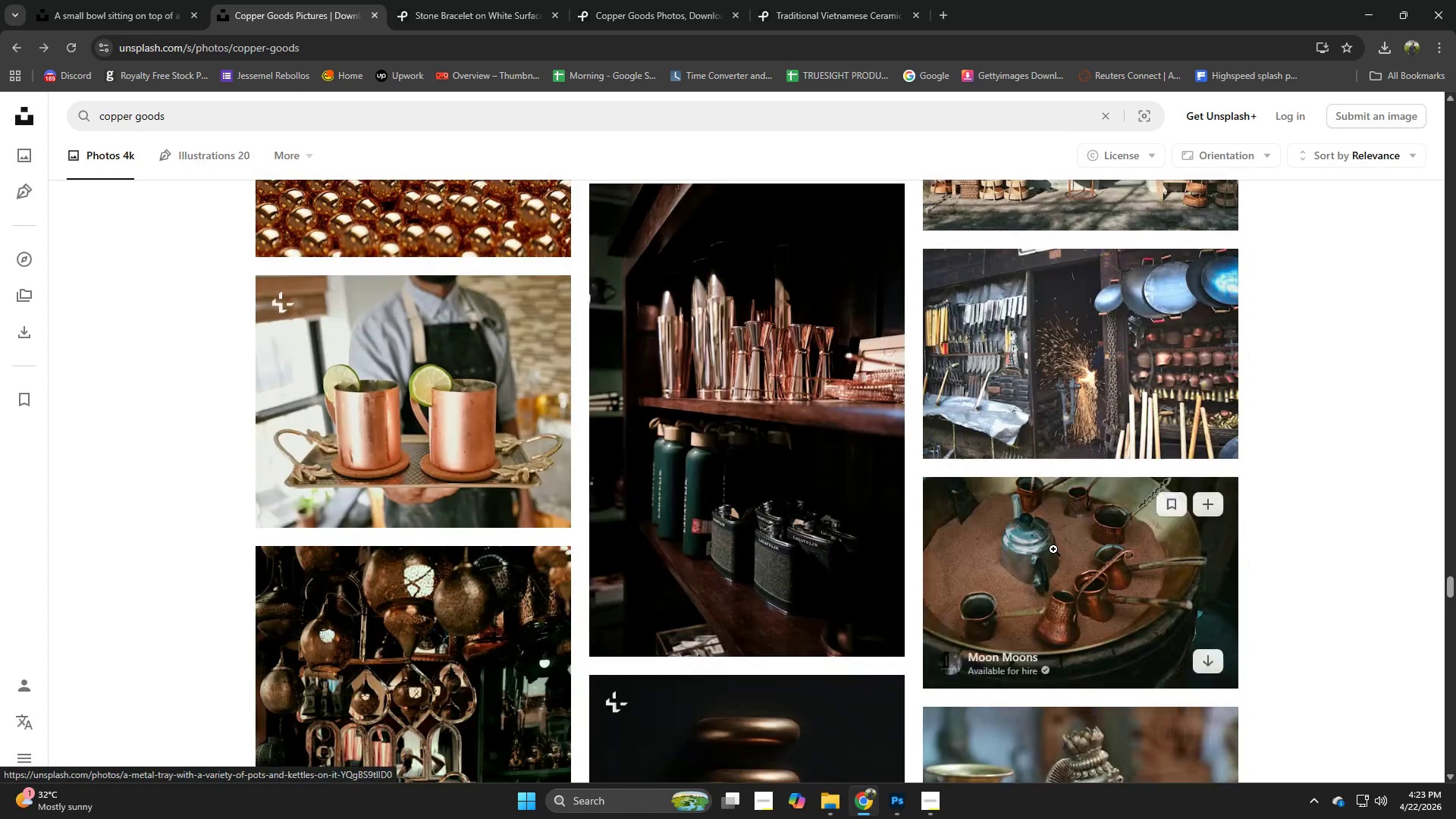 
scroll: coordinate [604, 551], scroll_direction: down, amount: 14.0
 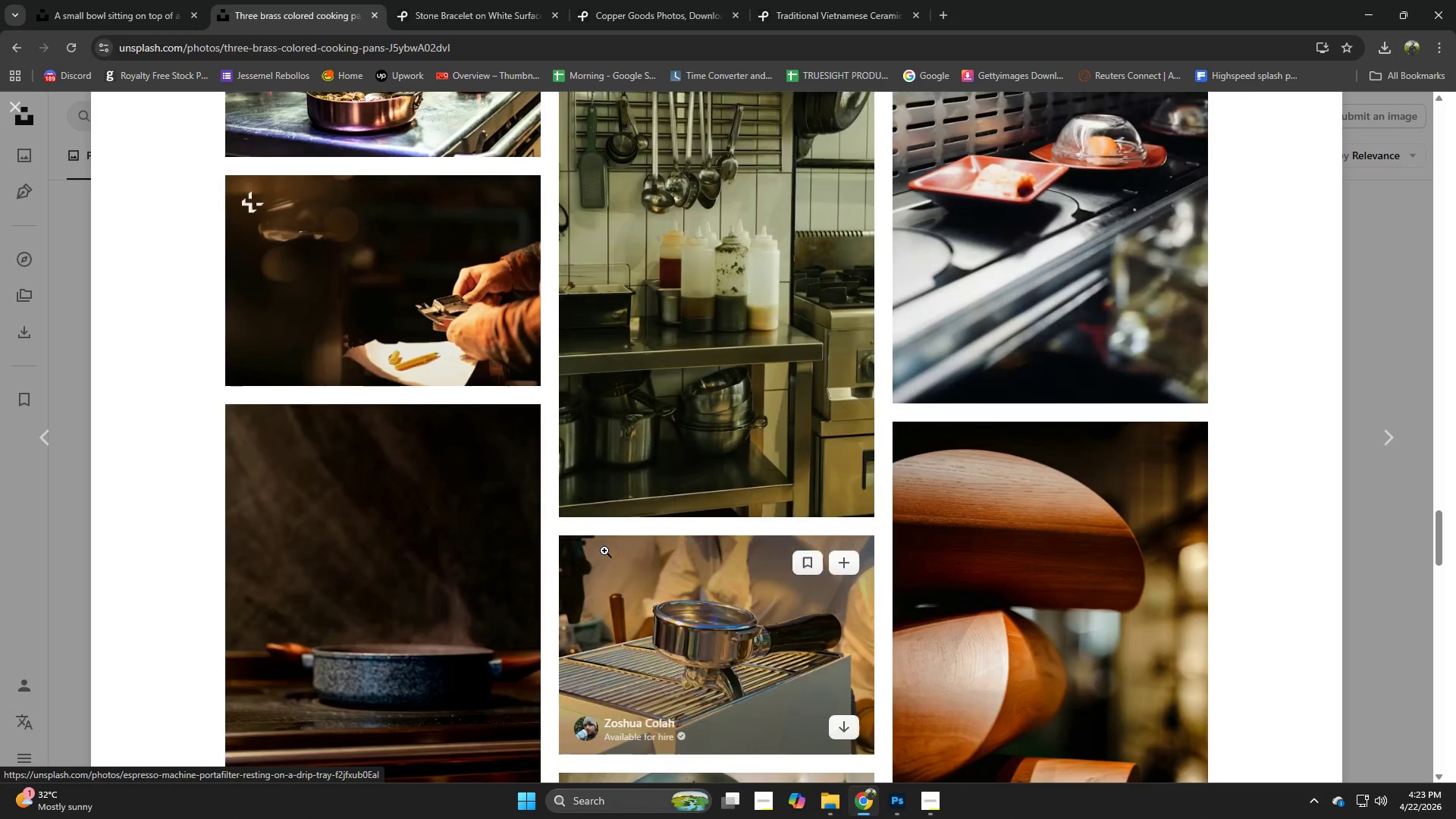 
scroll: coordinate [604, 551], scroll_direction: up, amount: 1.0
 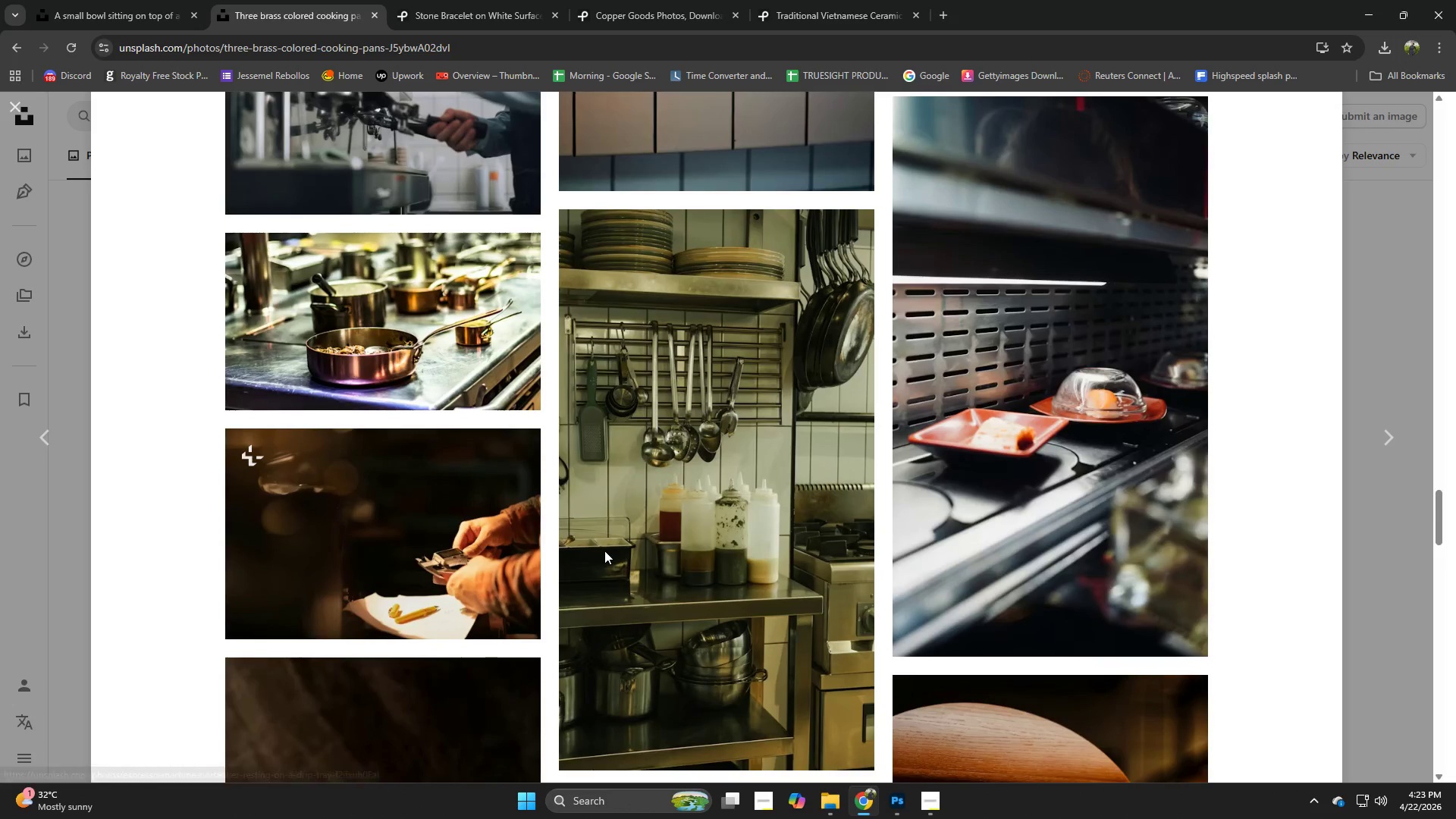 
scroll: coordinate [604, 551], scroll_direction: down, amount: 11.0
 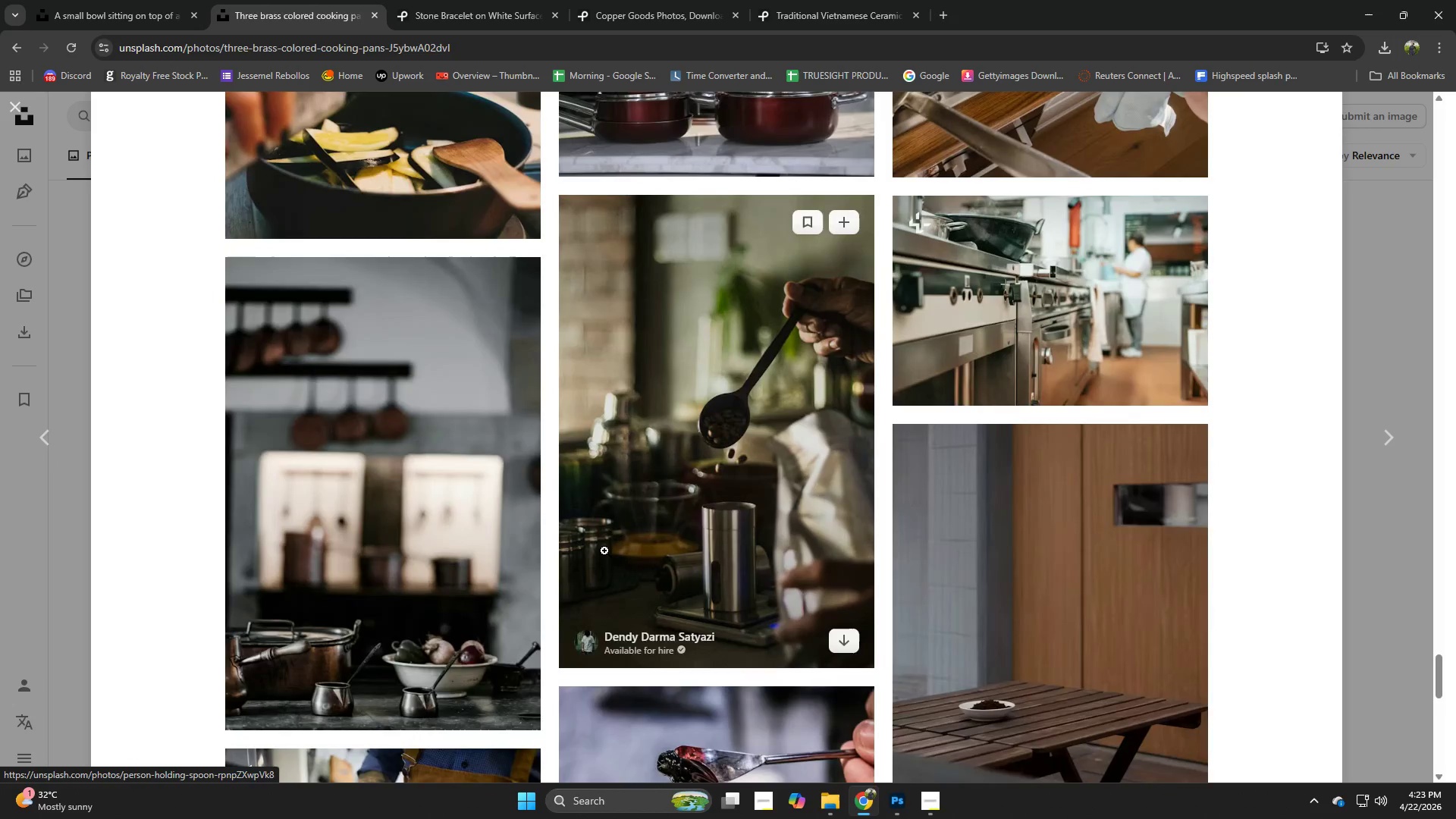 
scroll: coordinate [604, 551], scroll_direction: up, amount: 1.0
 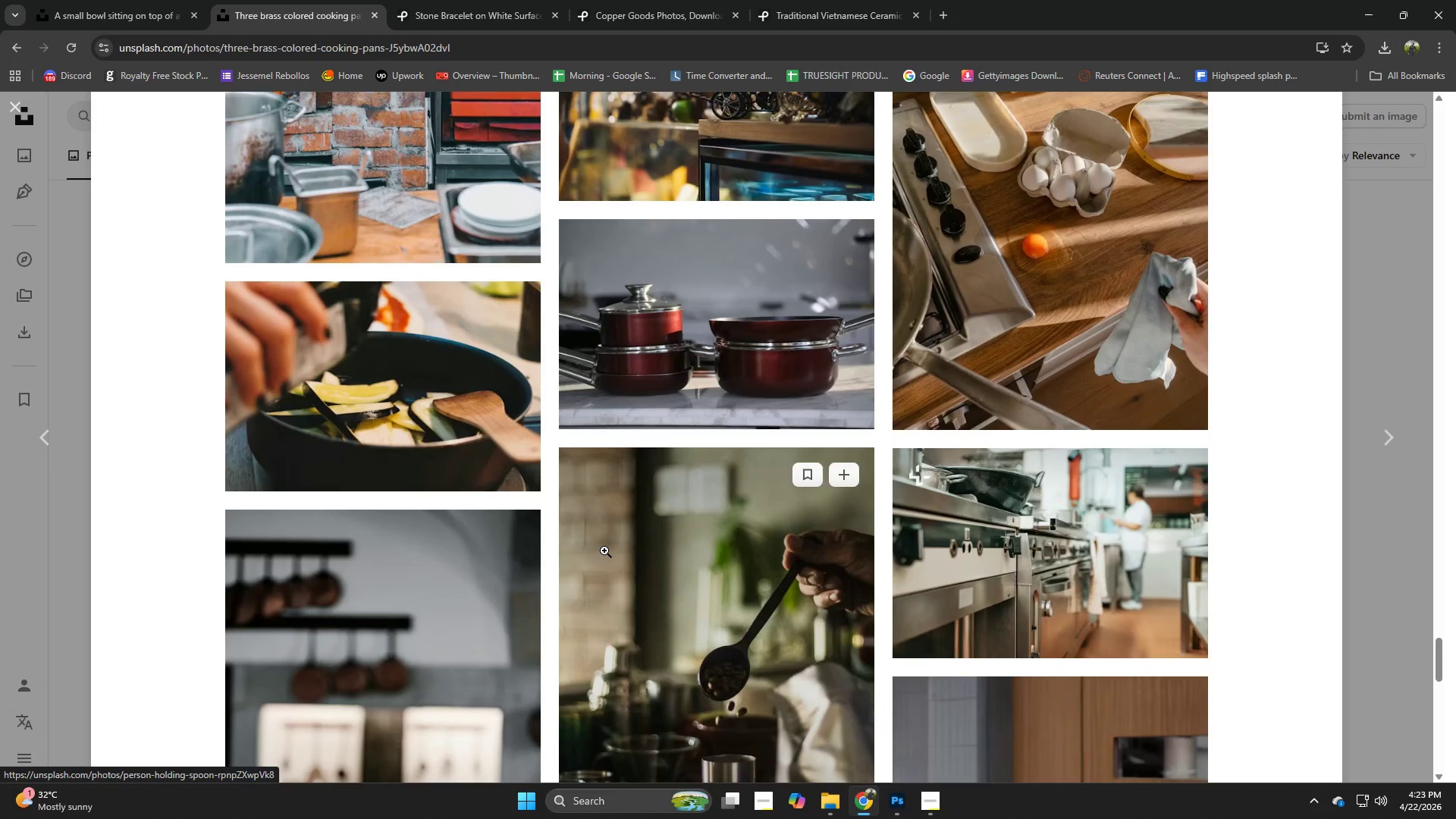 
scroll: coordinate [594, 553], scroll_direction: down, amount: 10.0
 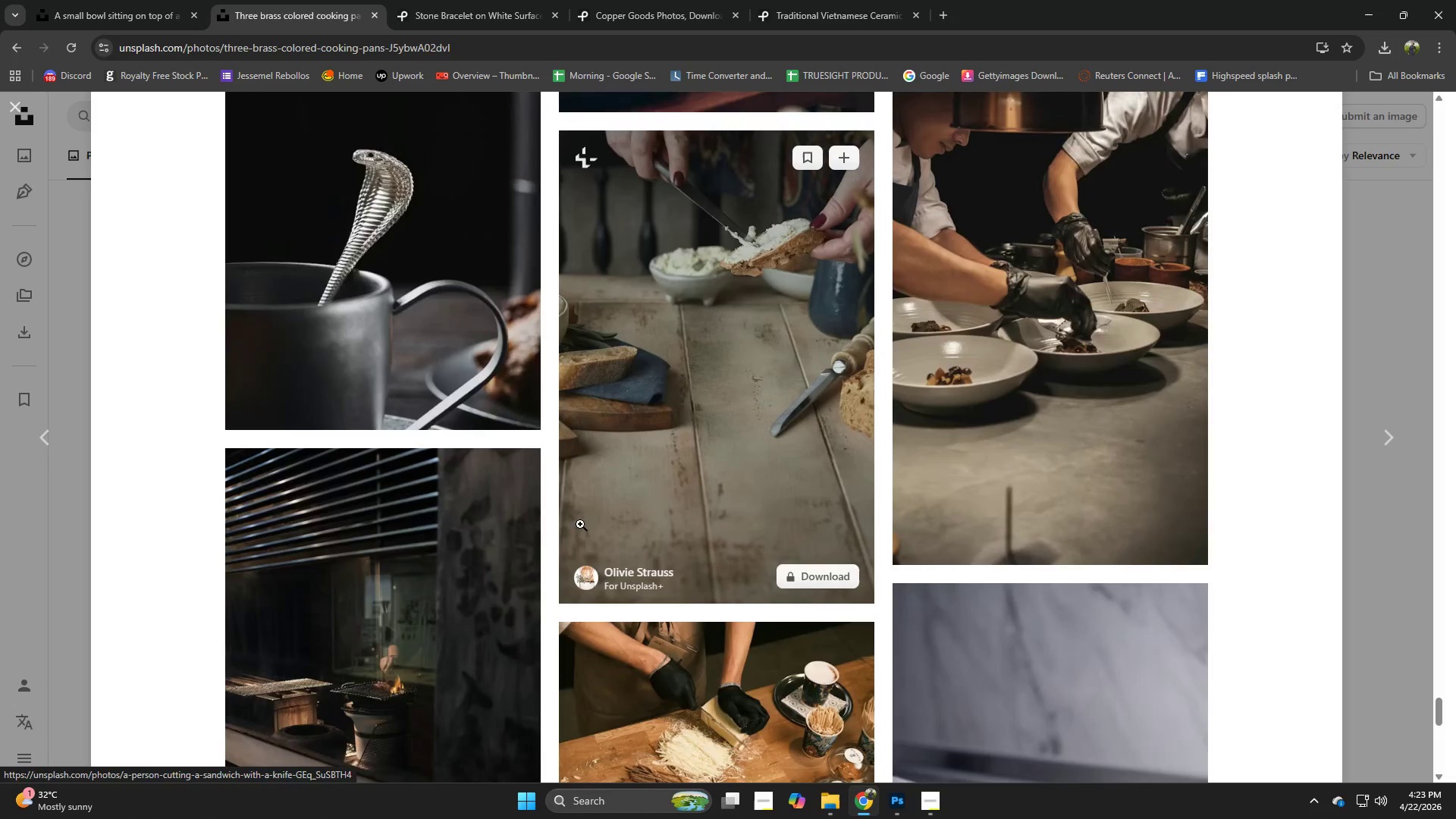 
scroll: coordinate [564, 571], scroll_direction: up, amount: 3.0
 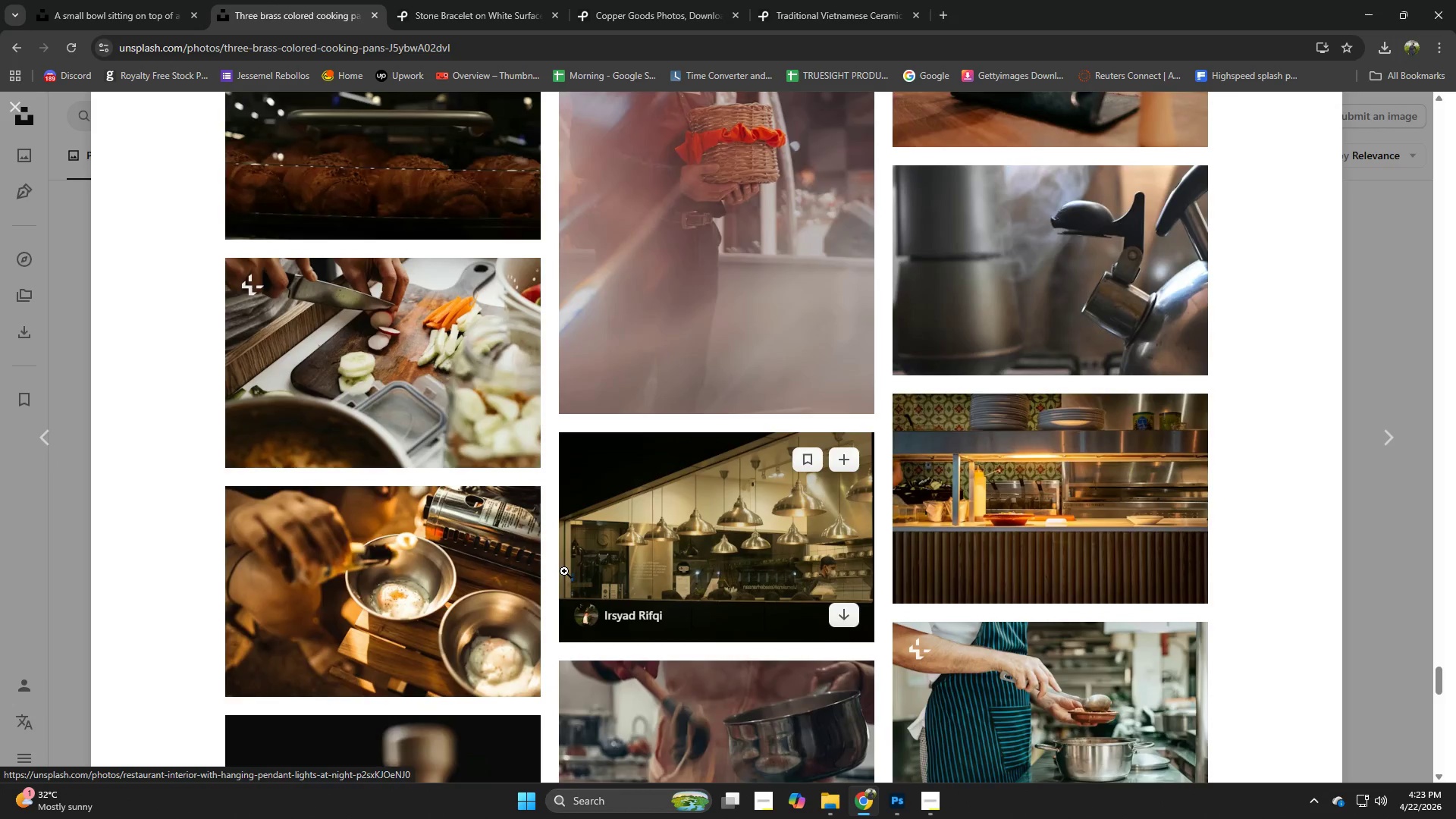 
scroll: coordinate [544, 583], scroll_direction: down, amount: 12.0
 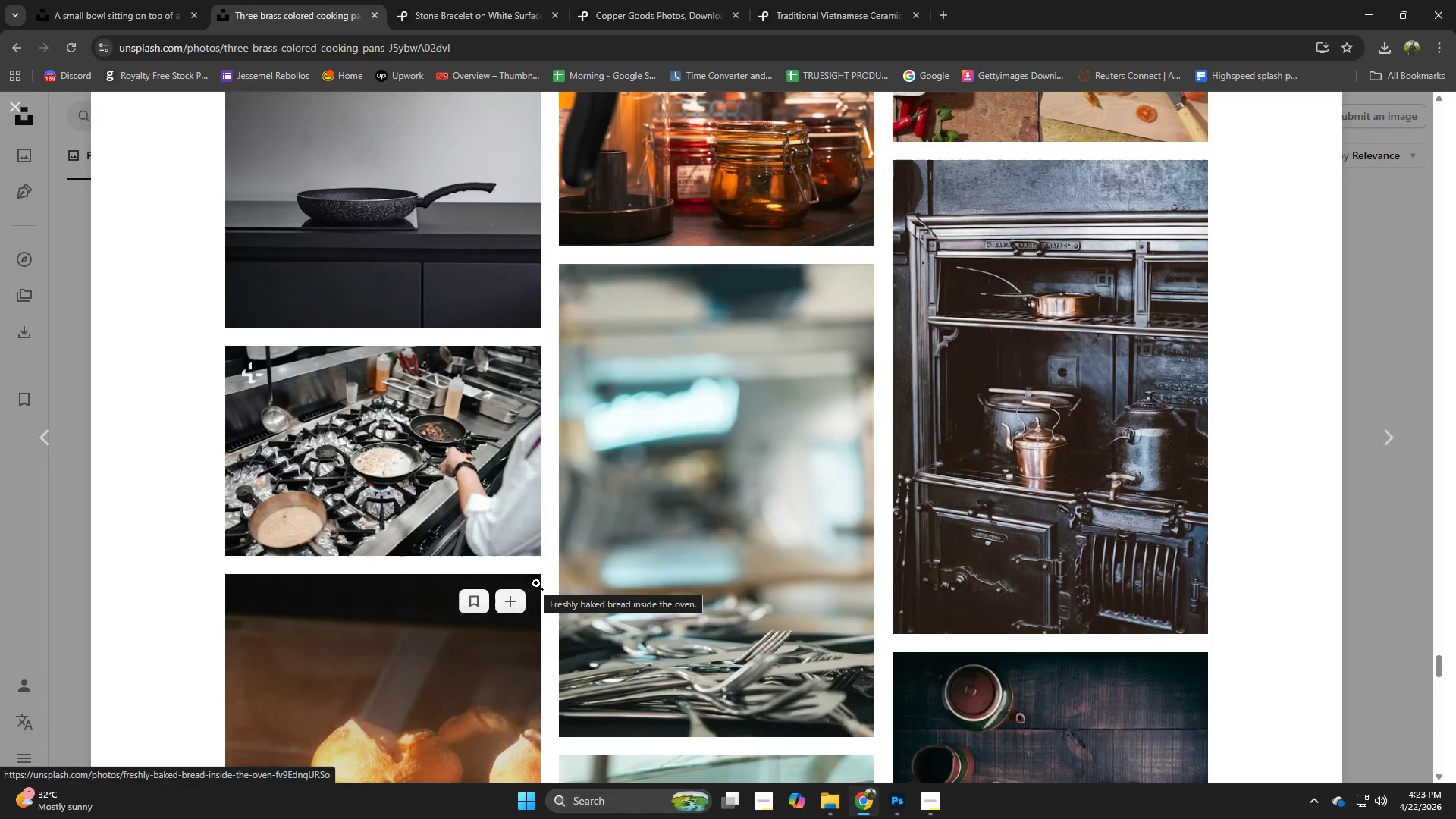 
scroll: coordinate [535, 585], scroll_direction: down, amount: 1.0
 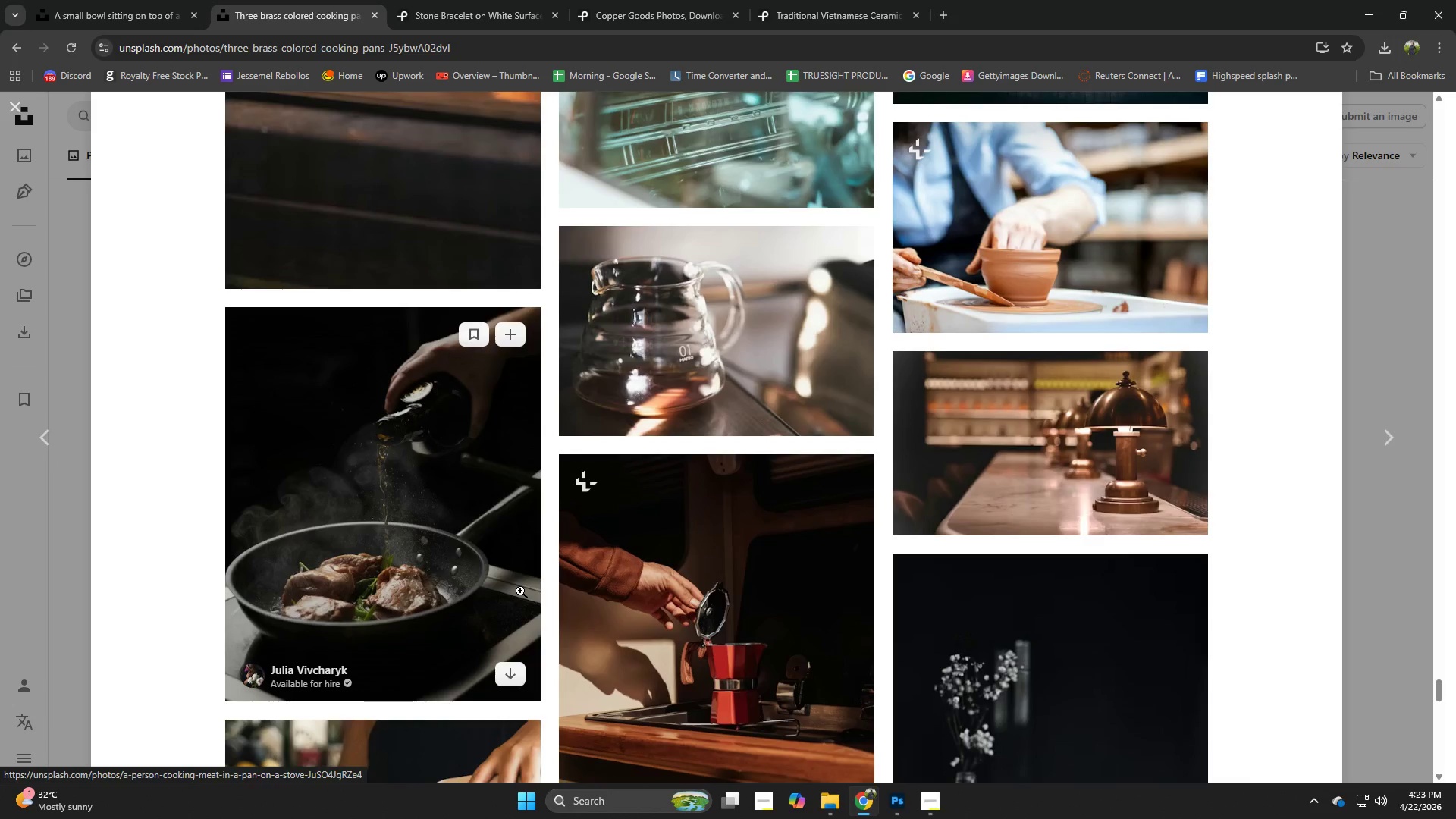 
scroll: coordinate [520, 591], scroll_direction: none, amount: 0.0
 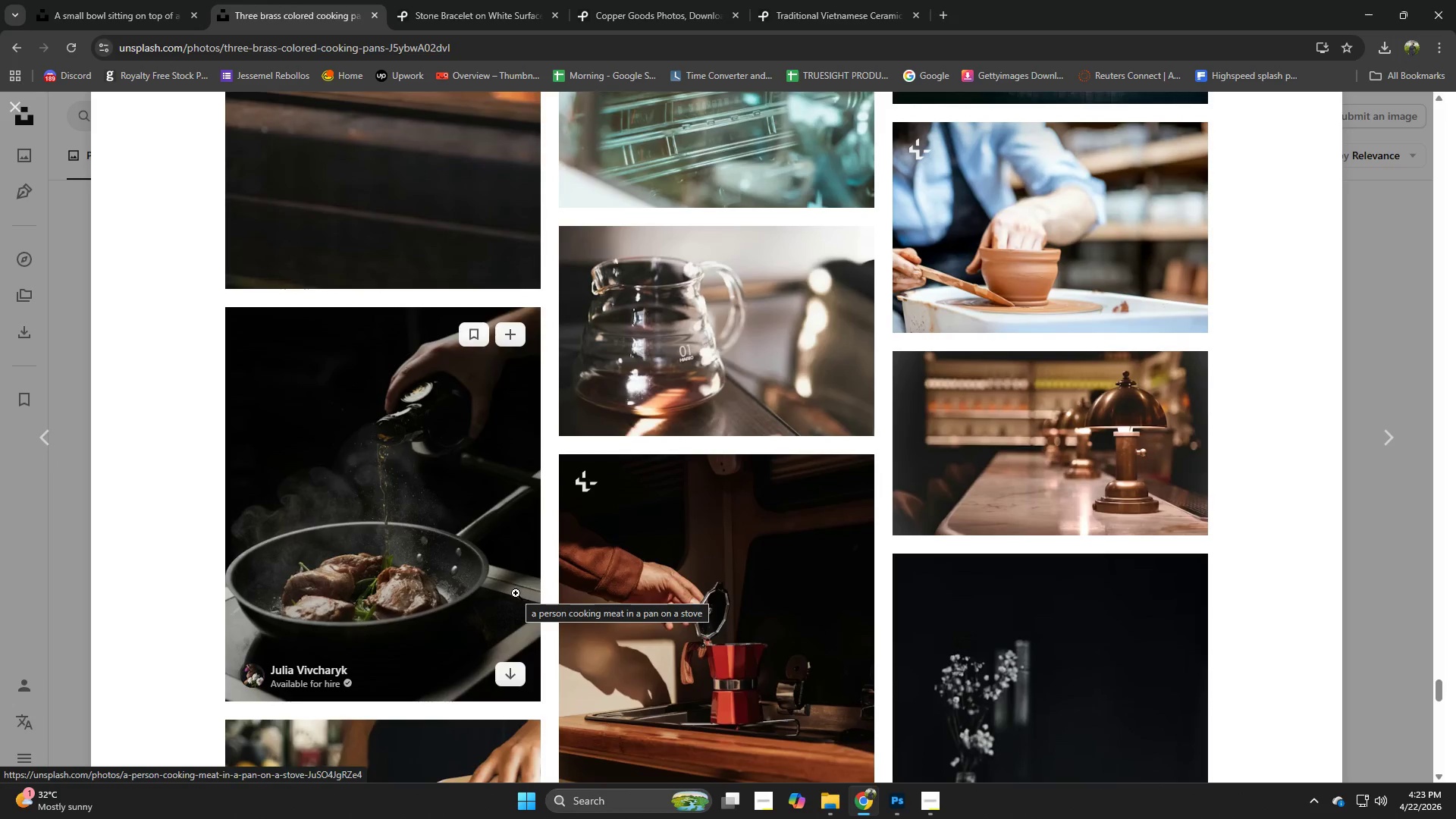 
scroll: coordinate [496, 620], scroll_direction: down, amount: 6.0
 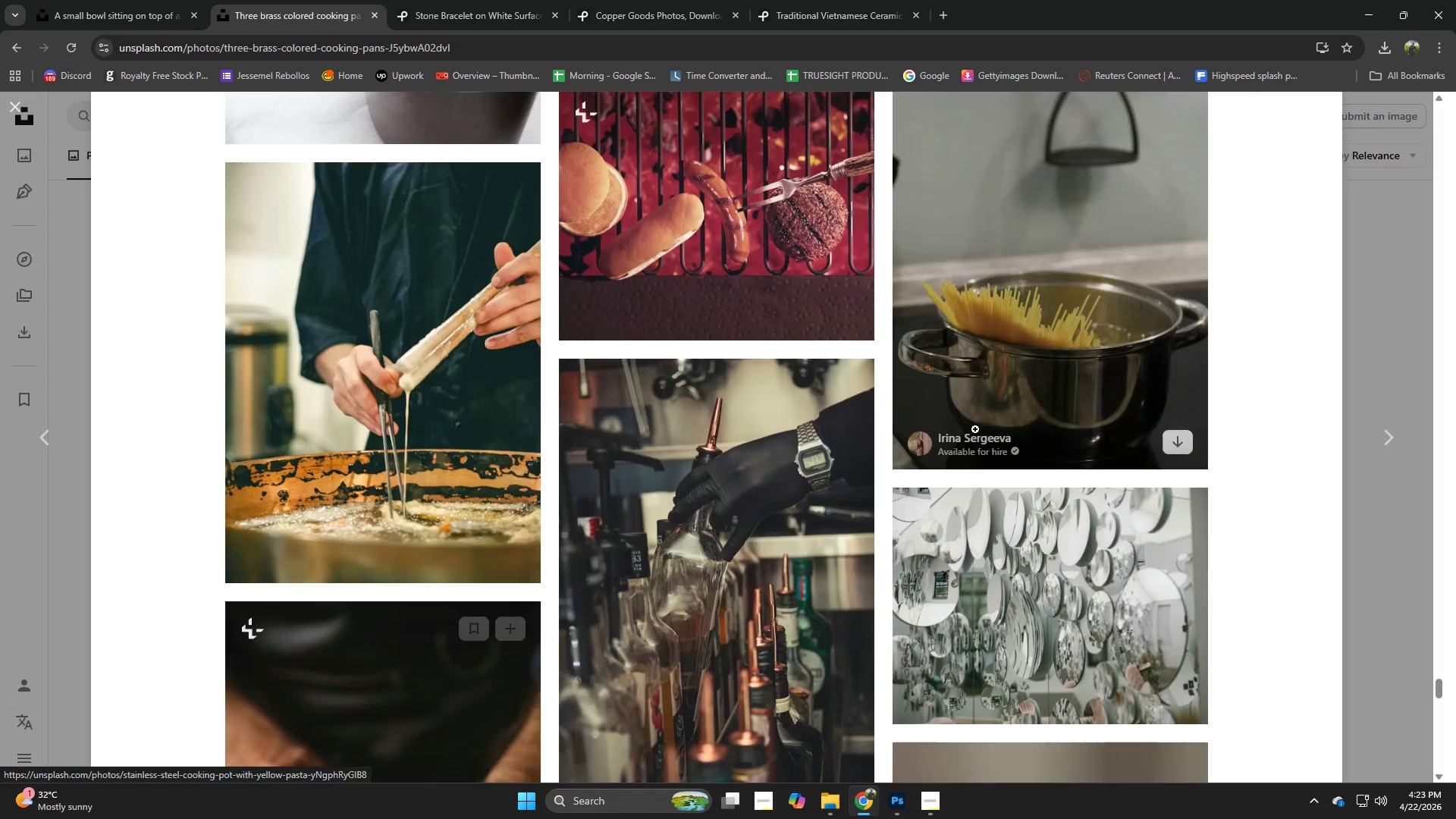 
scroll: coordinate [975, 429], scroll_direction: down, amount: 2.0
 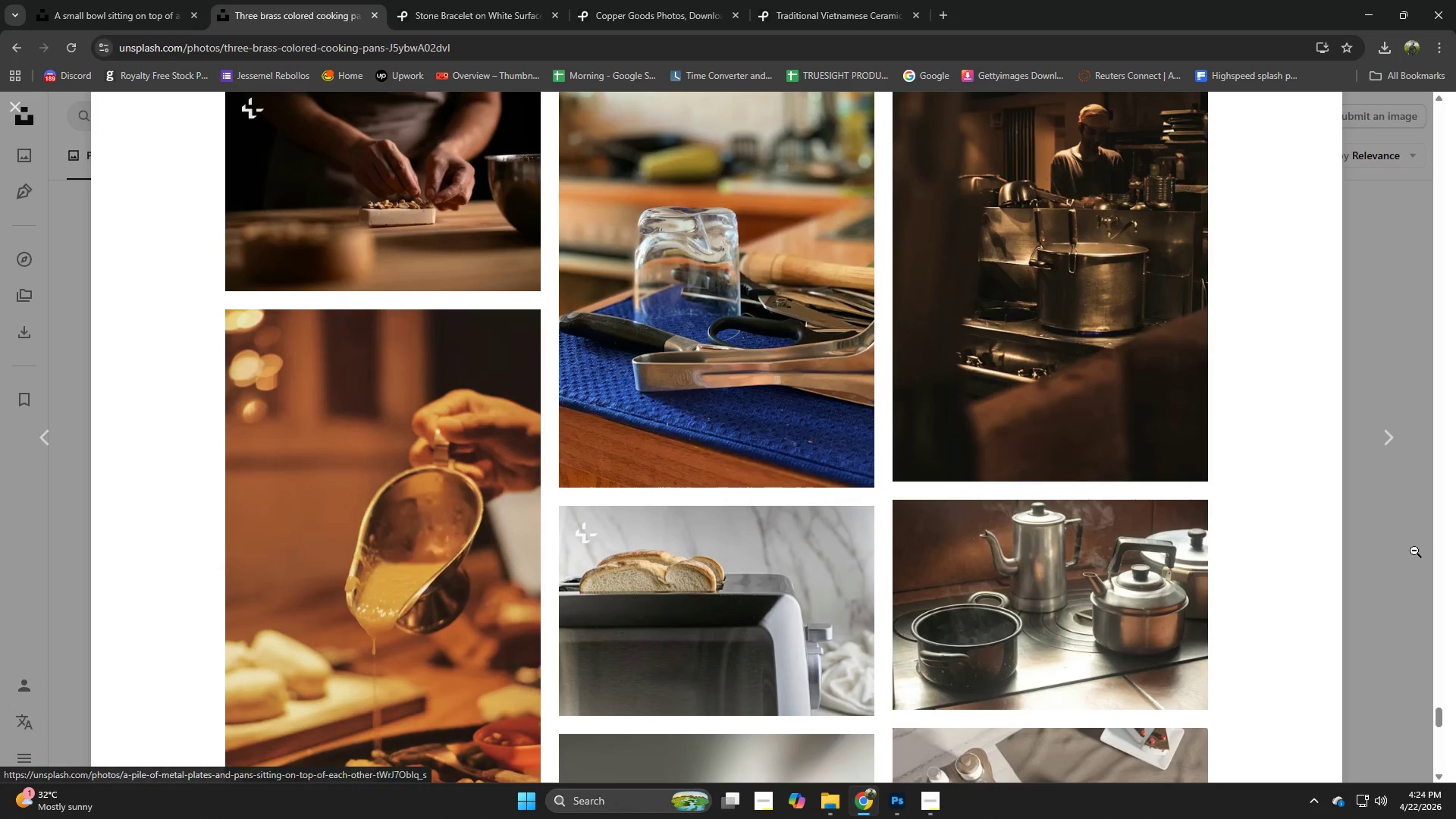 
left_click([1399, 592])
 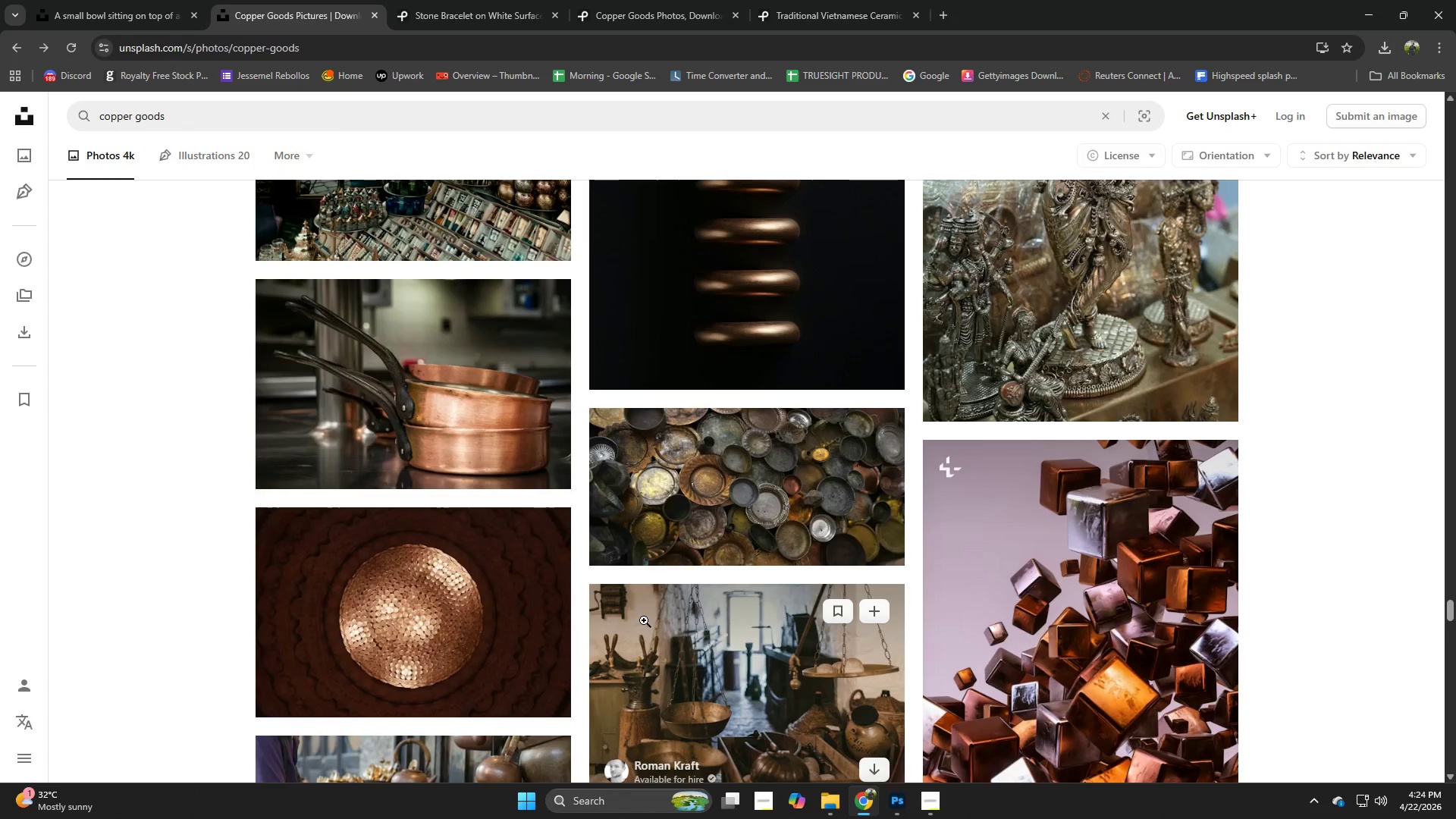 
left_click([472, 626])
 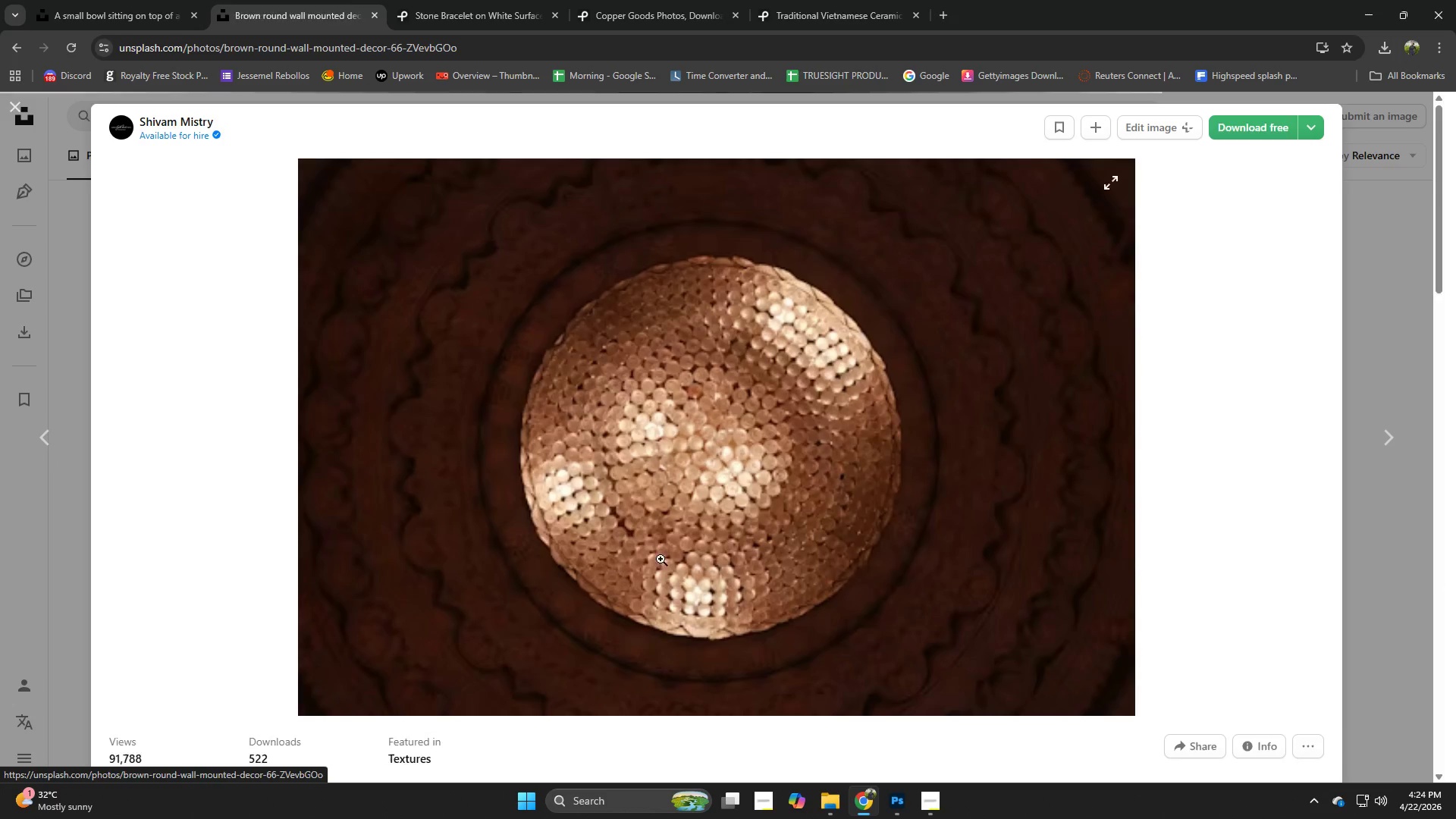 
scroll: coordinate [697, 504], scroll_direction: down, amount: 8.0
 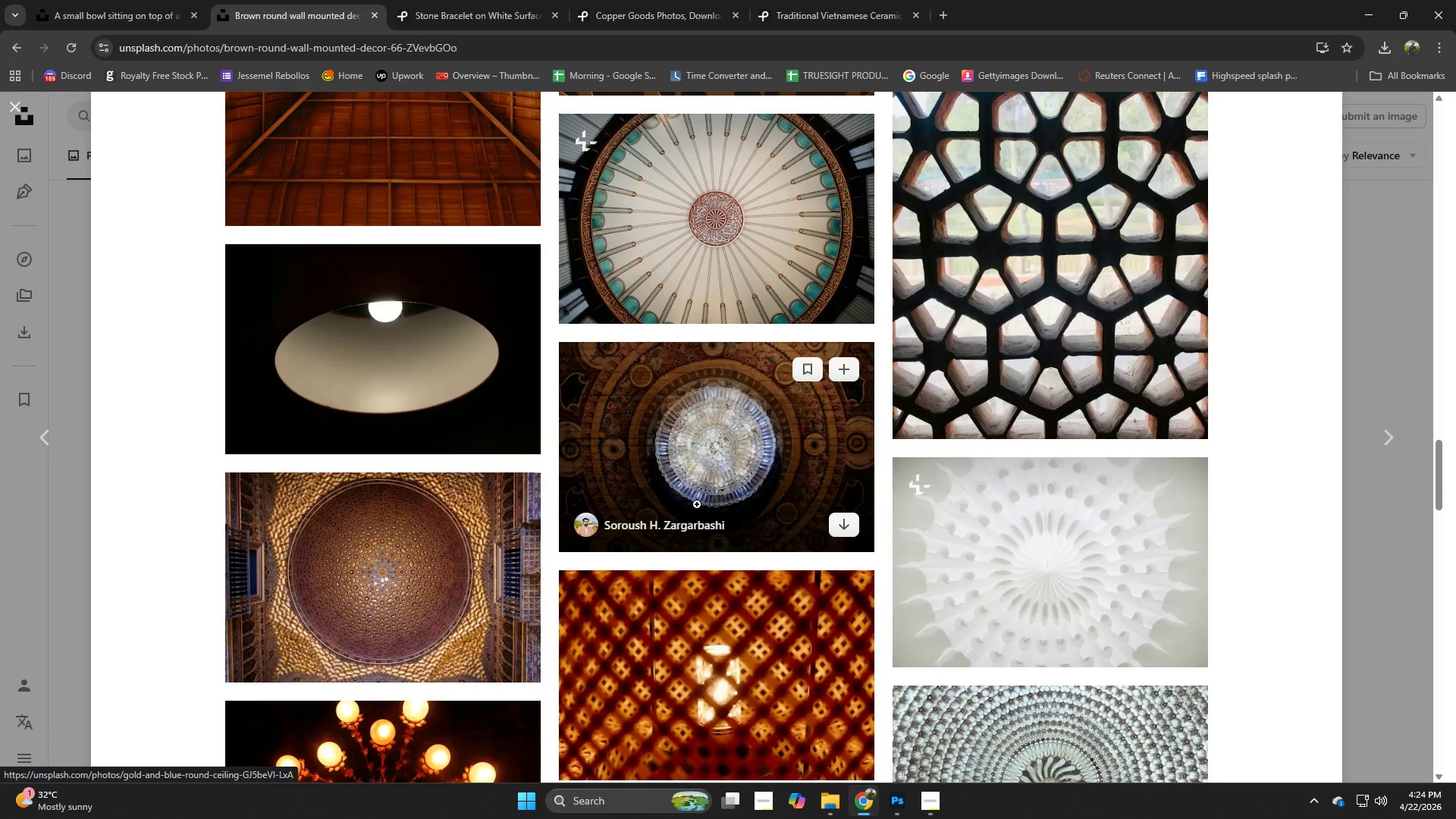 
scroll: coordinate [697, 527], scroll_direction: down, amount: 9.0
 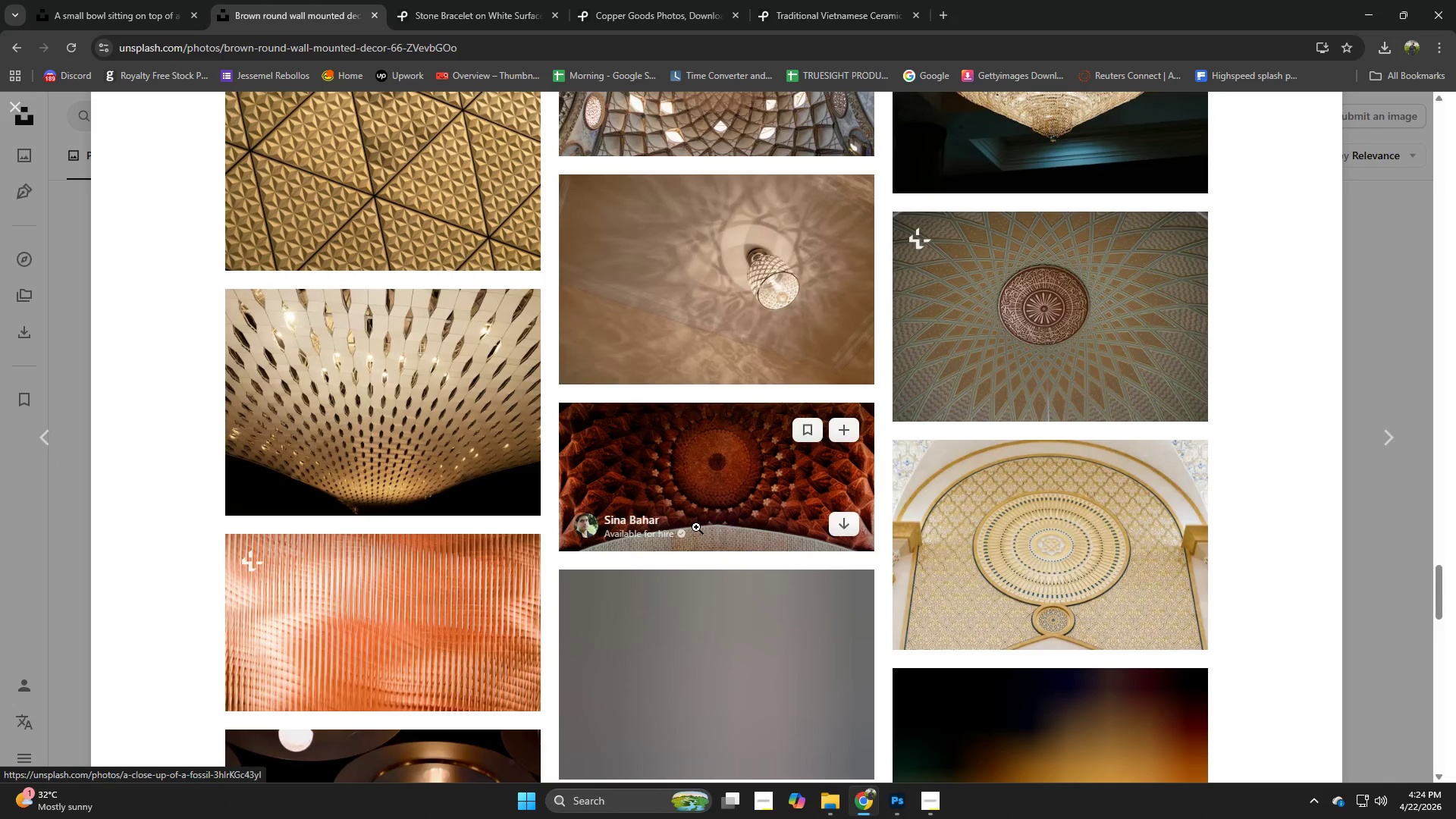 
scroll: coordinate [695, 527], scroll_direction: up, amount: 14.0
 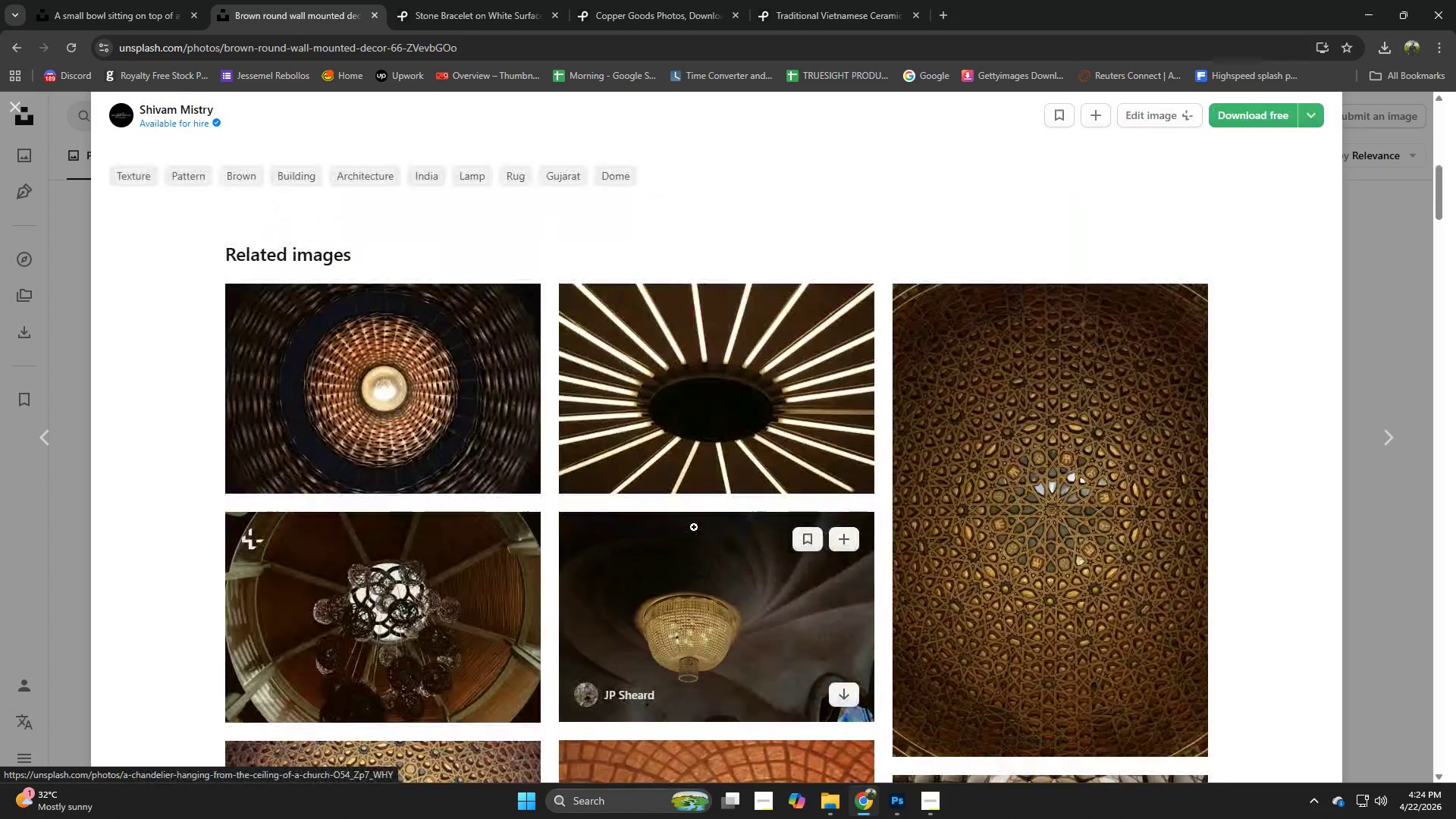 
scroll: coordinate [688, 529], scroll_direction: down, amount: 5.0
 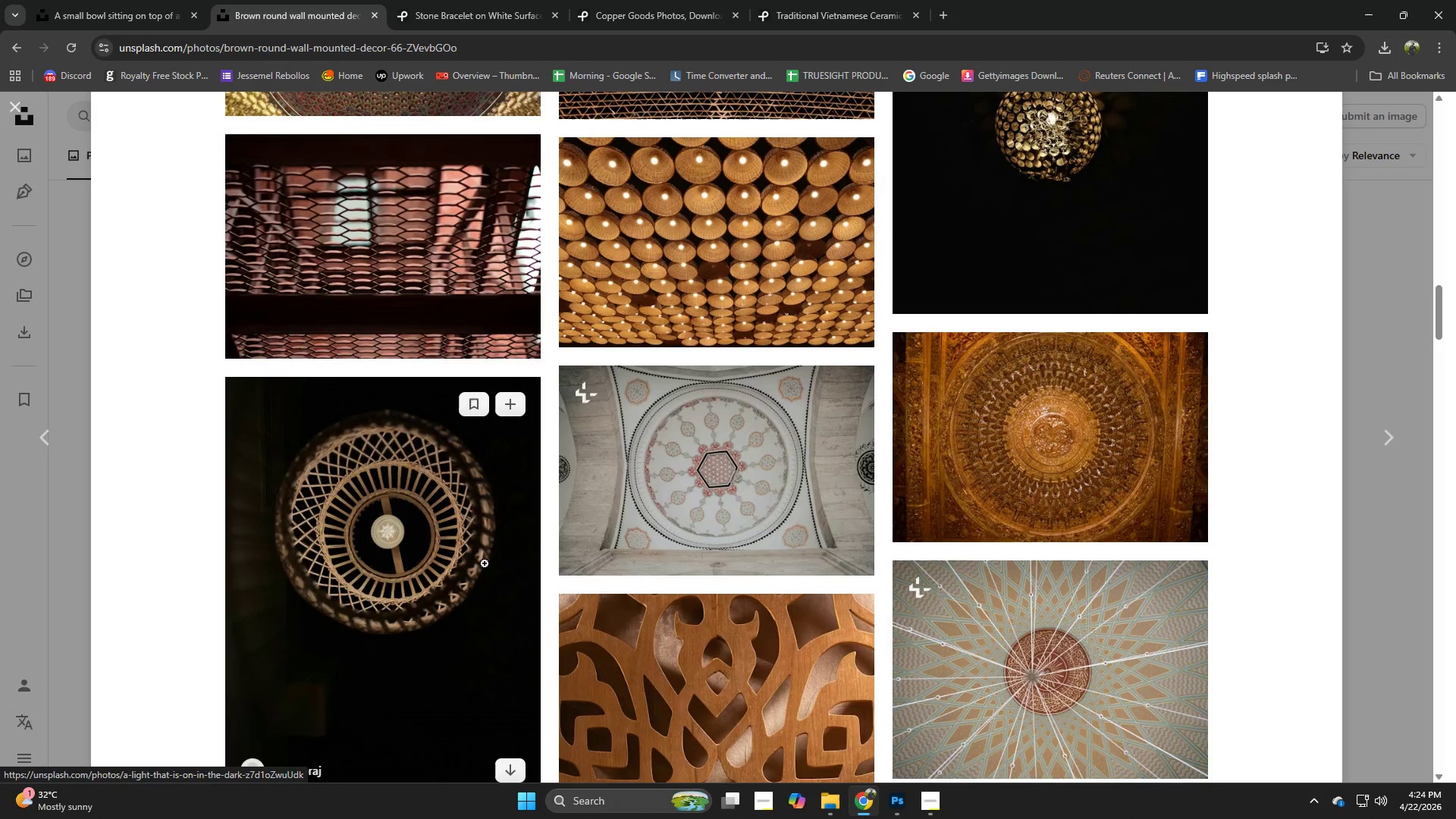 
left_click([457, 568])
 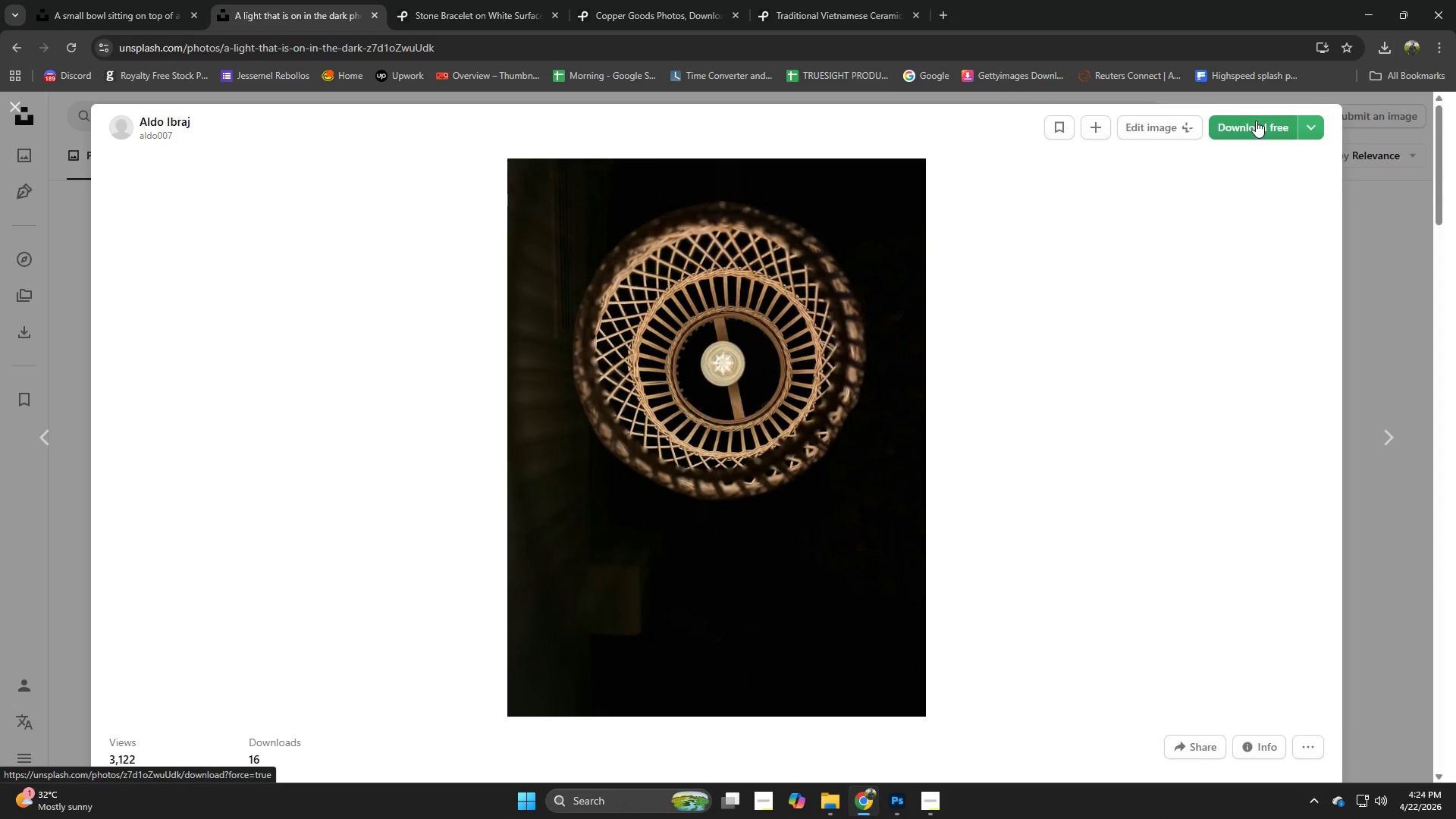 
wait(5.08)
 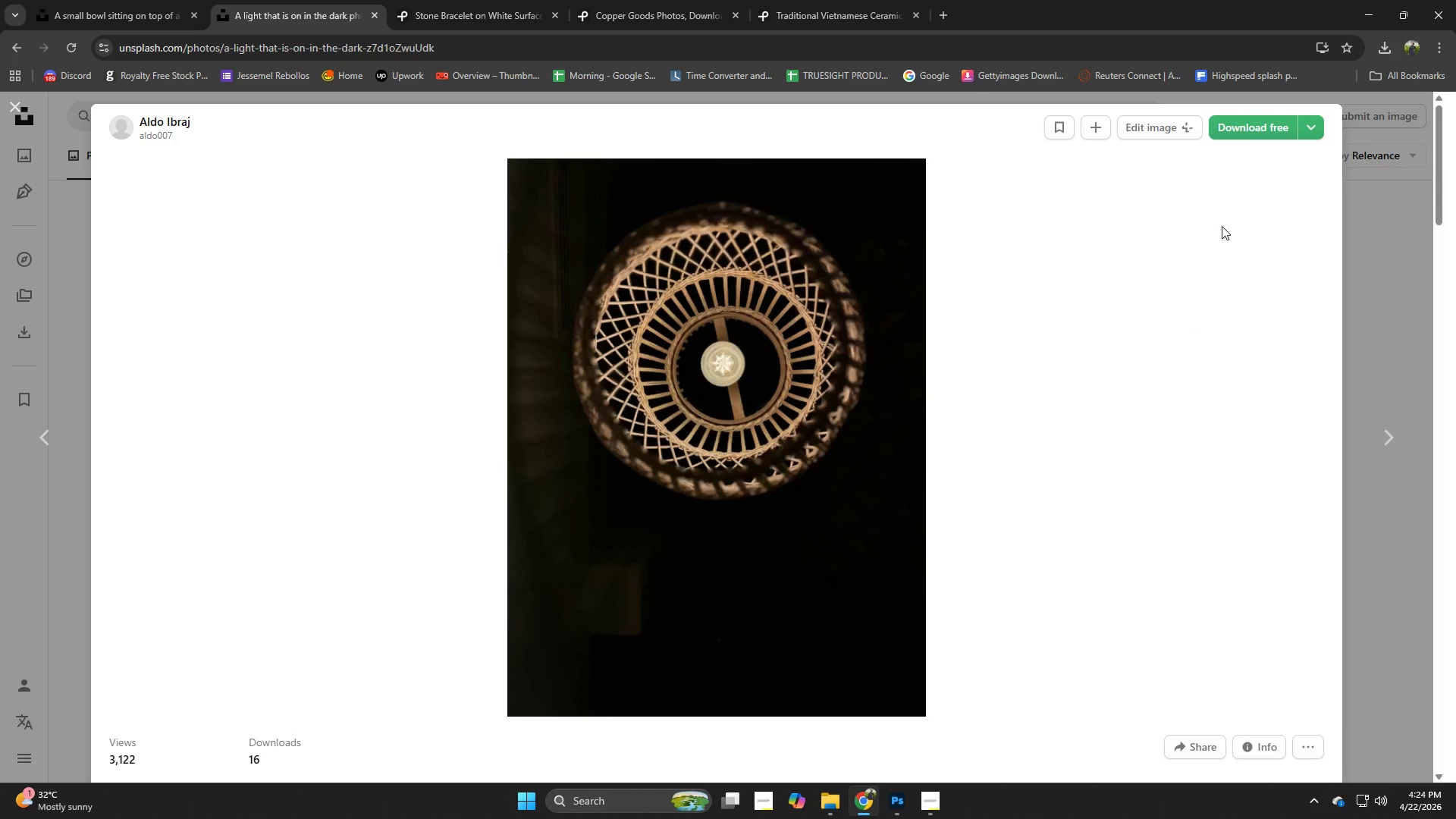 
left_click([1360, 364])
 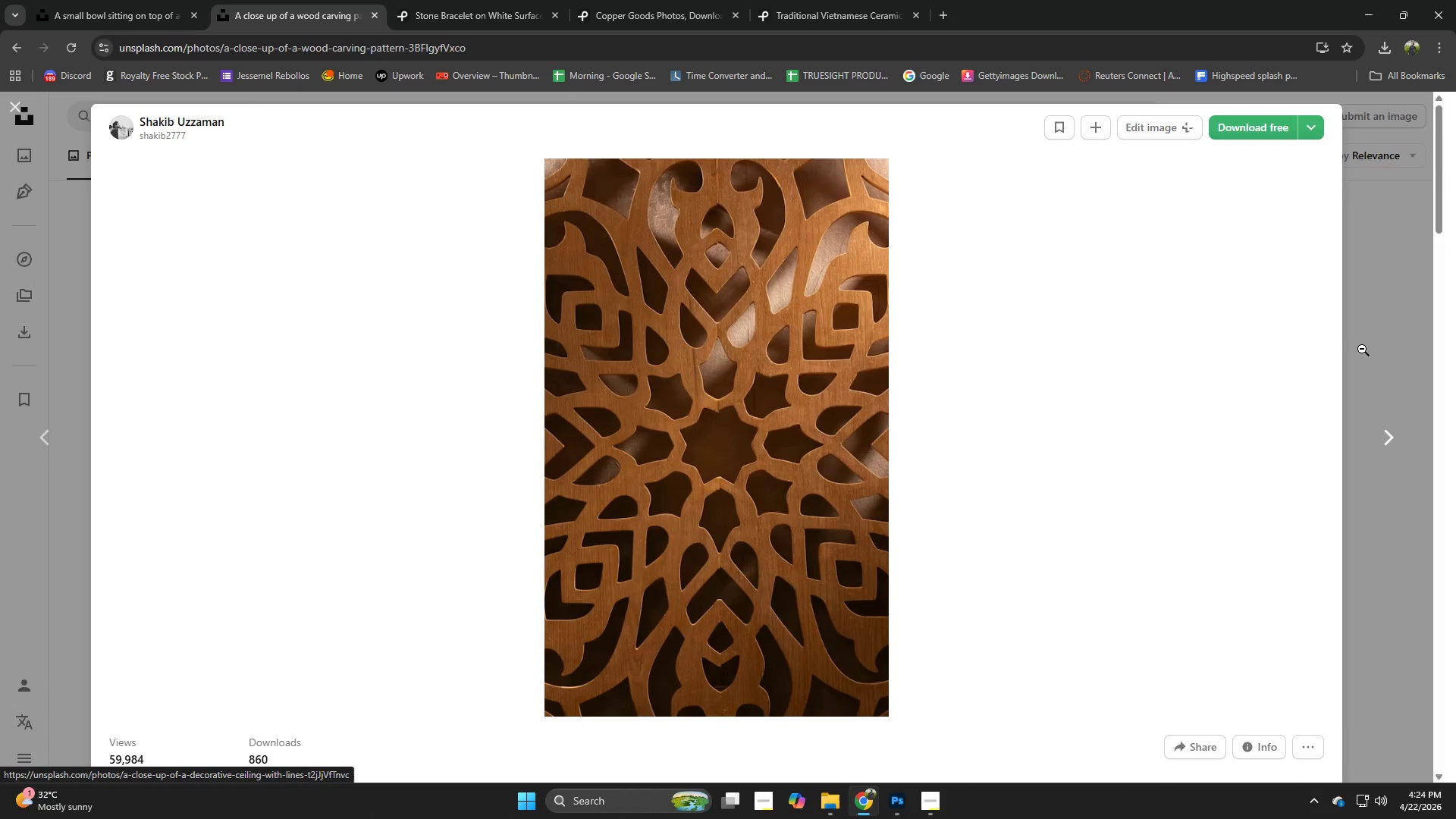 
left_click([1379, 327])
 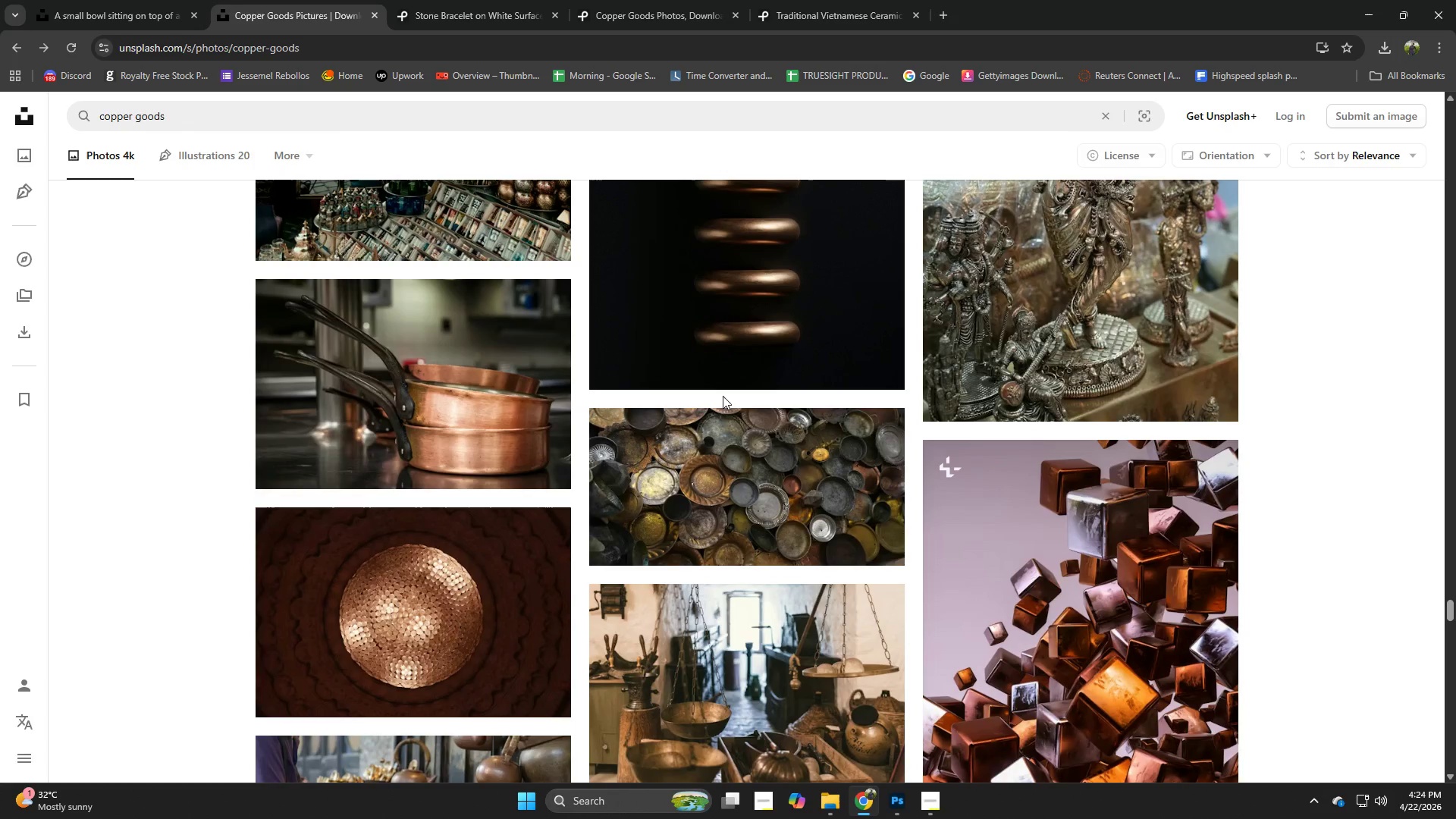 
scroll: coordinate [719, 396], scroll_direction: down, amount: 1.0
 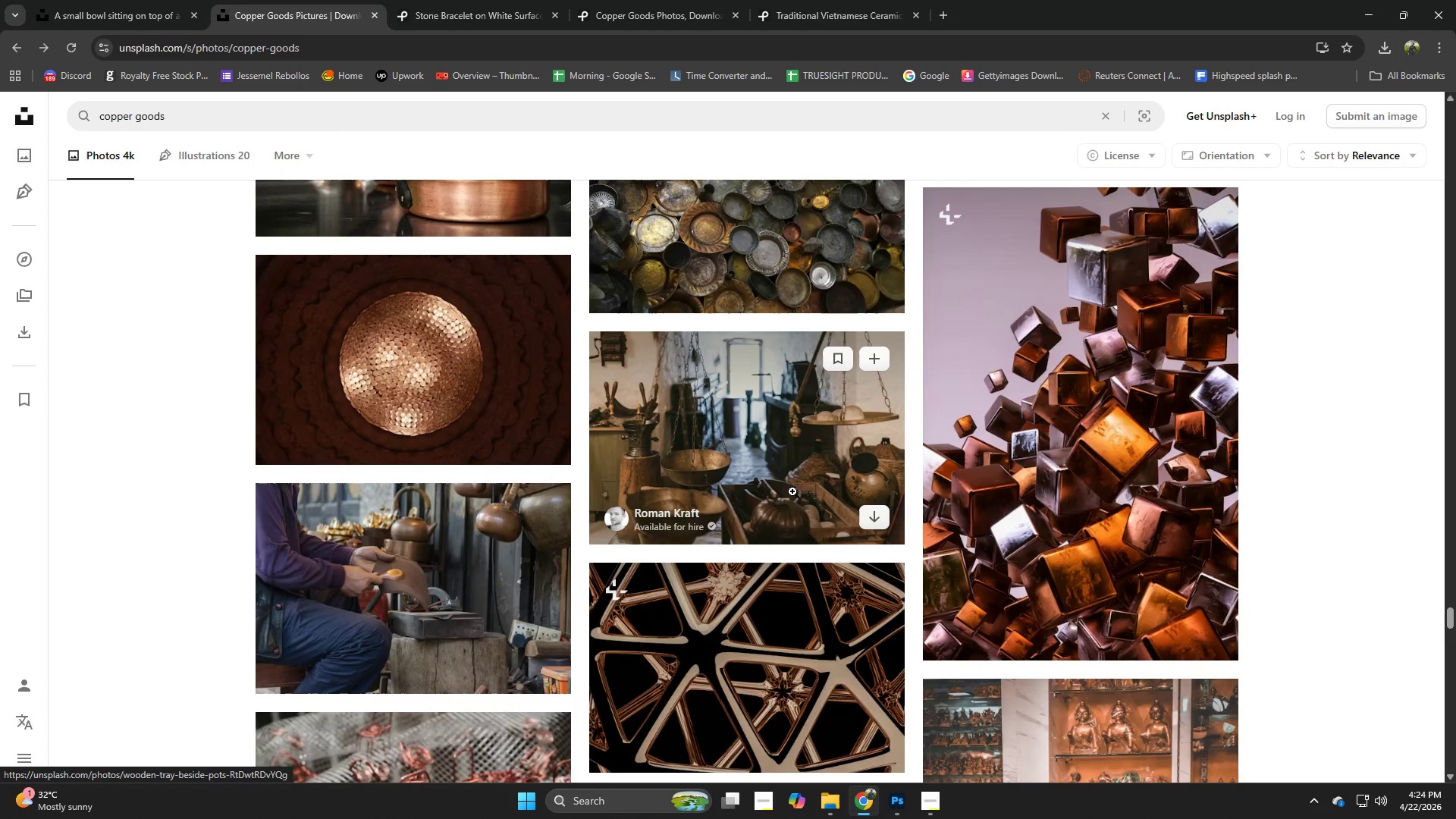 
scroll: coordinate [744, 562], scroll_direction: up, amount: 3.0
 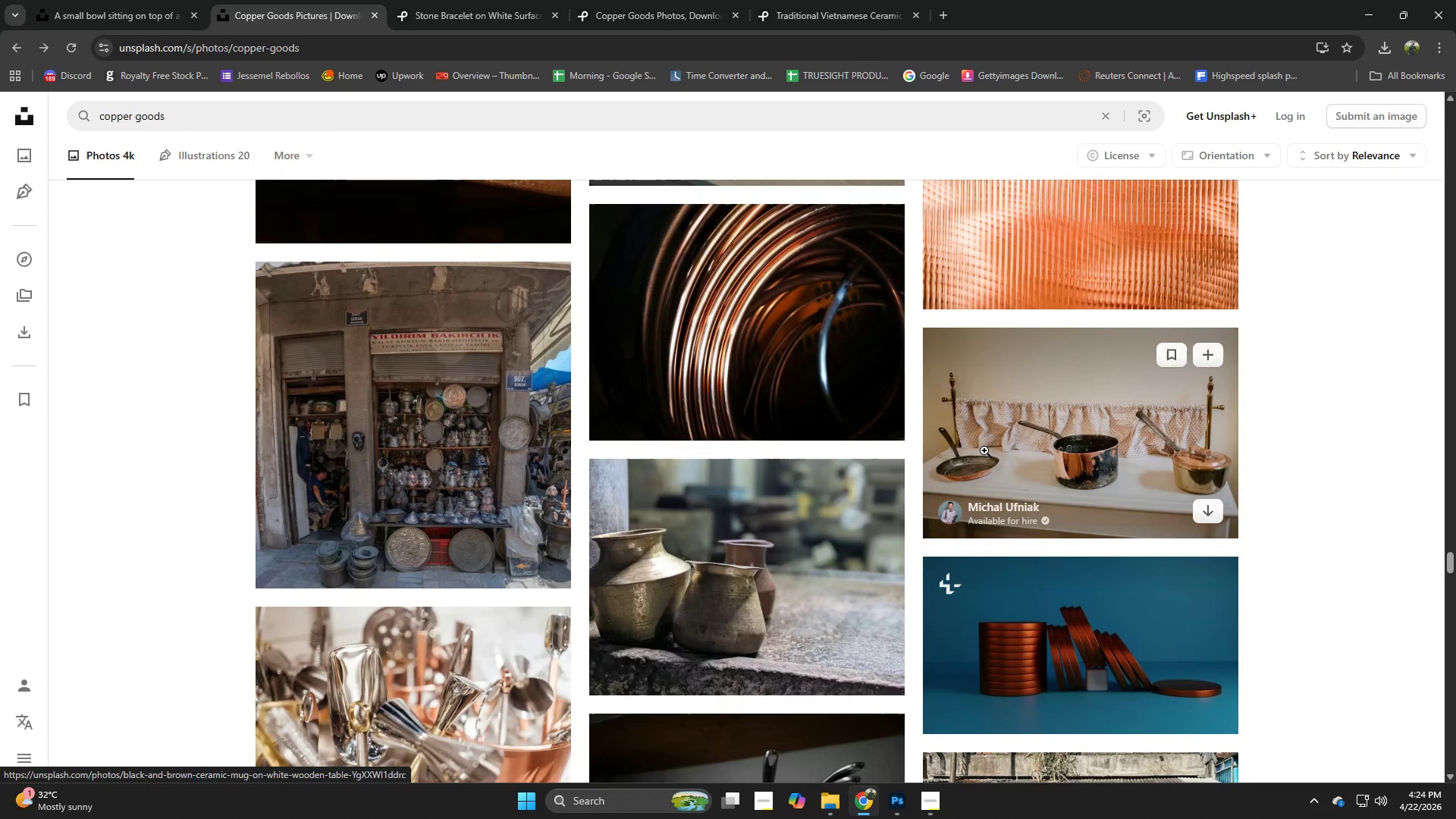 
left_click([984, 450])
 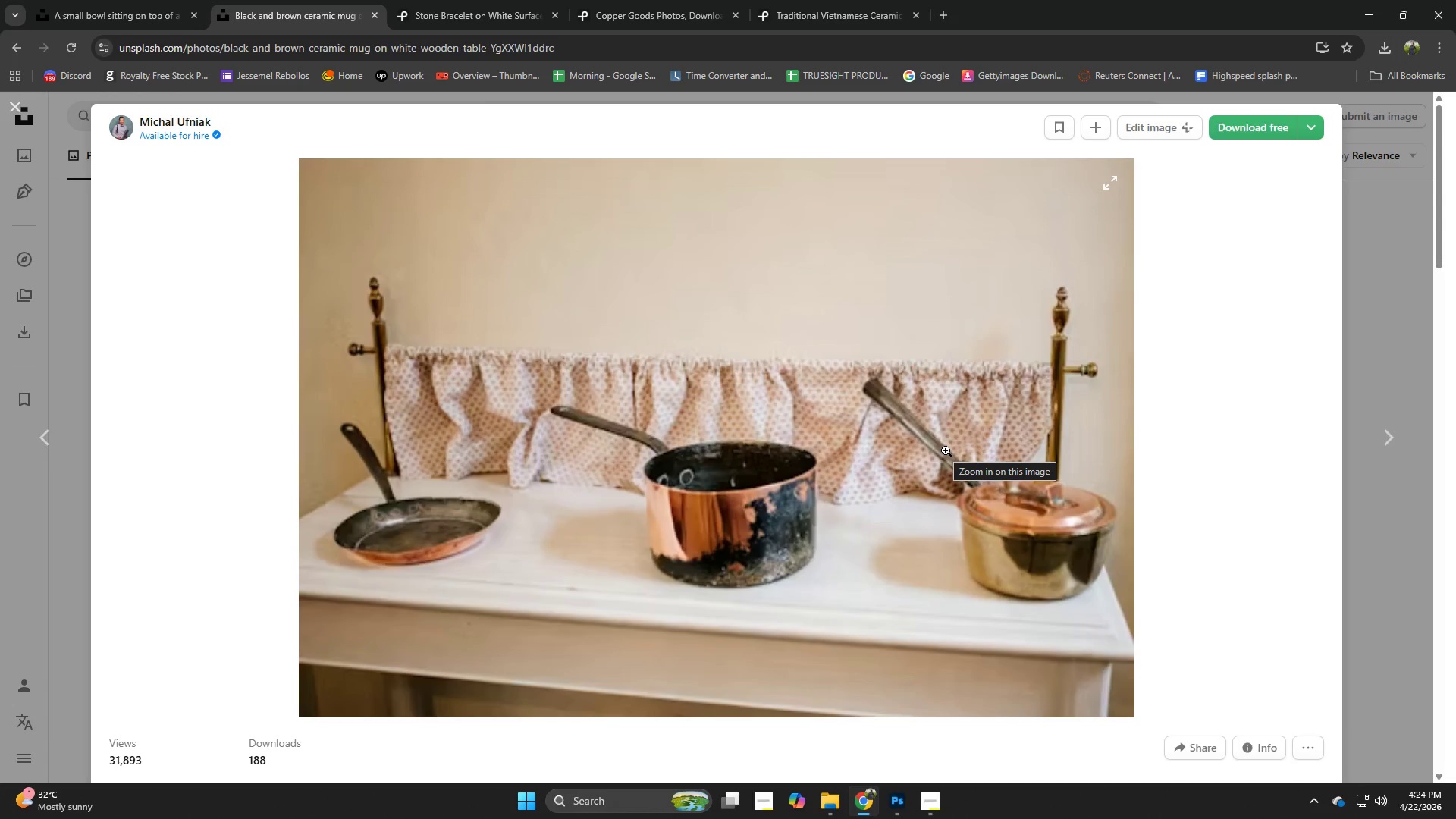 
scroll: coordinate [779, 381], scroll_direction: down, amount: 11.0
 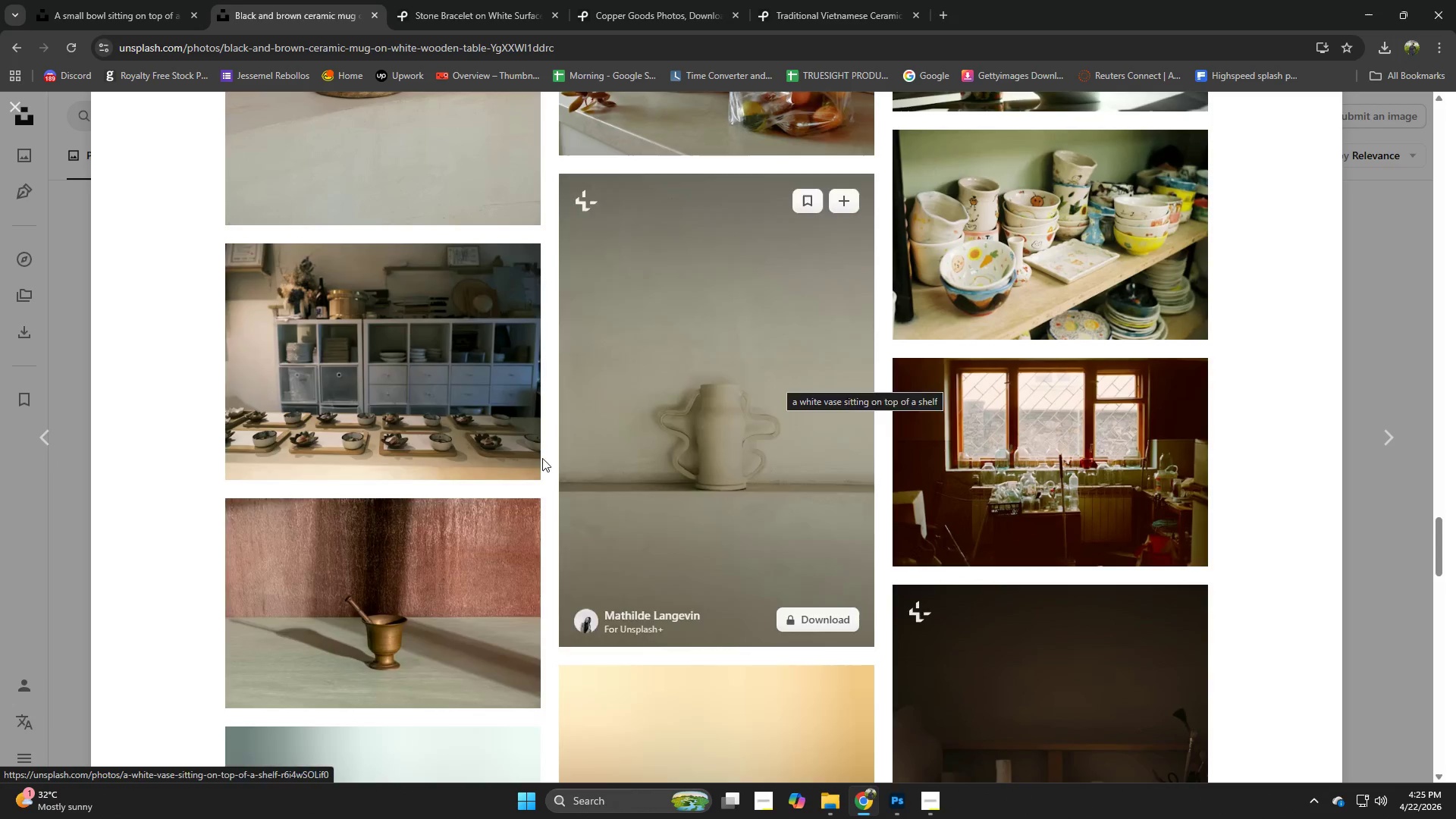 
left_click([378, 594])
 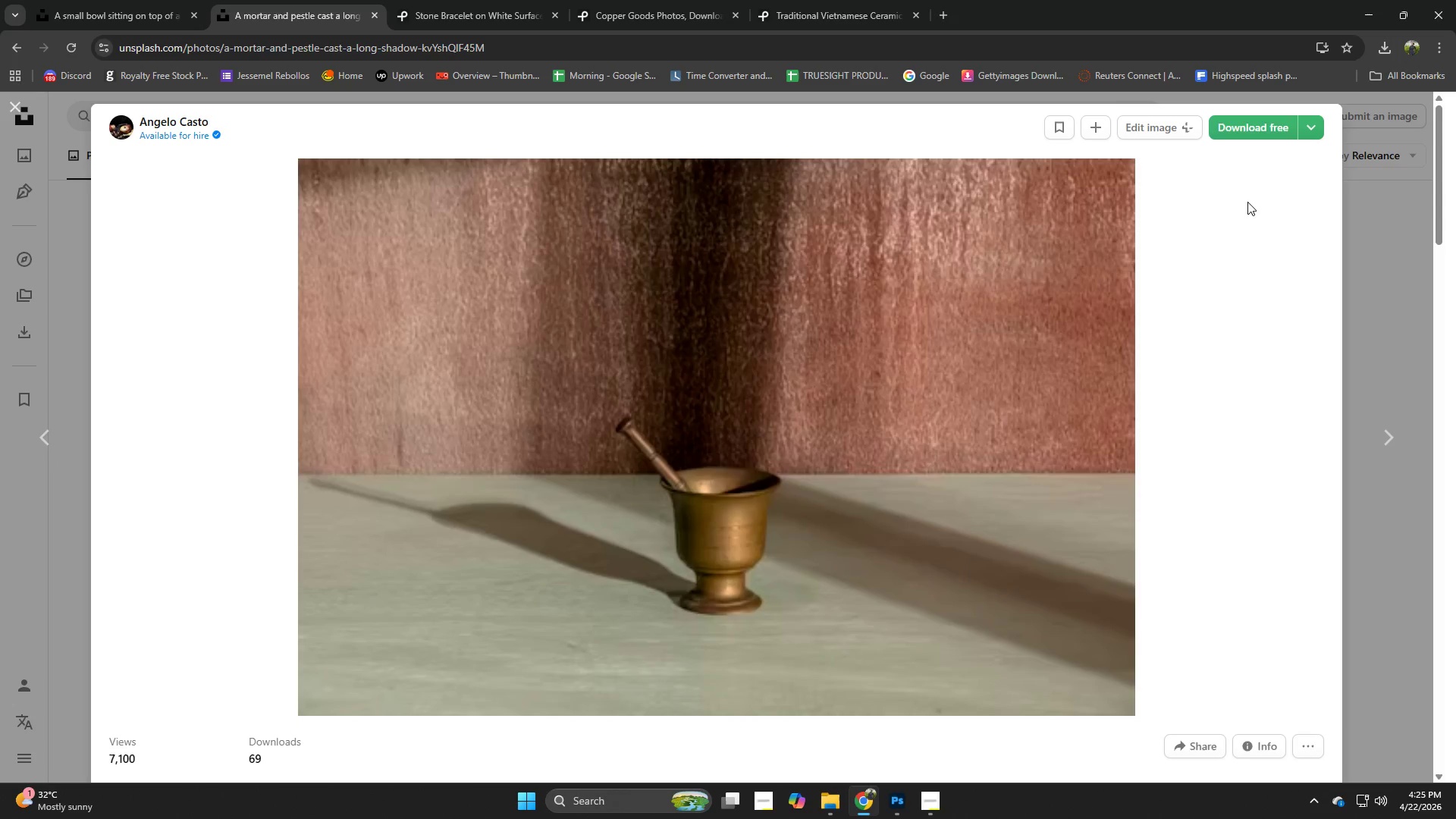 
left_click([1258, 130])
 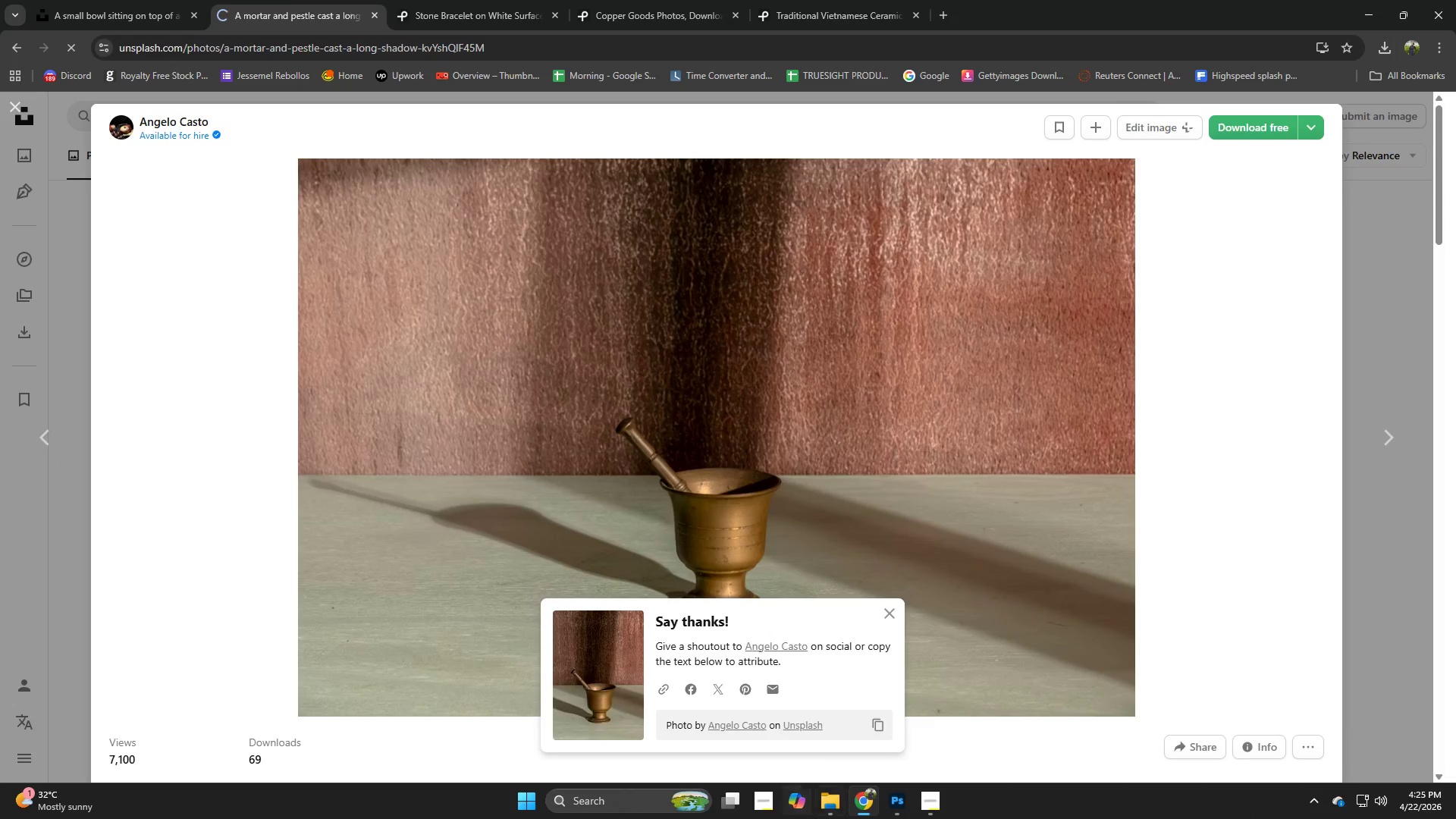 
left_click([826, 813])
 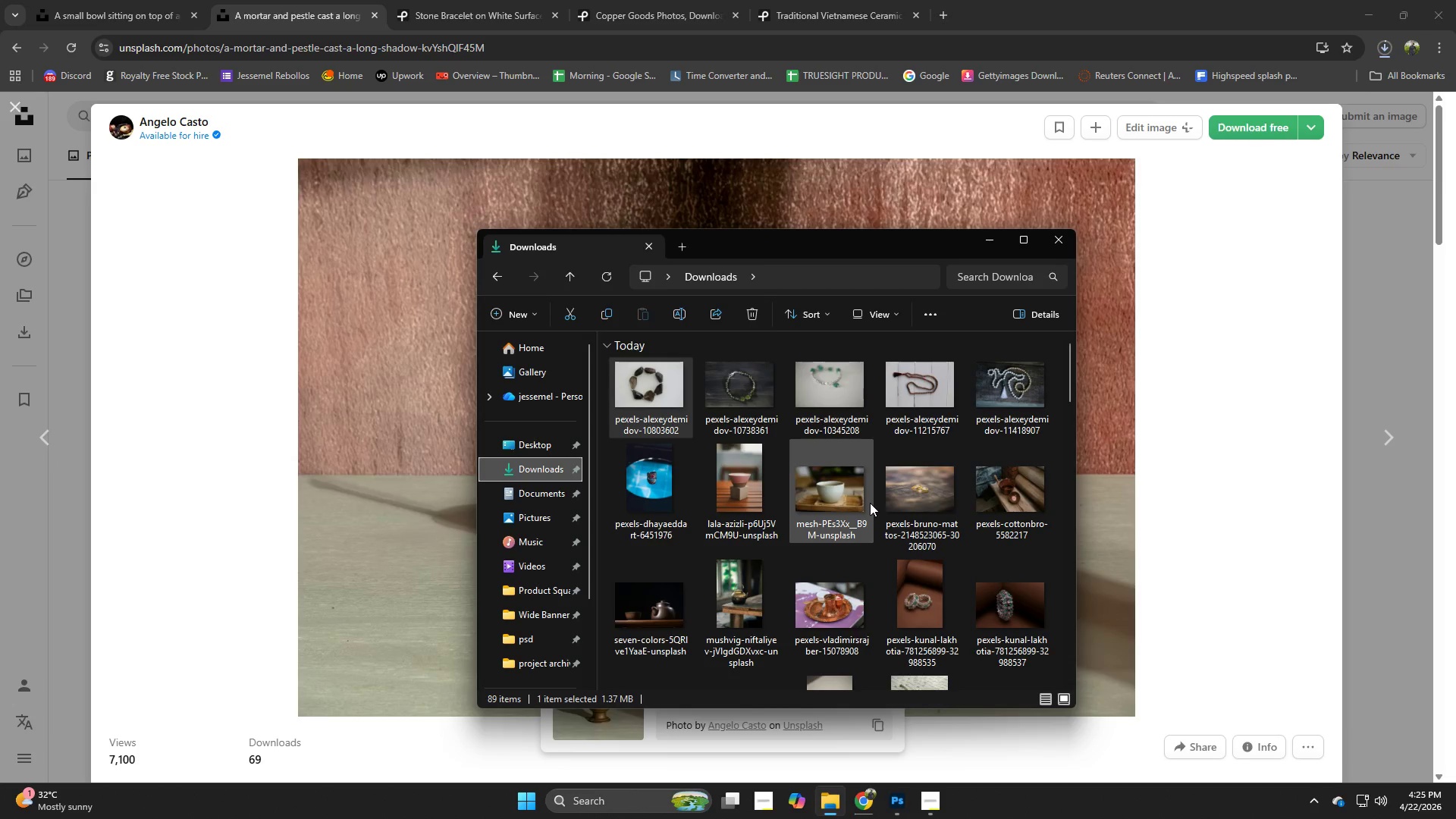 
scroll: coordinate [870, 503], scroll_direction: down, amount: 3.0
 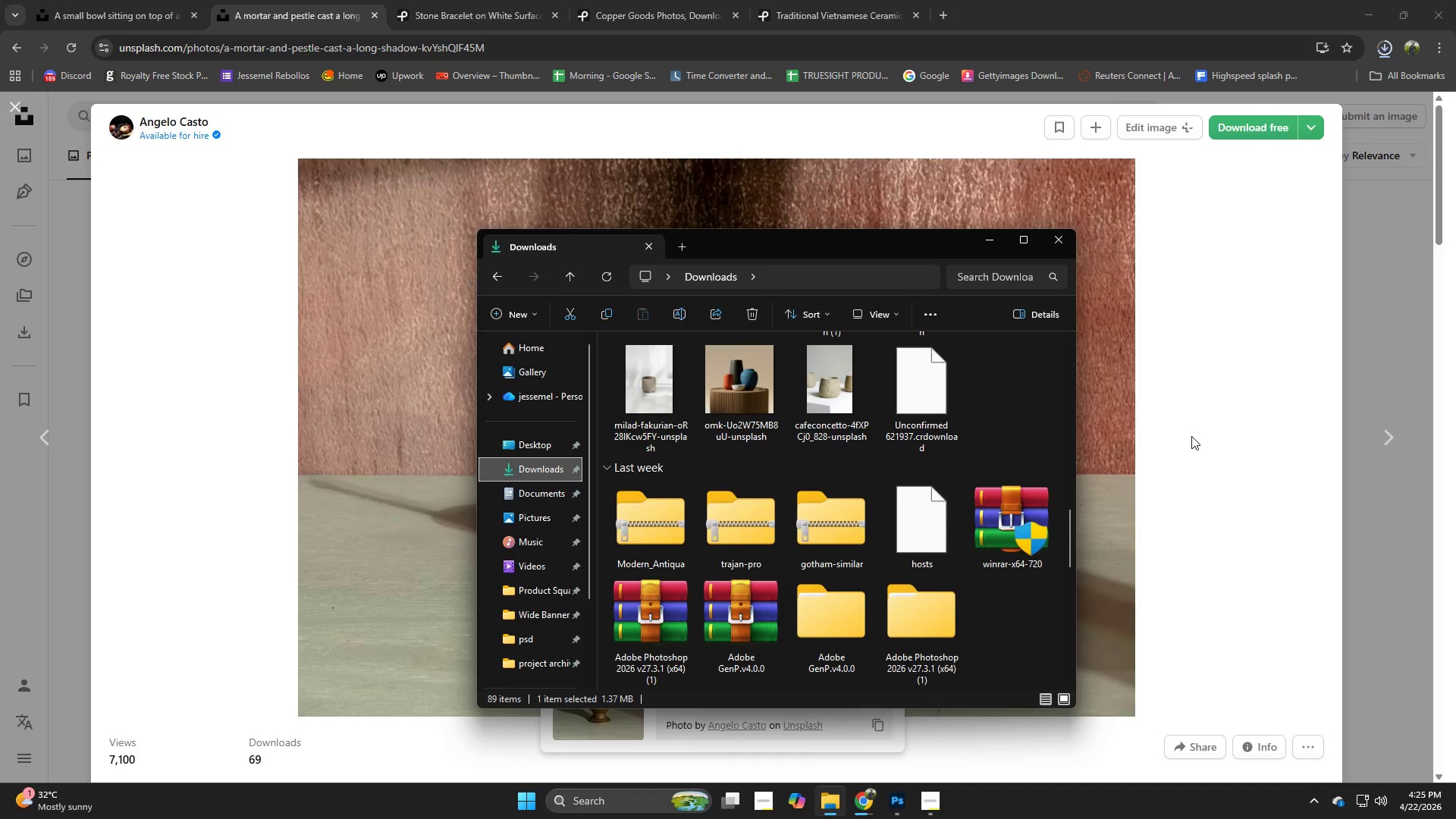 
left_click([1192, 437])
 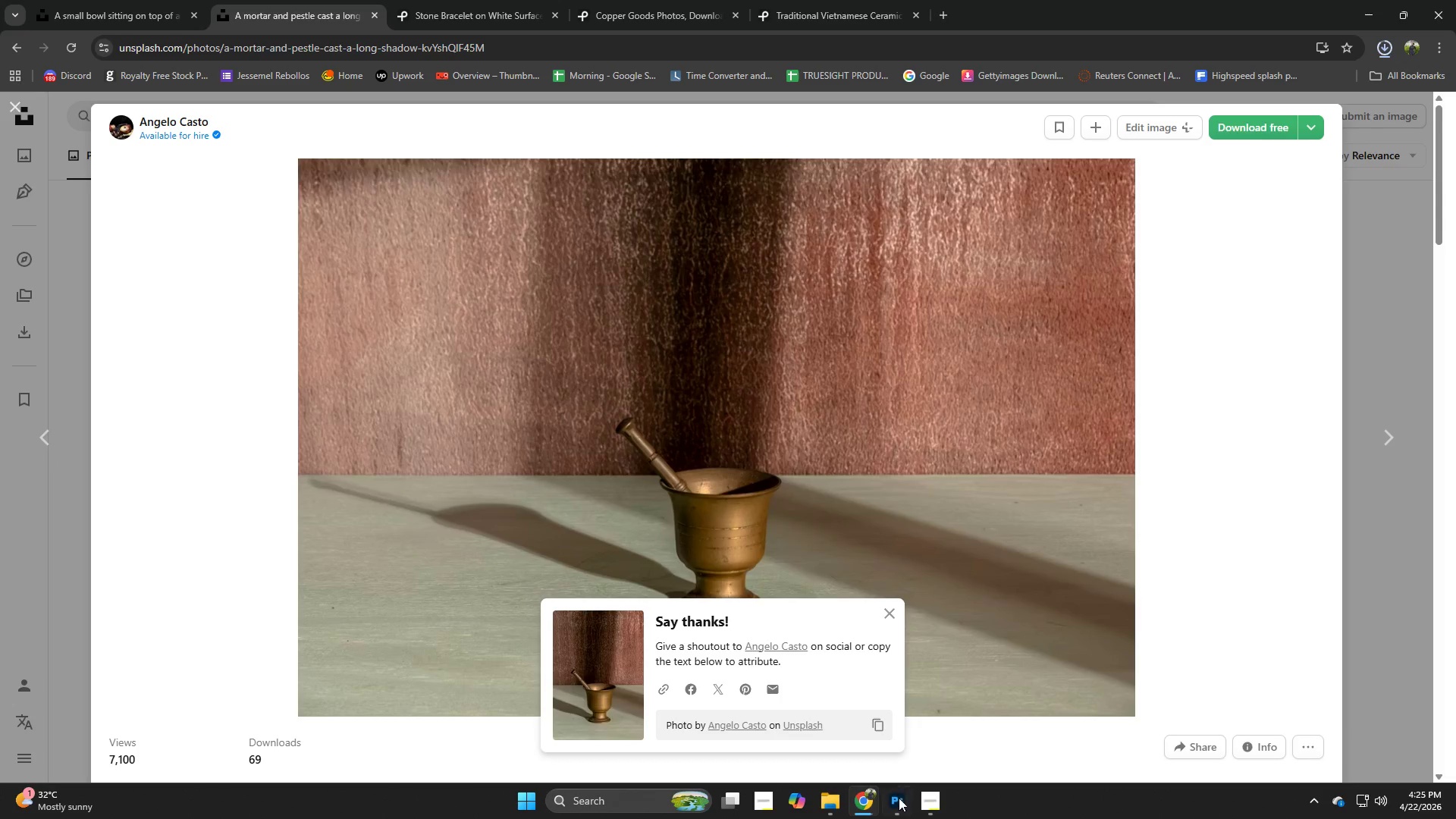 
left_click([897, 802])
 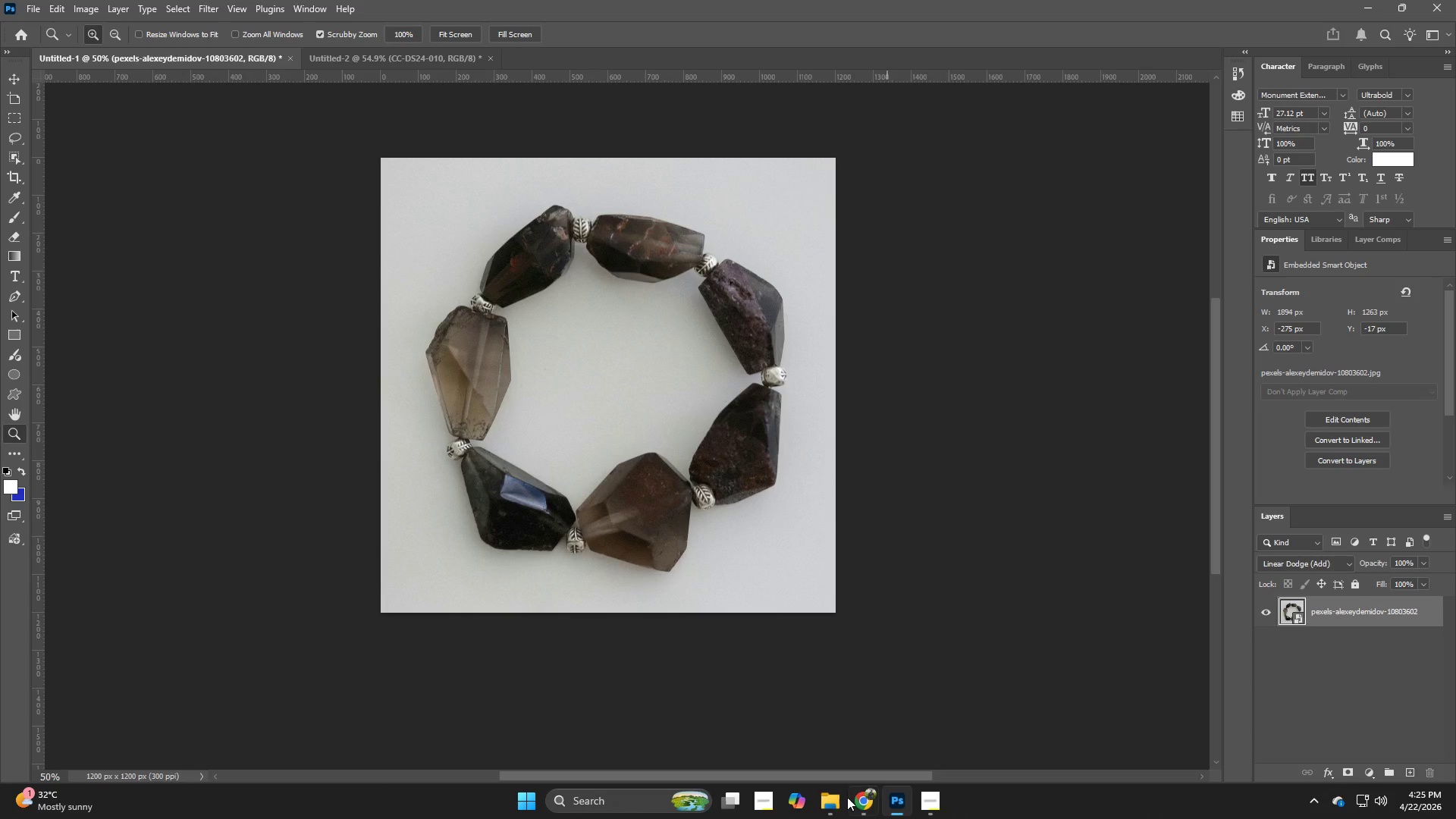 
left_click([825, 804])
 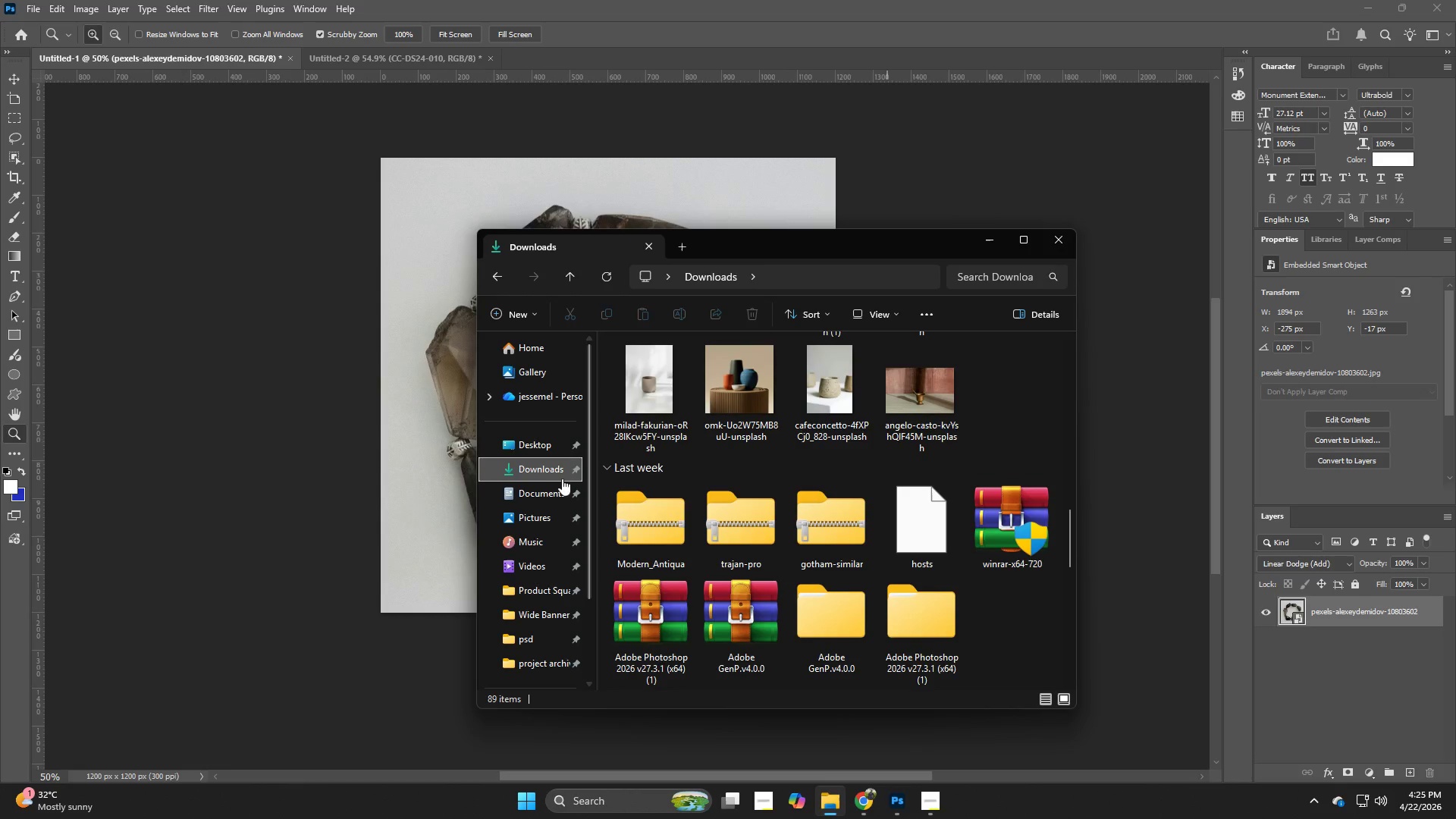 
left_click([546, 472])
 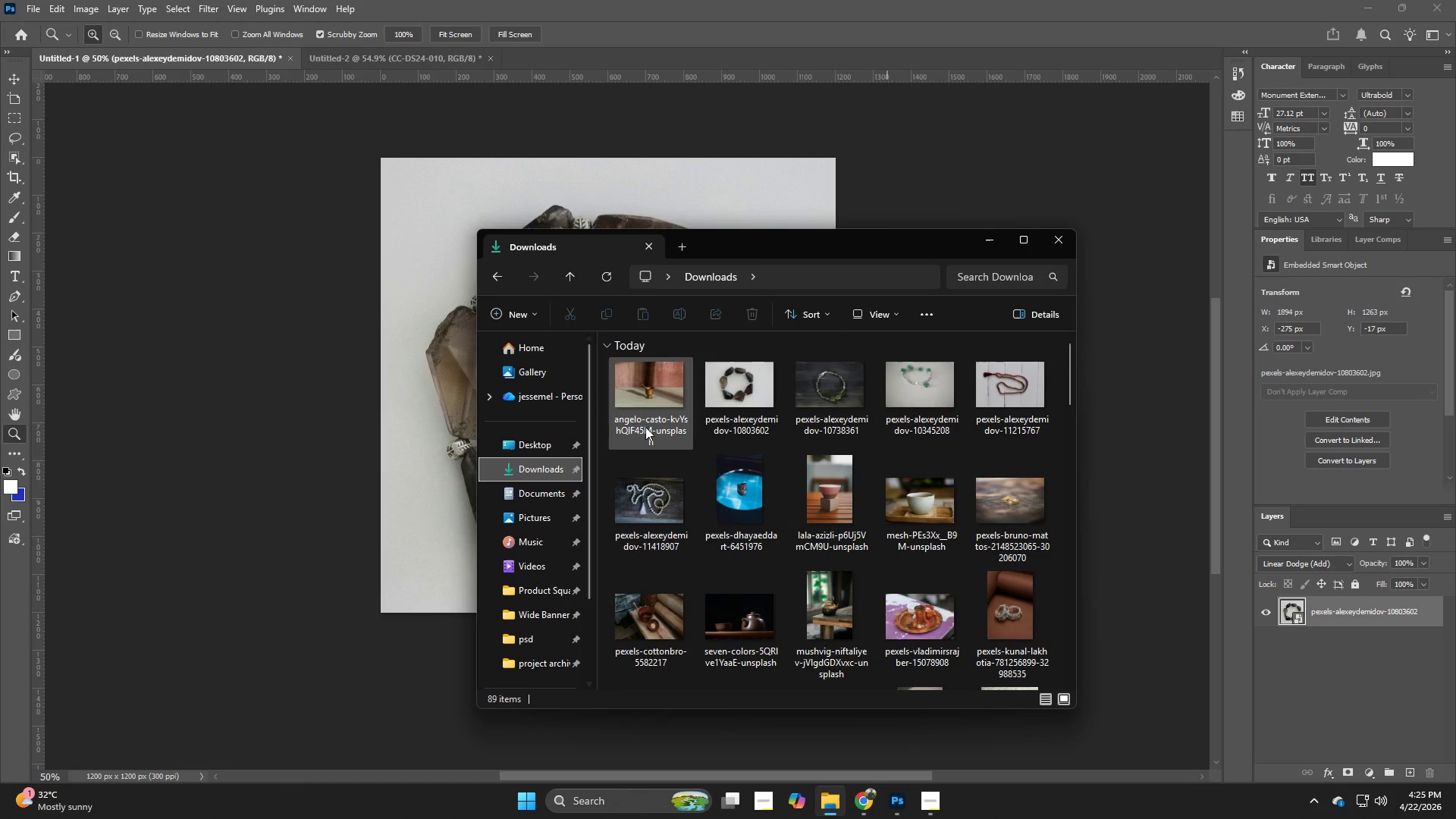 
left_click_drag(start_coordinate=[645, 426], to_coordinate=[416, 447])
 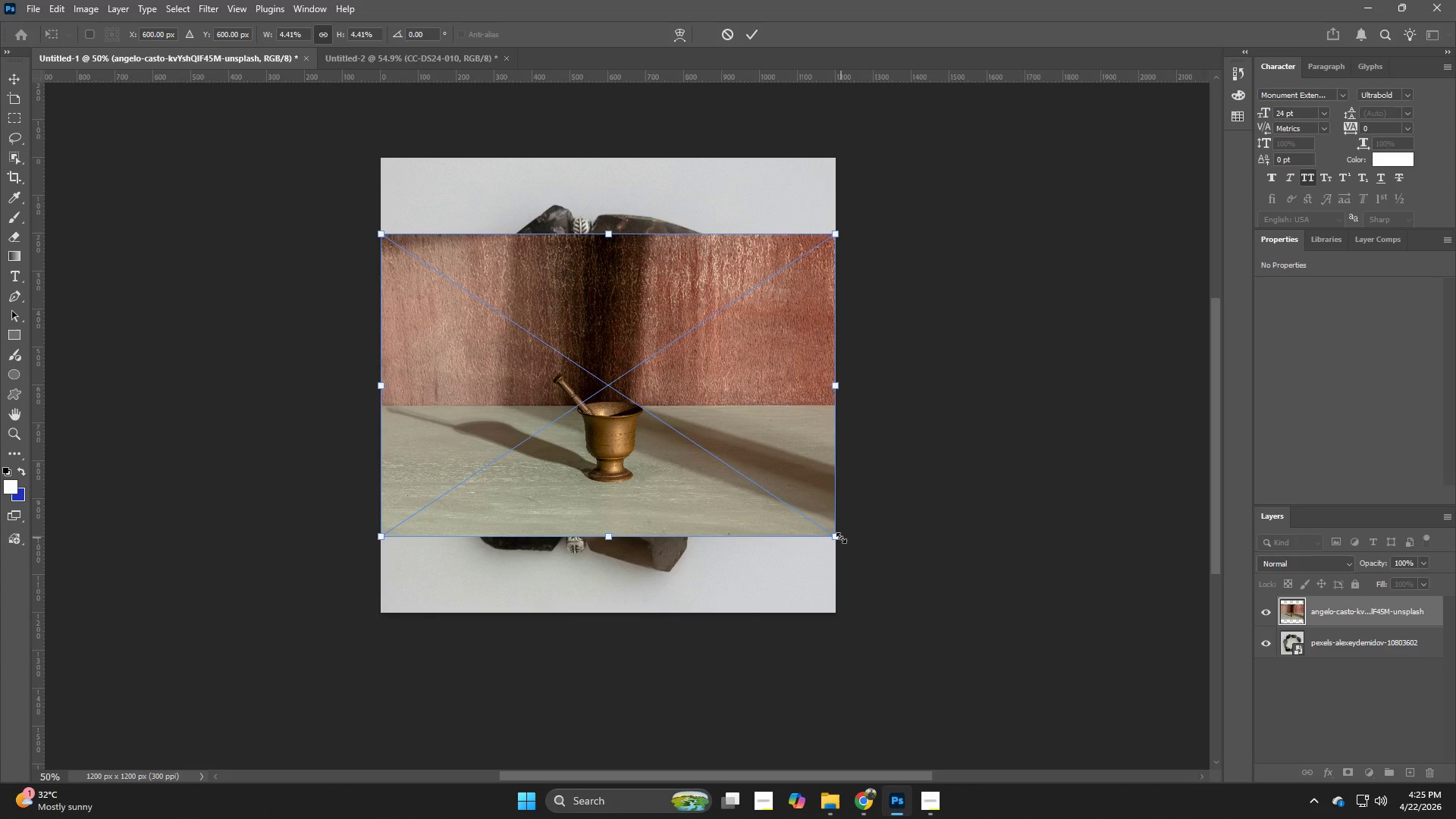 
left_click_drag(start_coordinate=[838, 538], to_coordinate=[1056, 581])
 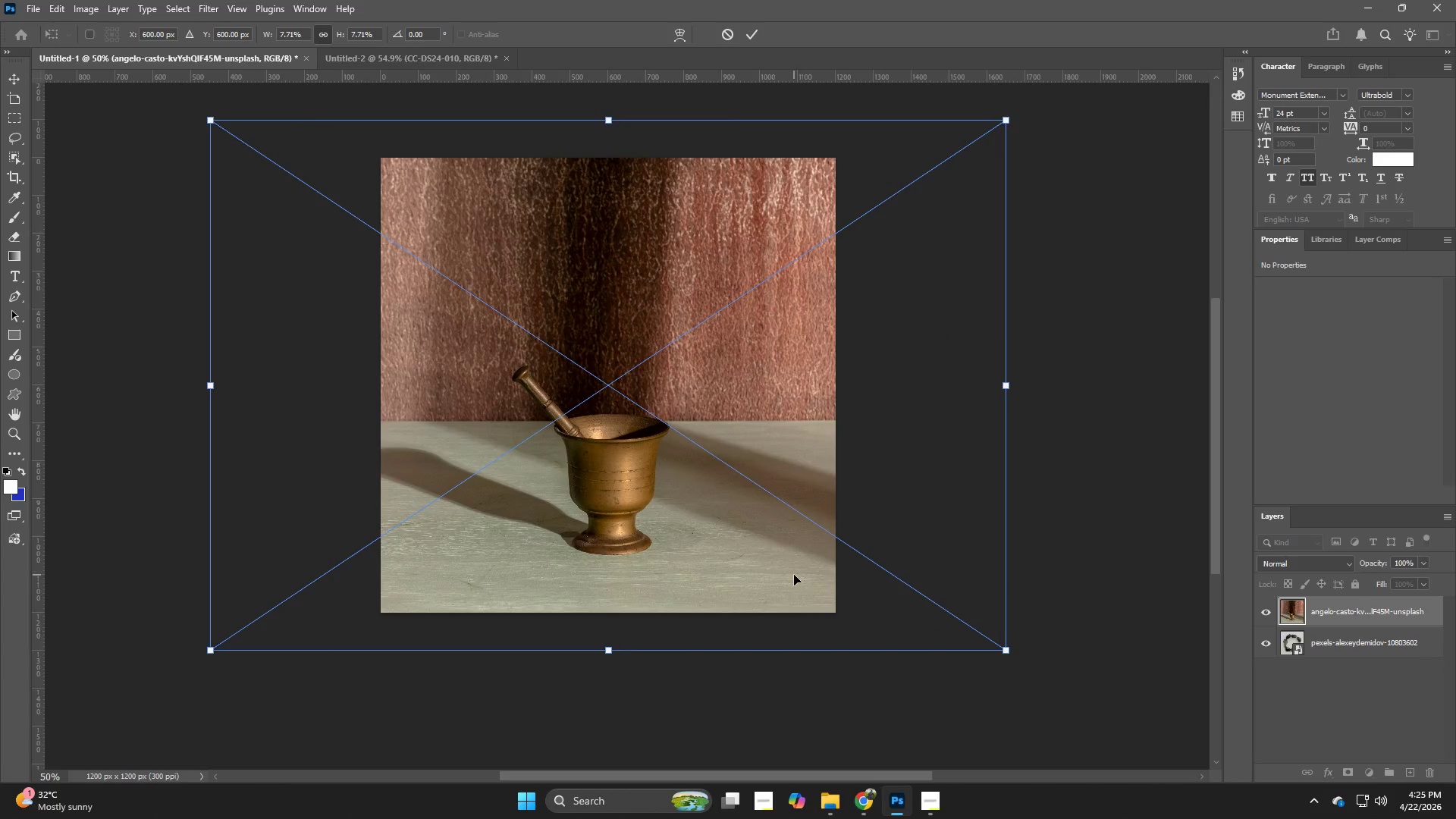 
hold_key(key=AltLeft, duration=1.34)
 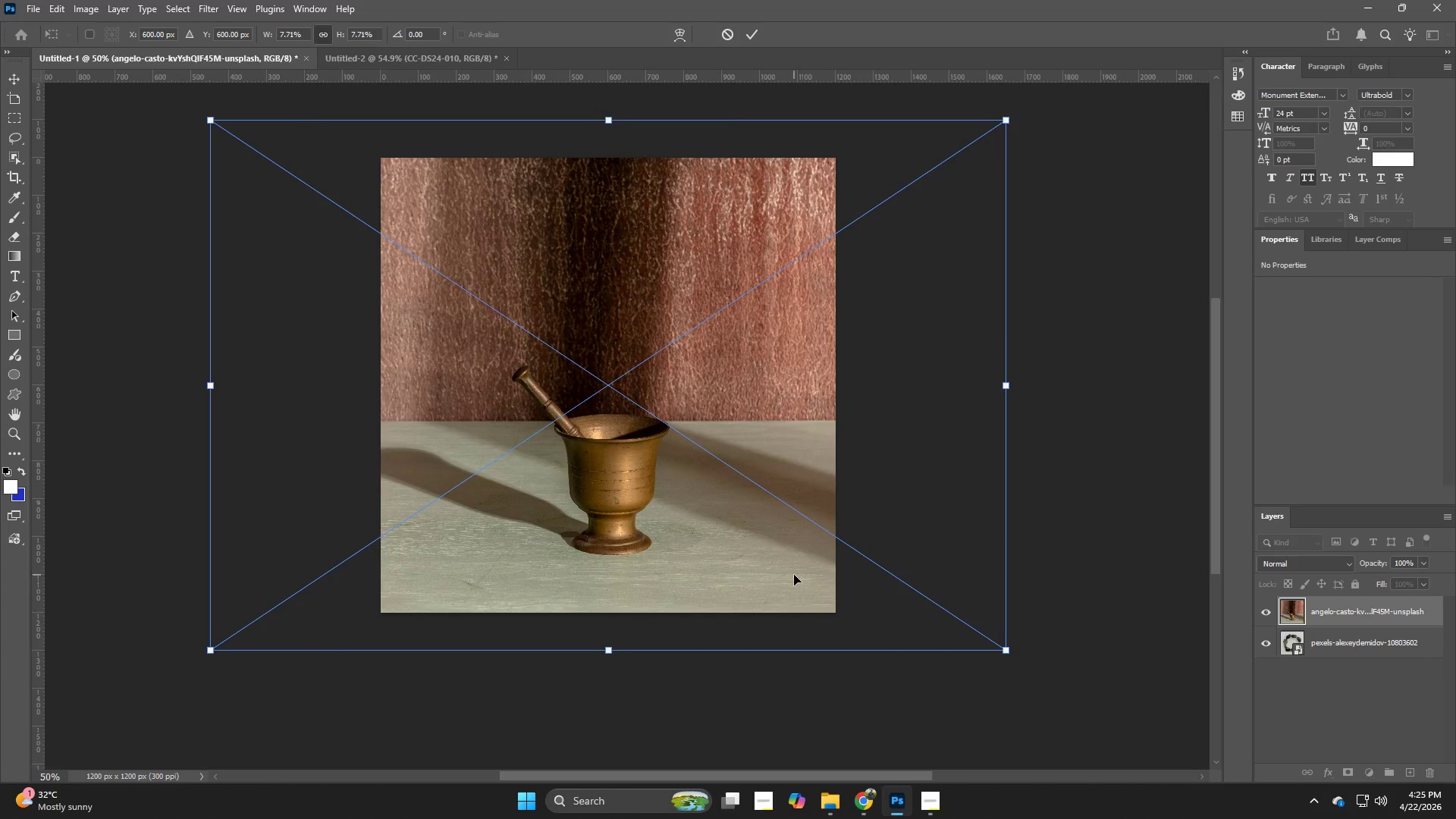 
left_click_drag(start_coordinate=[794, 575], to_coordinate=[799, 537])
 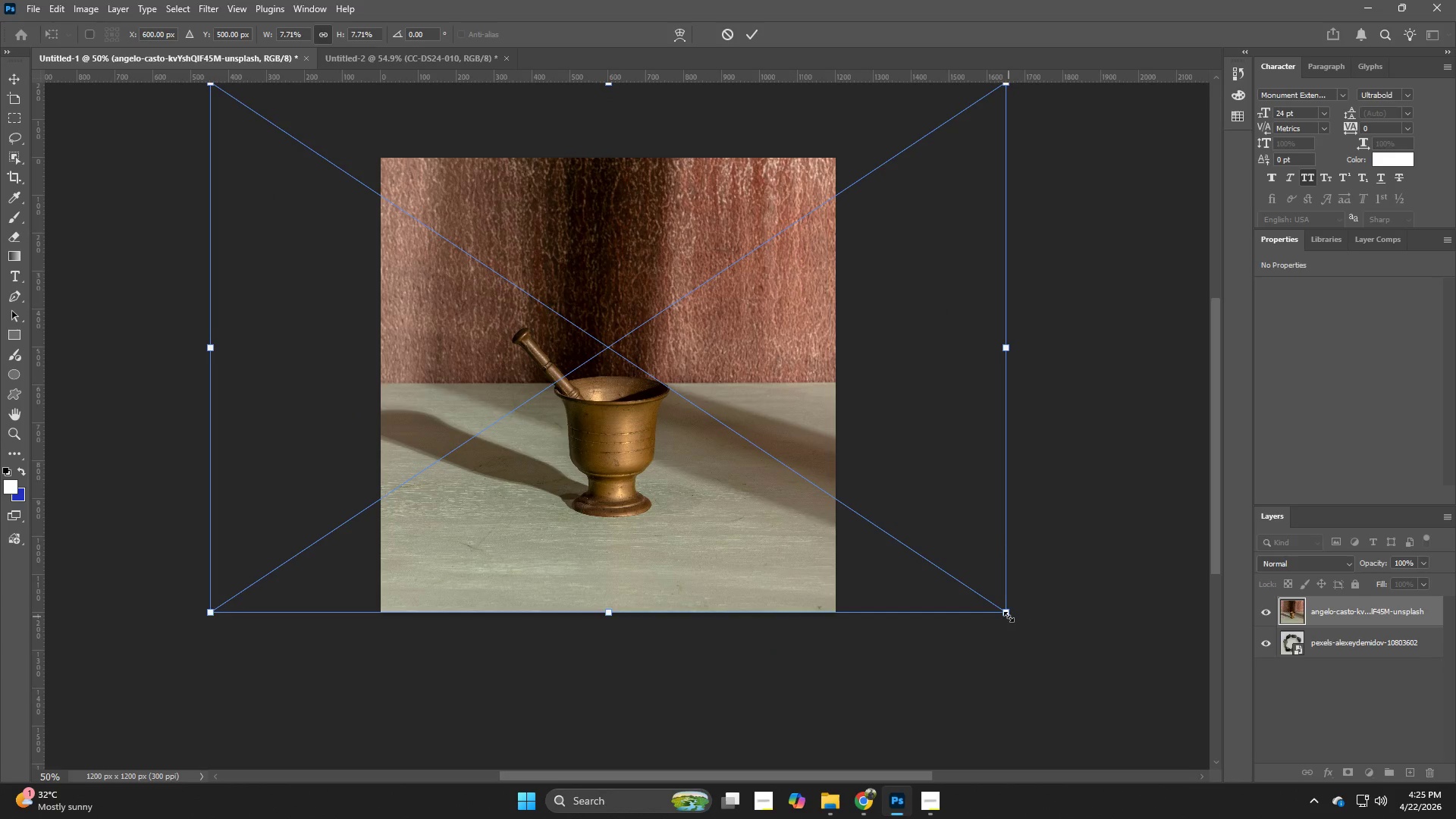 
left_click_drag(start_coordinate=[1009, 617], to_coordinate=[1133, 635])
 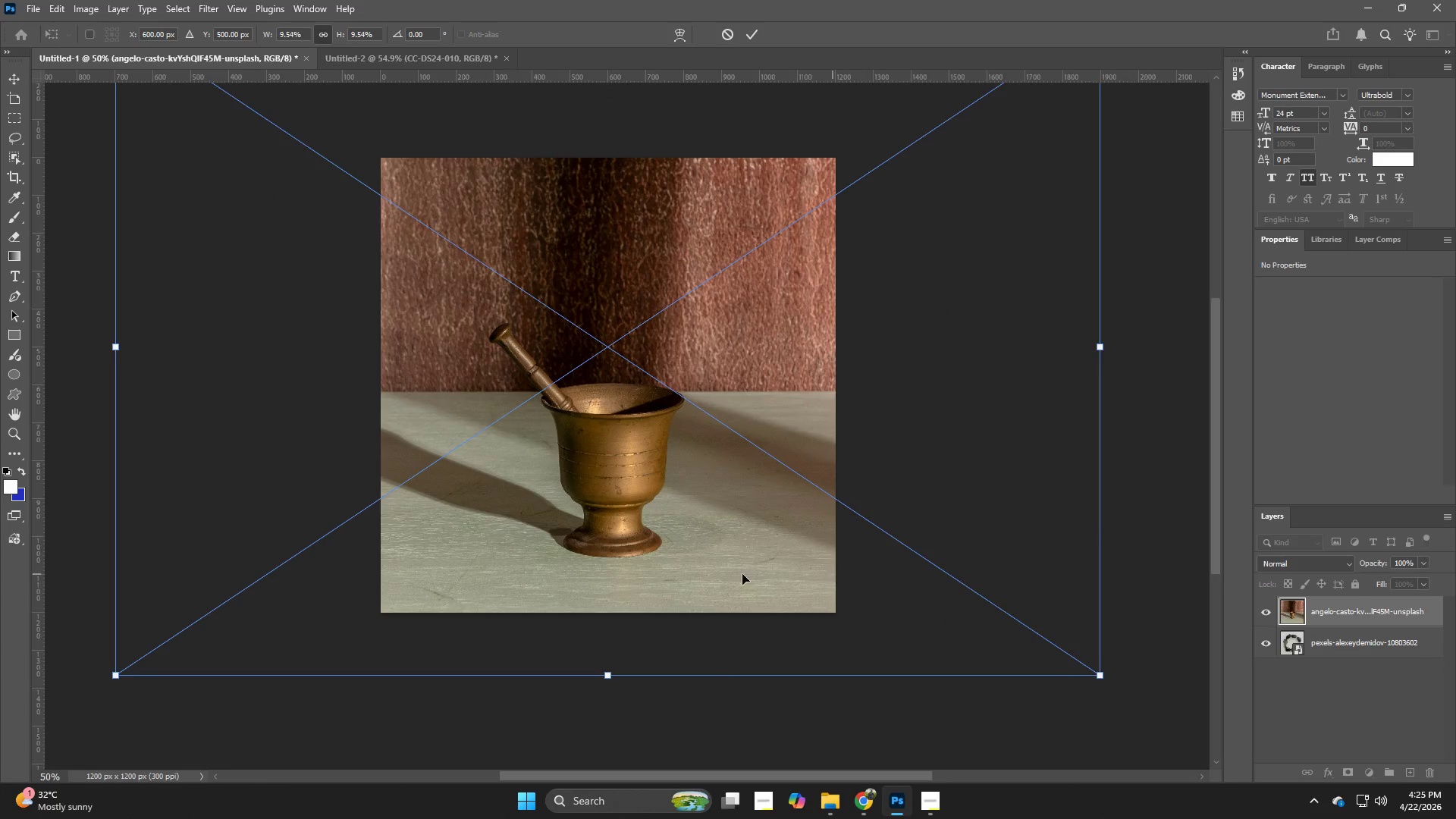 
hold_key(key=AltLeft, duration=0.89)
 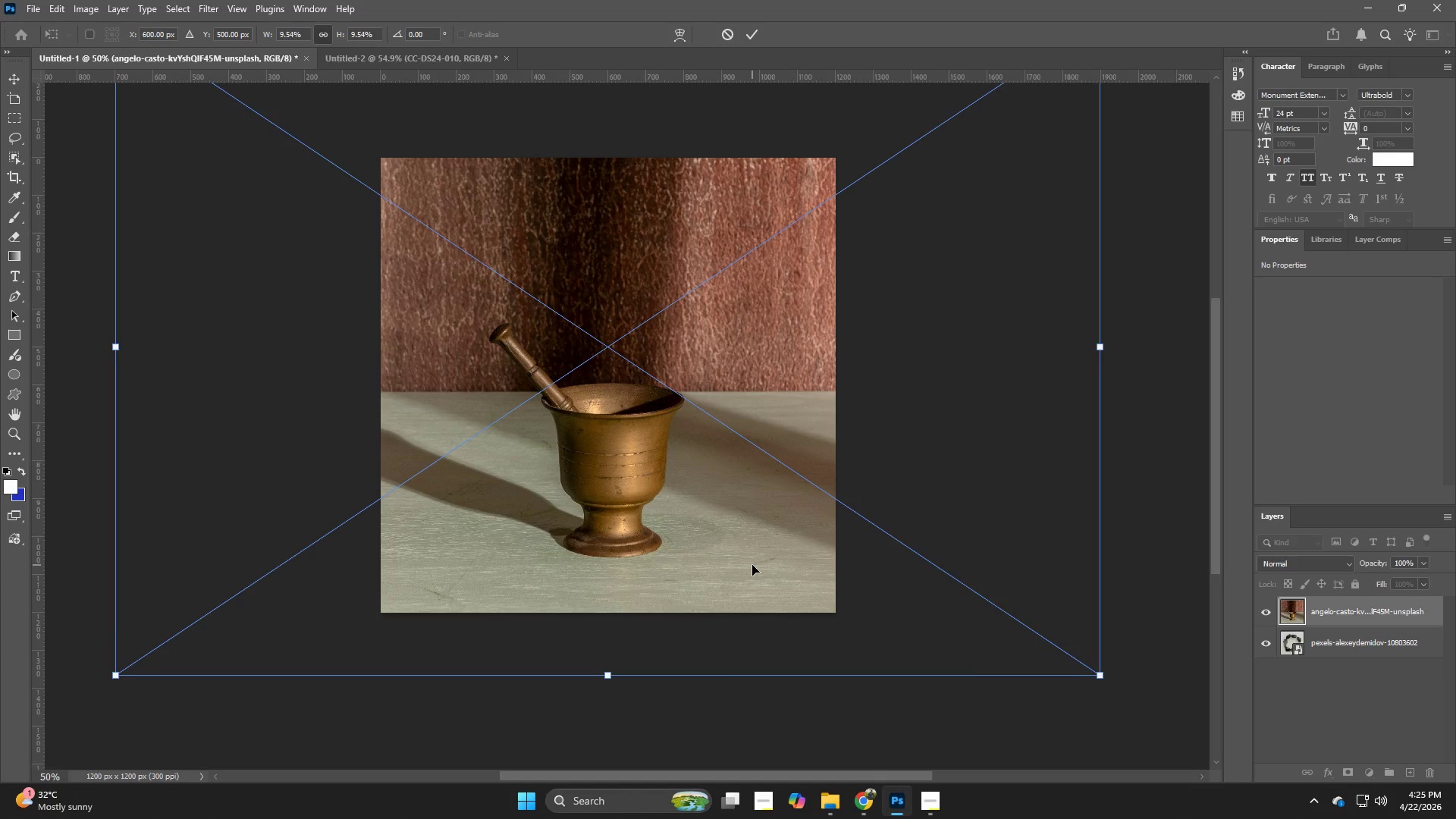 
key(NumpadEnter)
 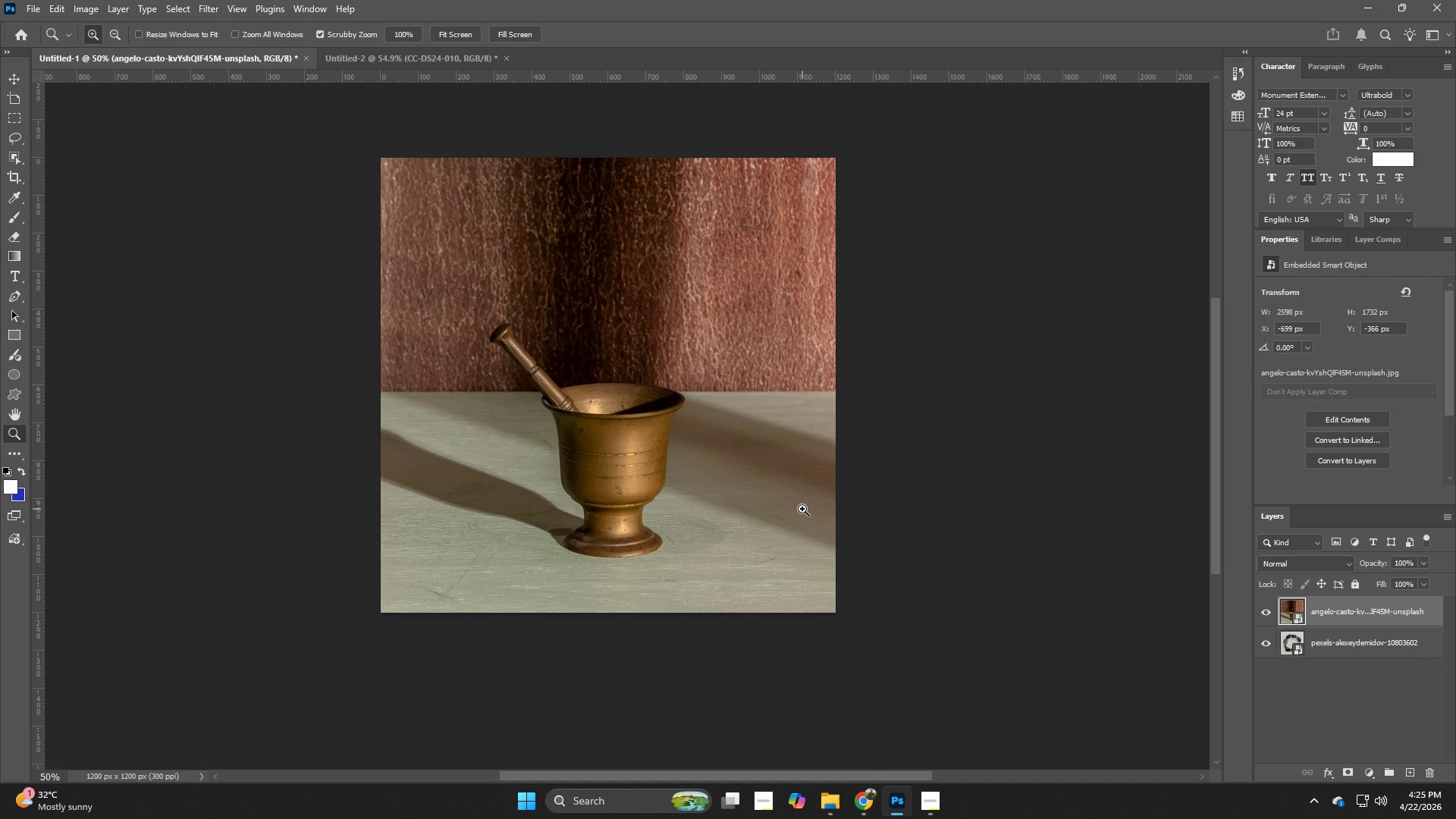 
left_click_drag(start_coordinate=[802, 509], to_coordinate=[766, 513])
 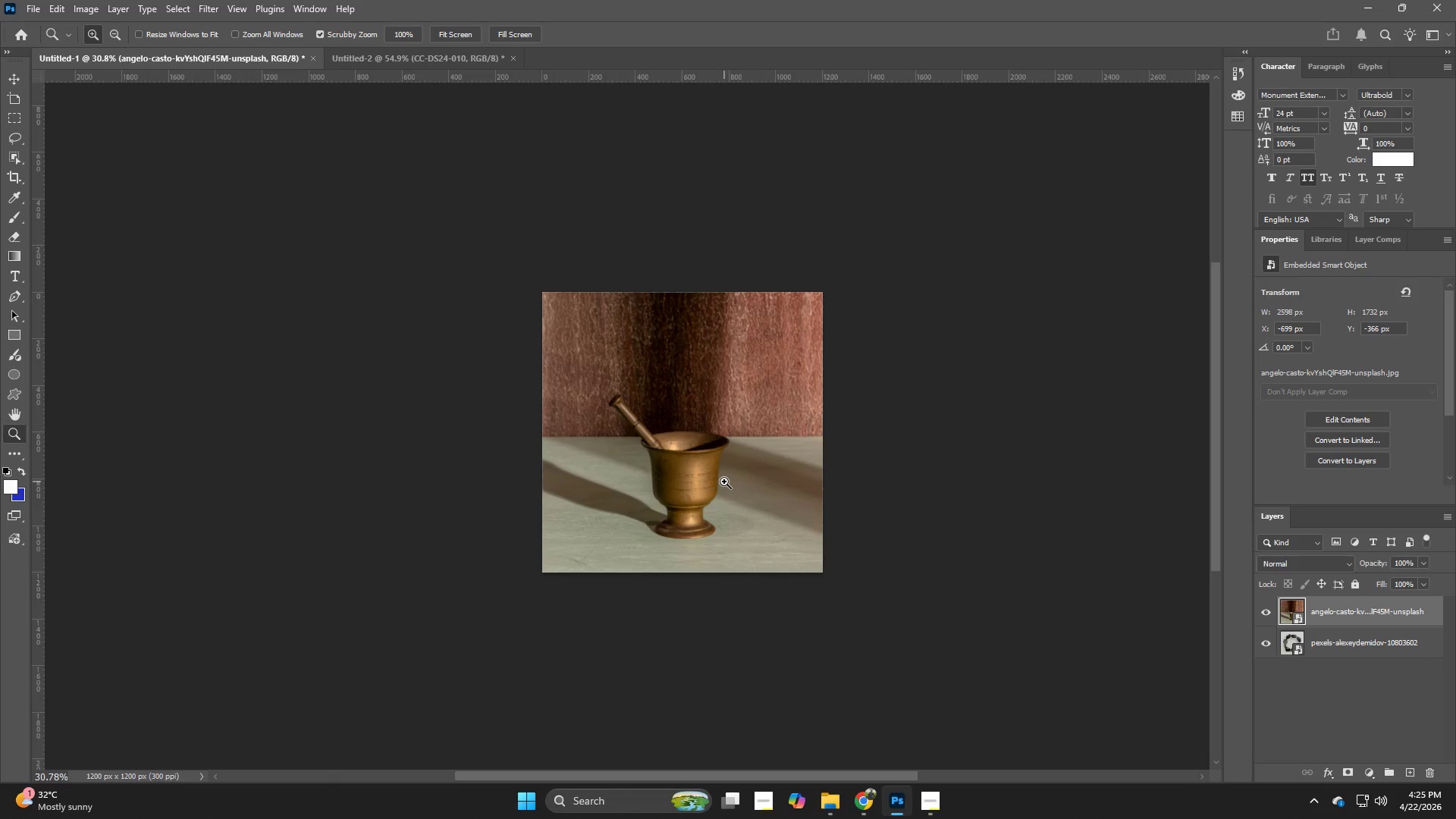 
hold_key(key=Z, duration=0.75)
 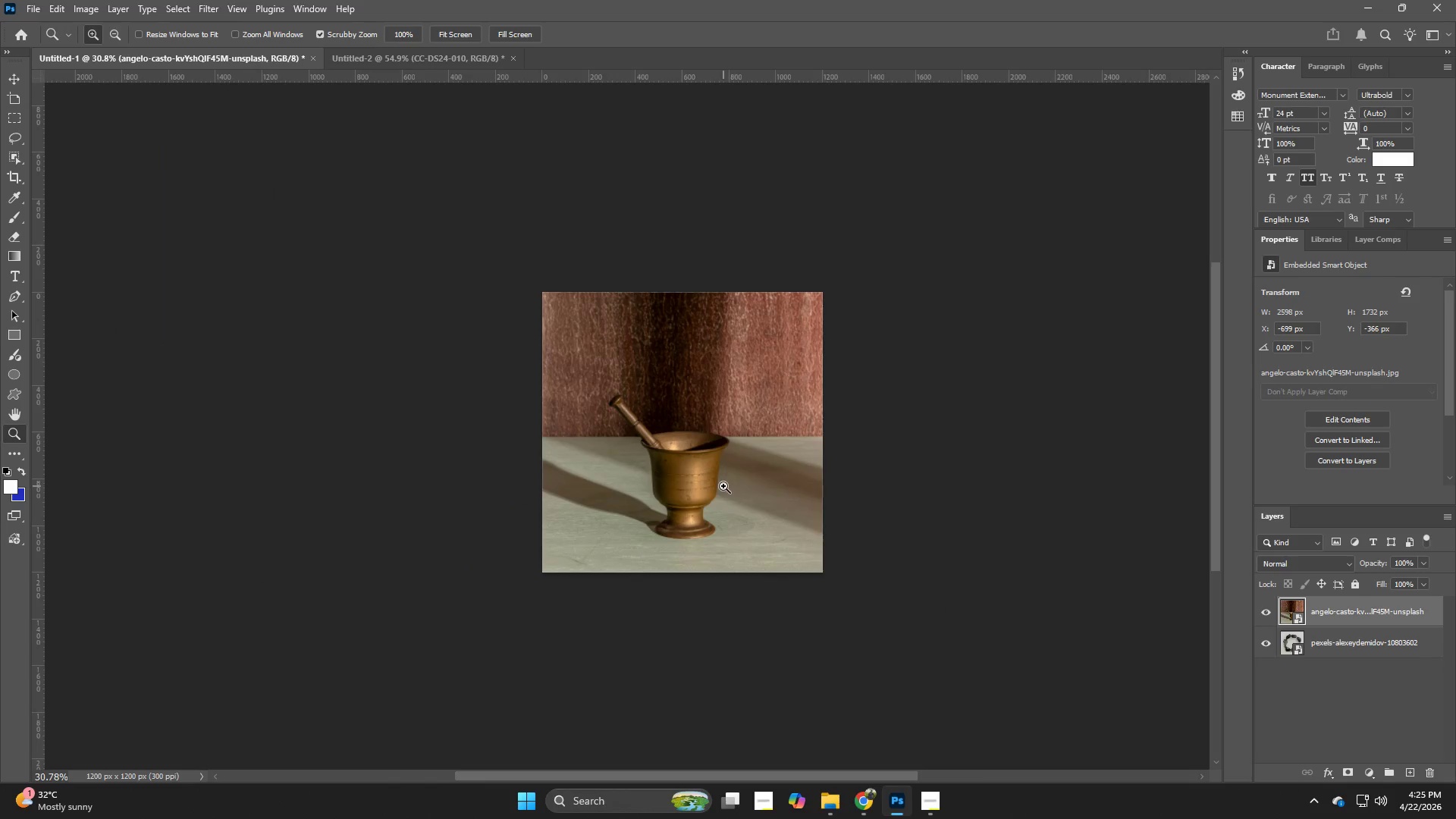 
left_click_drag(start_coordinate=[723, 486], to_coordinate=[744, 488])
 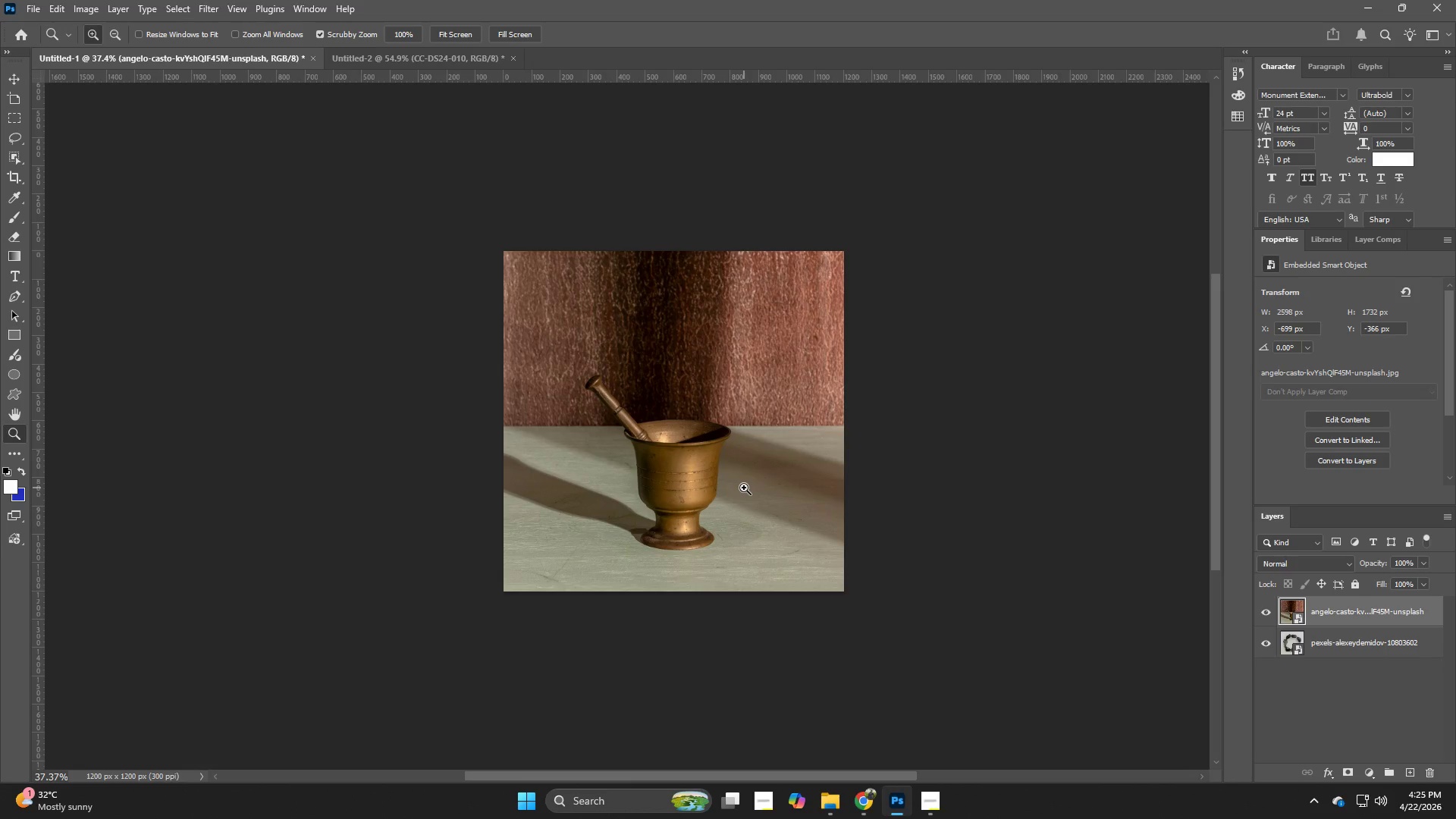 
hold_key(key=Z, duration=1.3)
 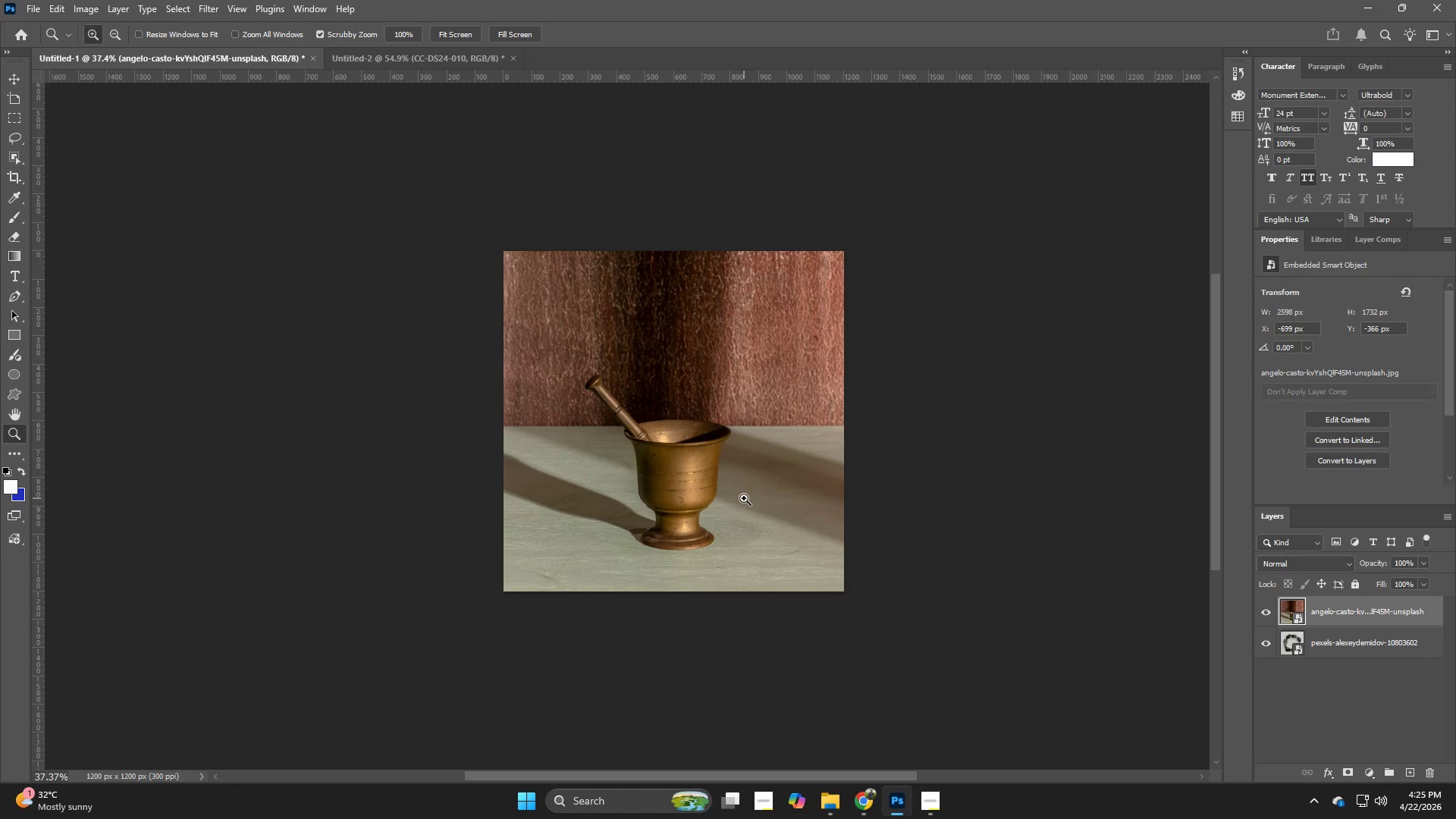 
key(Control+T)
 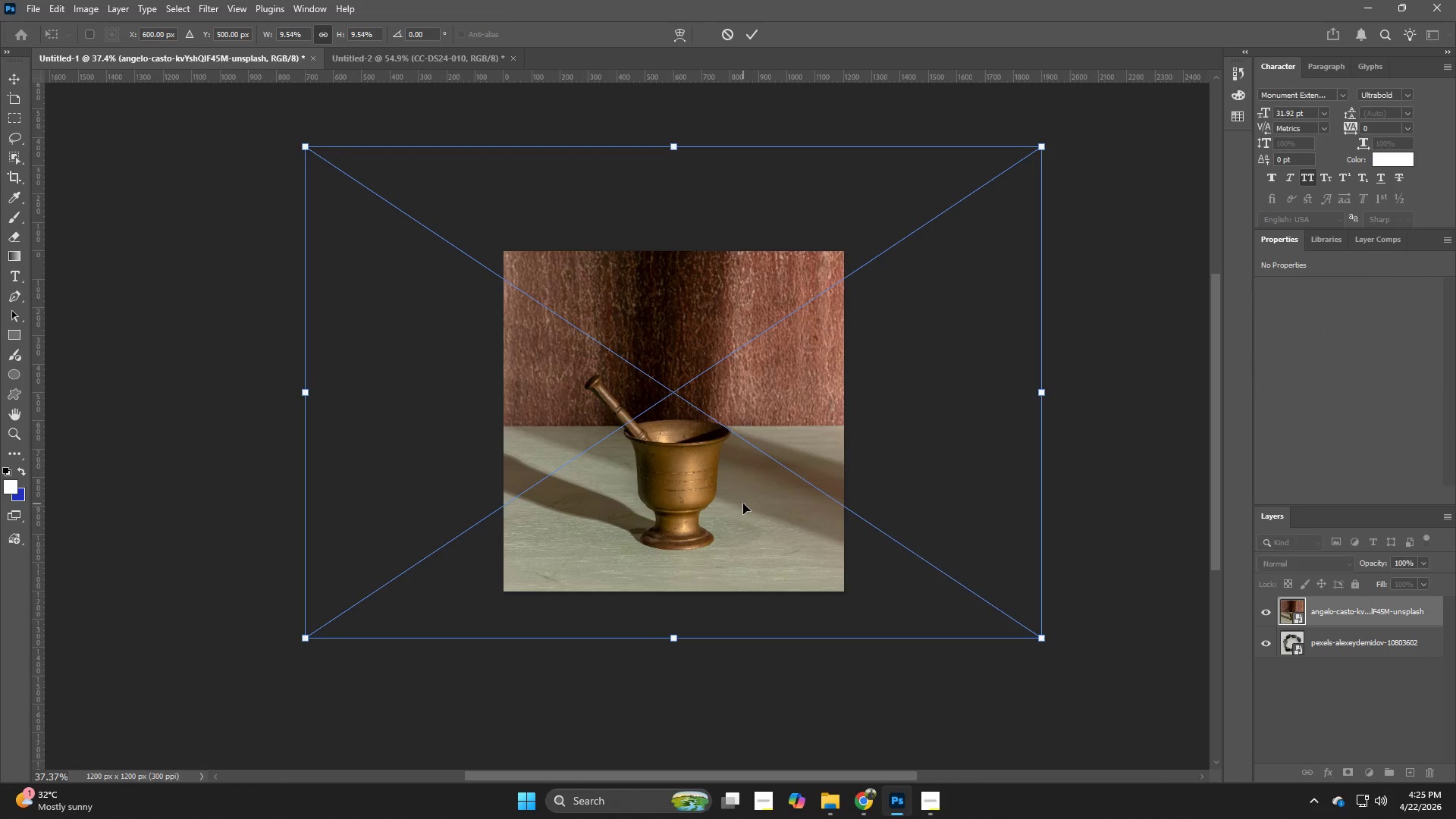 
key(Control+ControlLeft)
 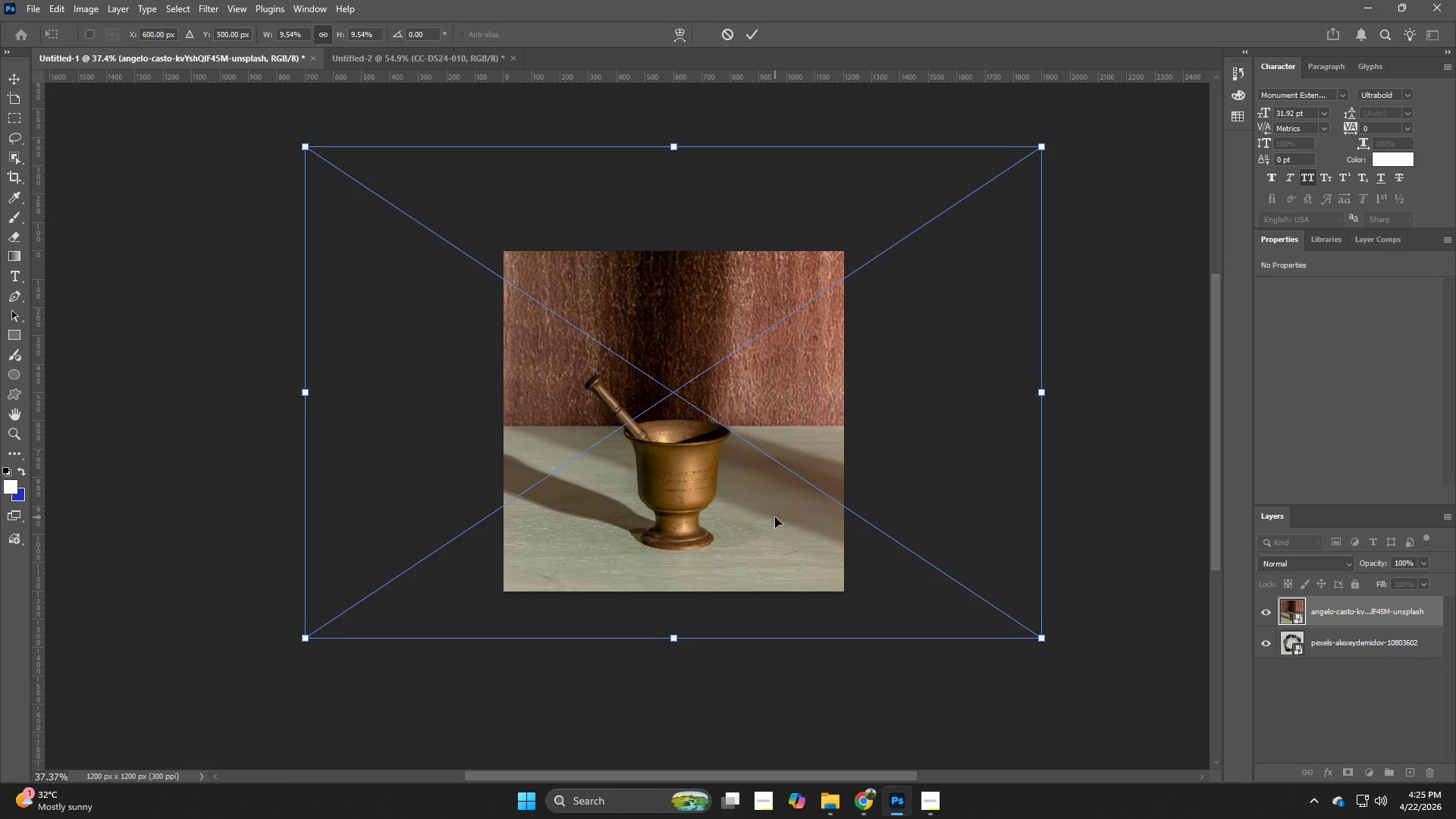 
left_click_drag(start_coordinate=[775, 517], to_coordinate=[778, 475])
 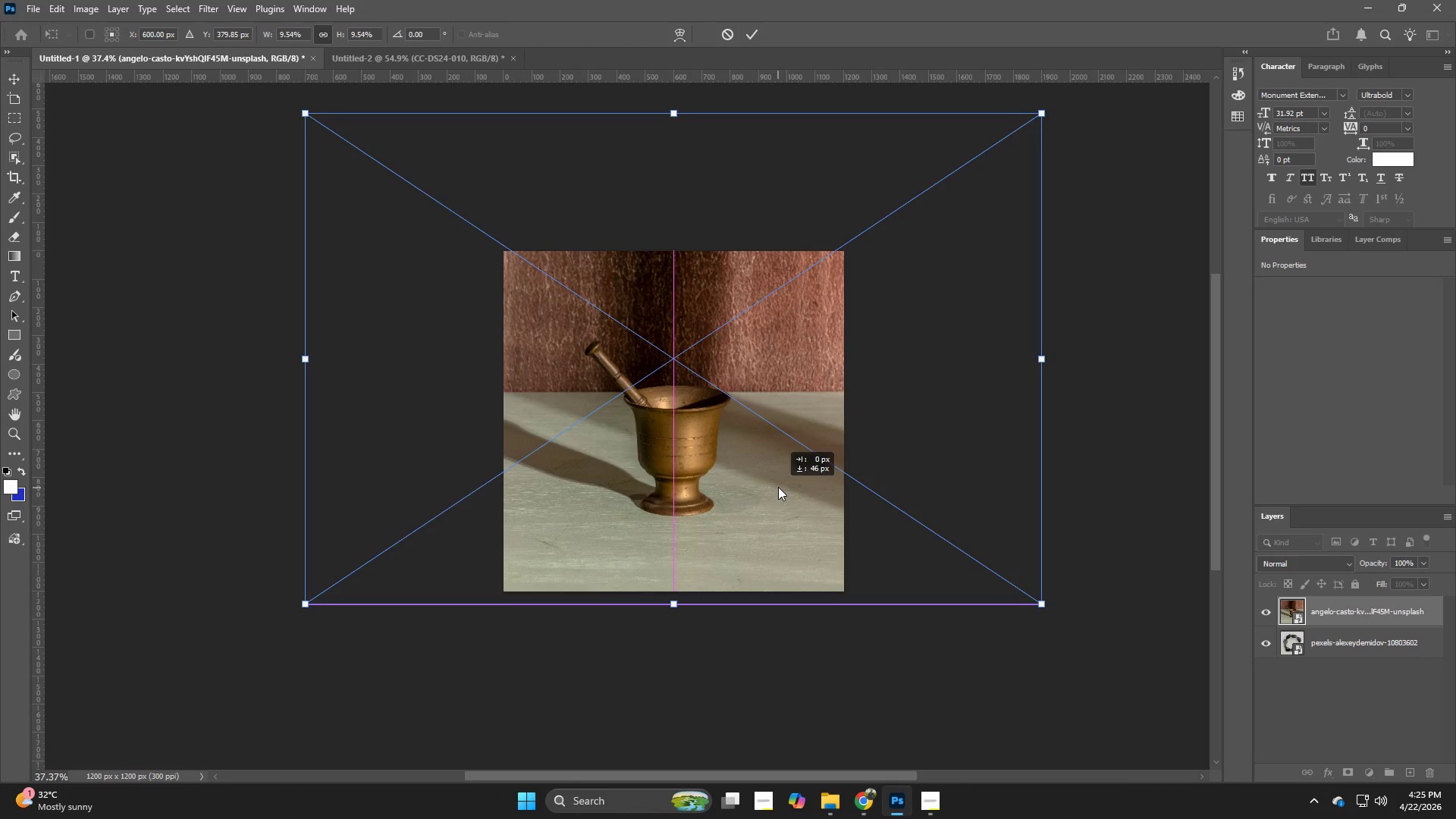 
wait(5.06)
 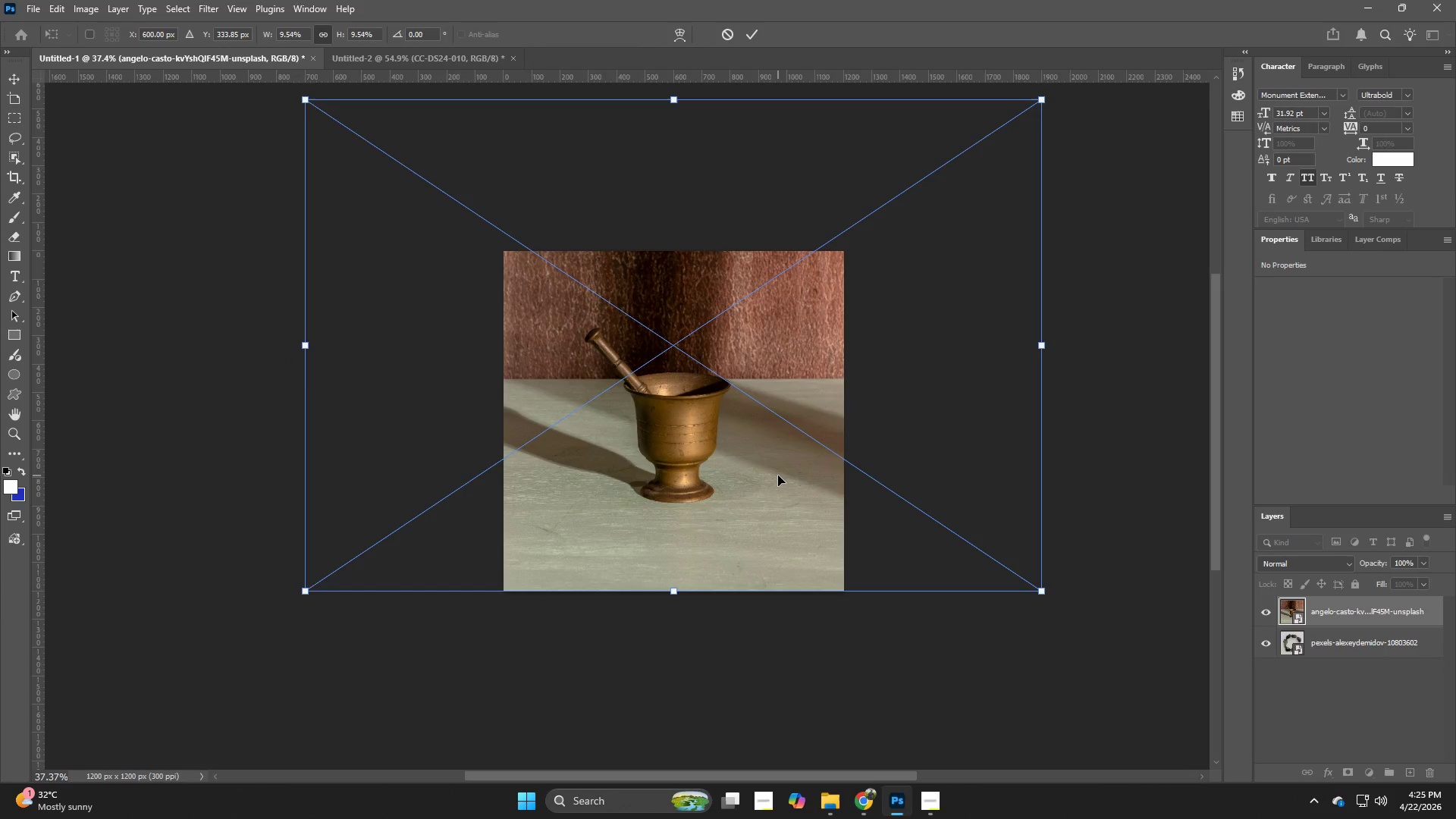 
key(NumpadEnter)
 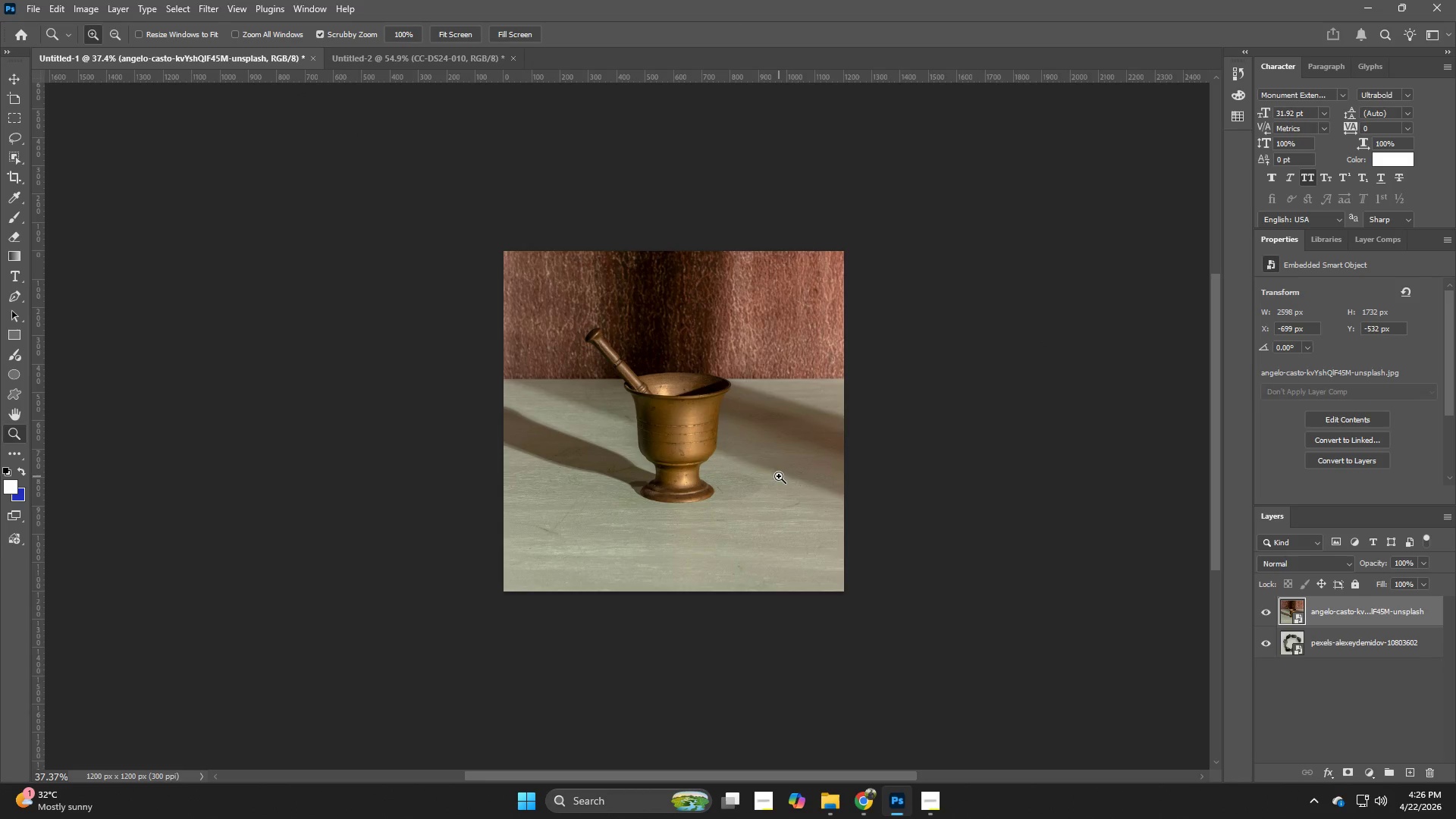 
left_click([1338, 639])
 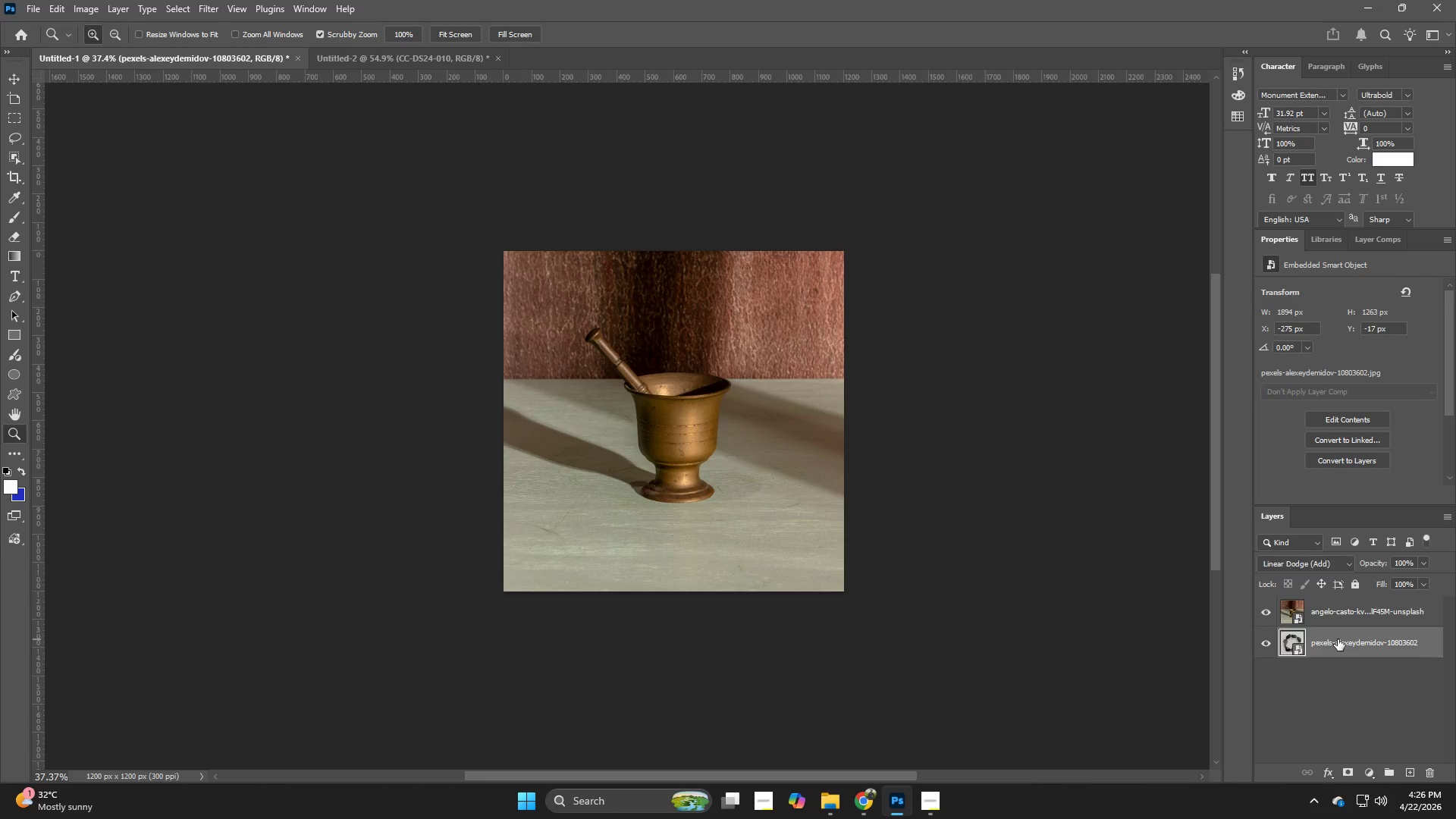 
key(Backspace)
 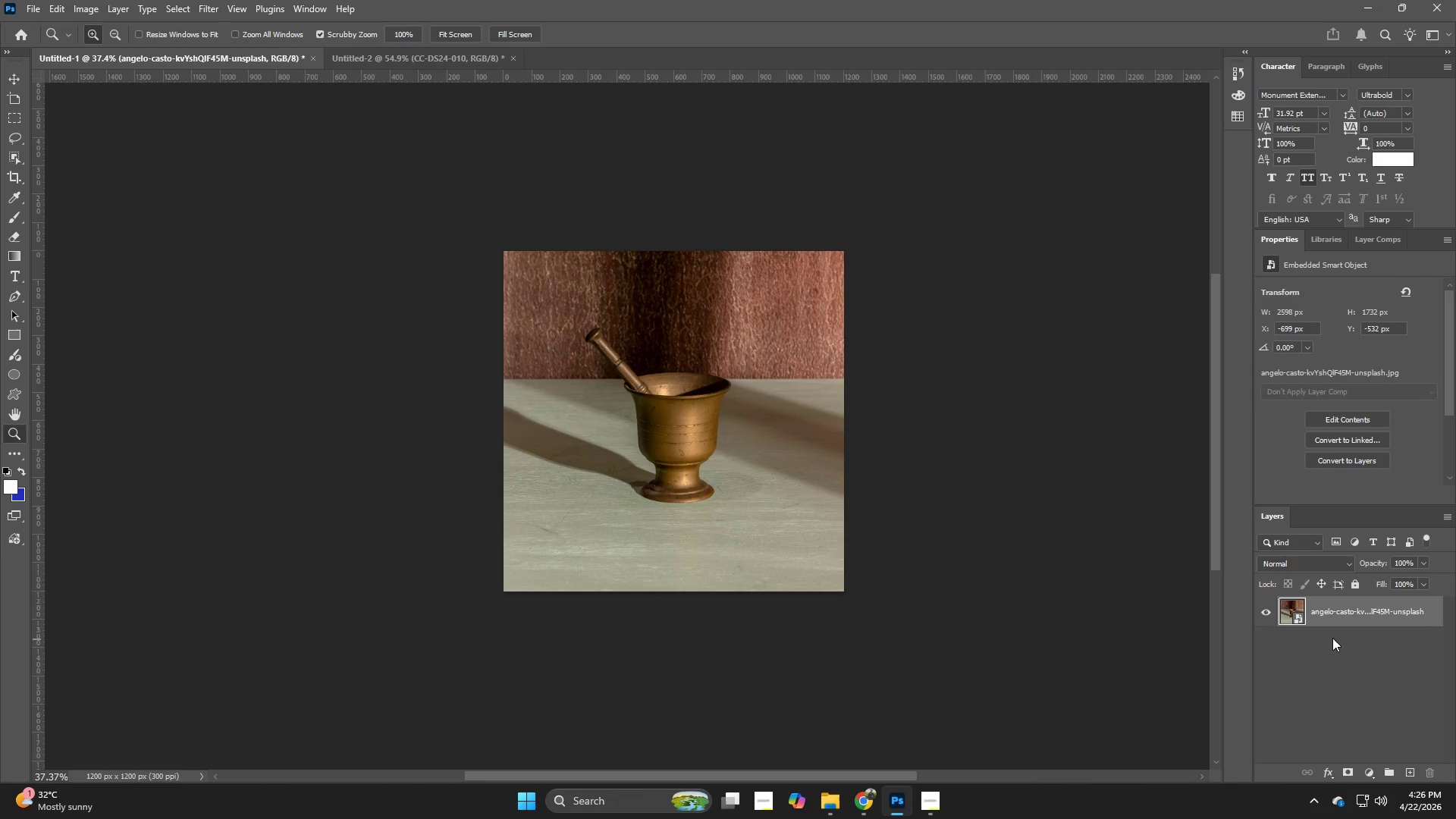 
key(Alt+Control+Shift+W)
 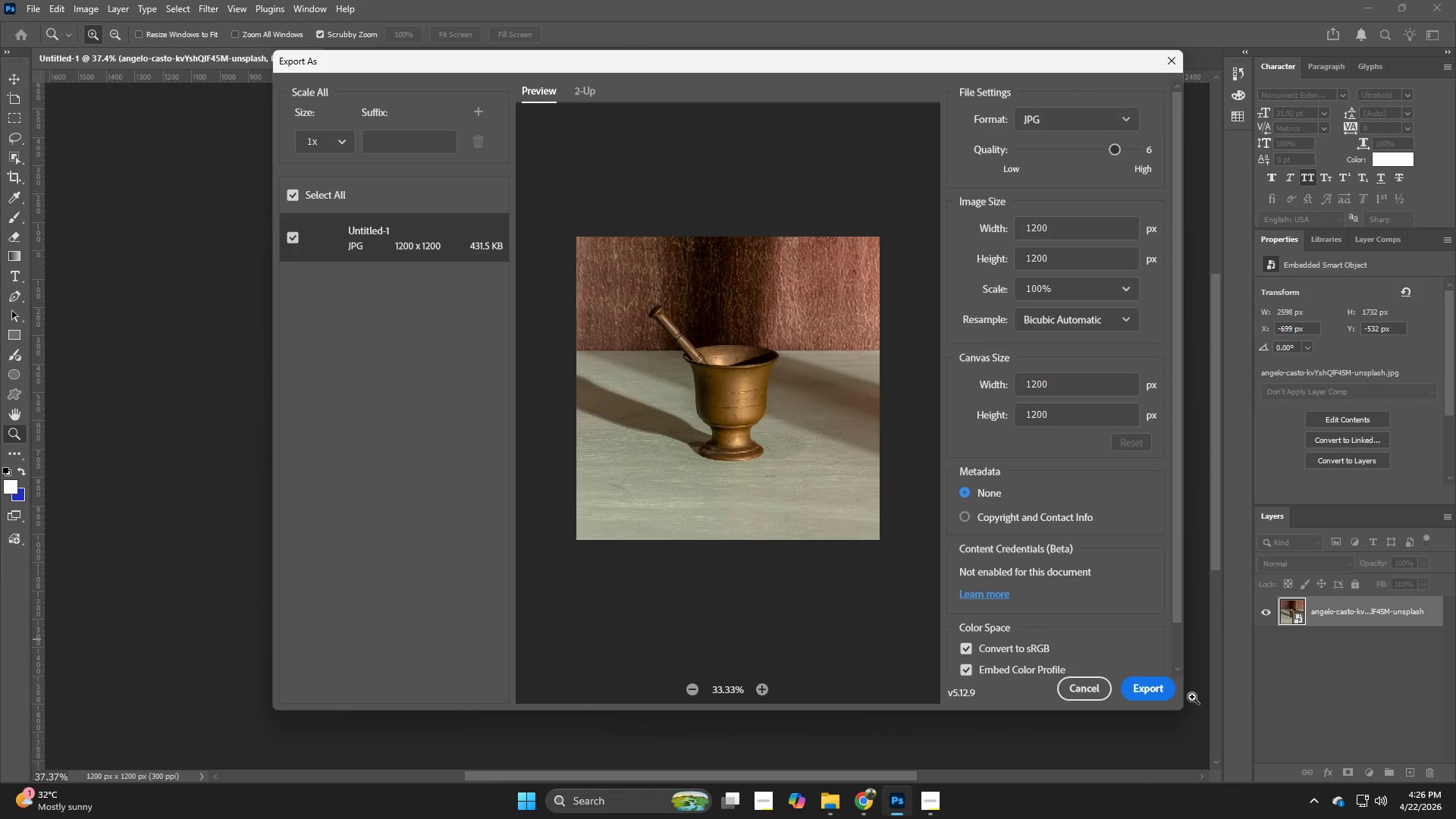 
left_click([1155, 693])
 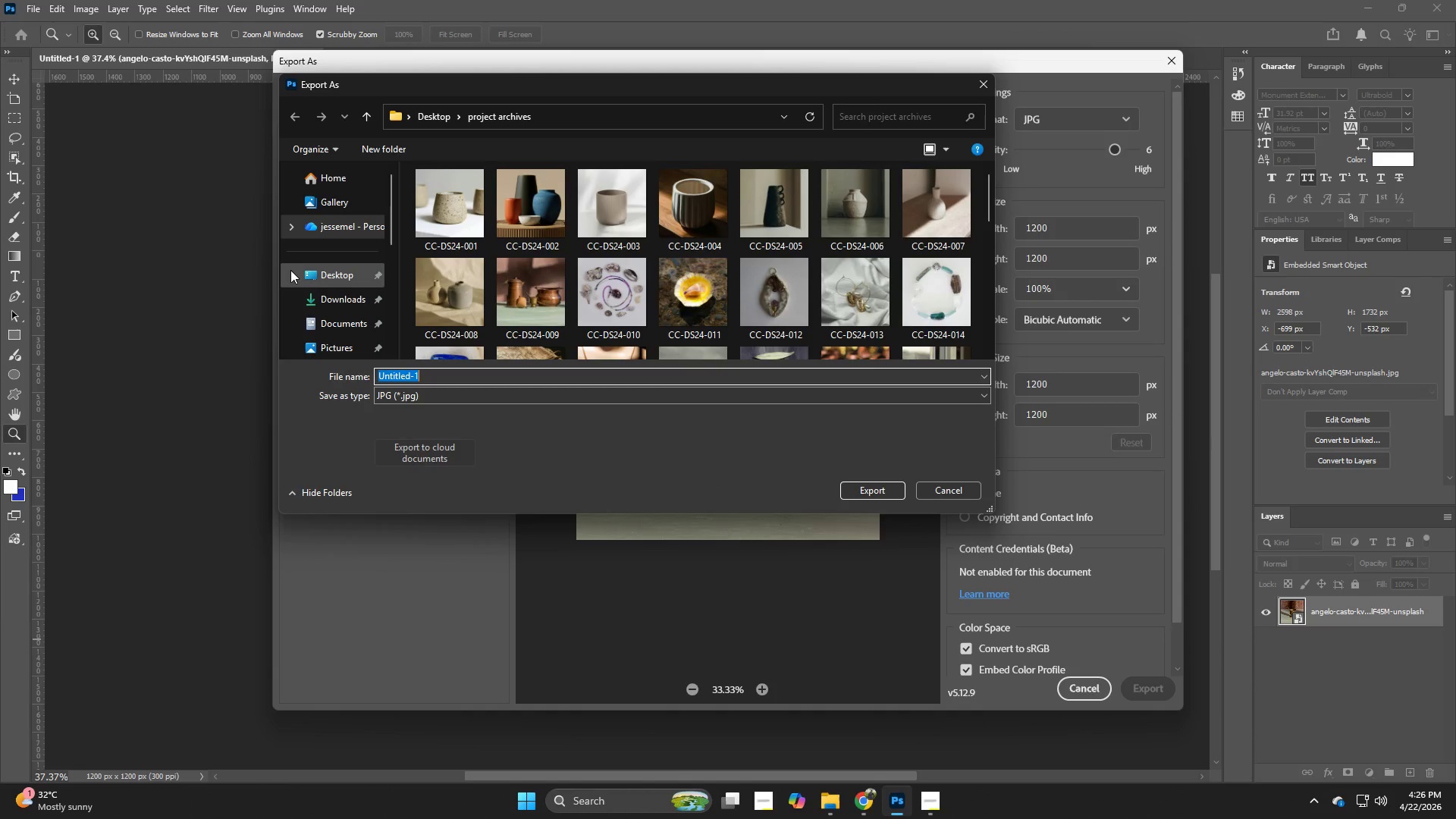 
left_click([307, 268])
 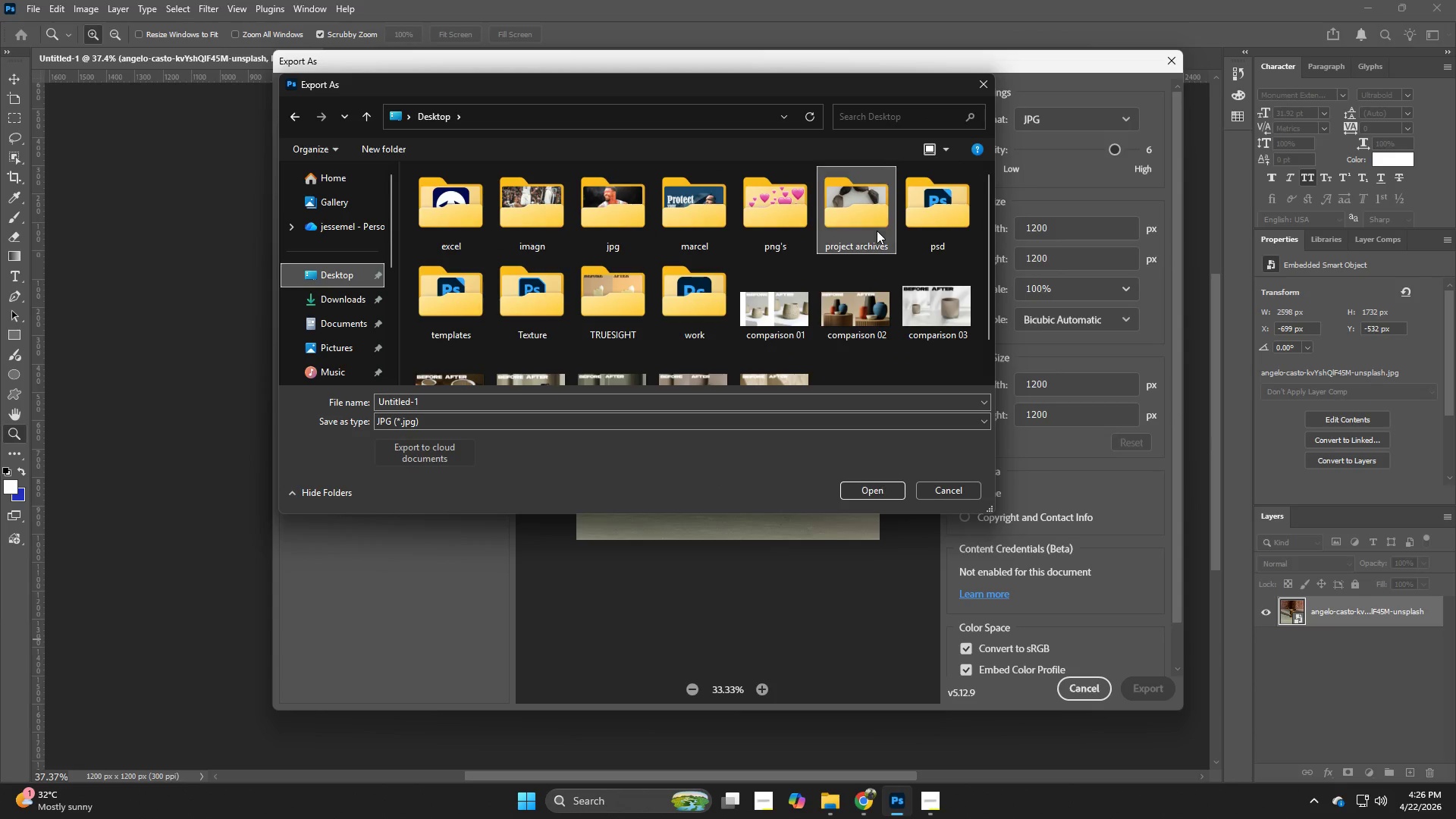 
double_click([877, 231])
 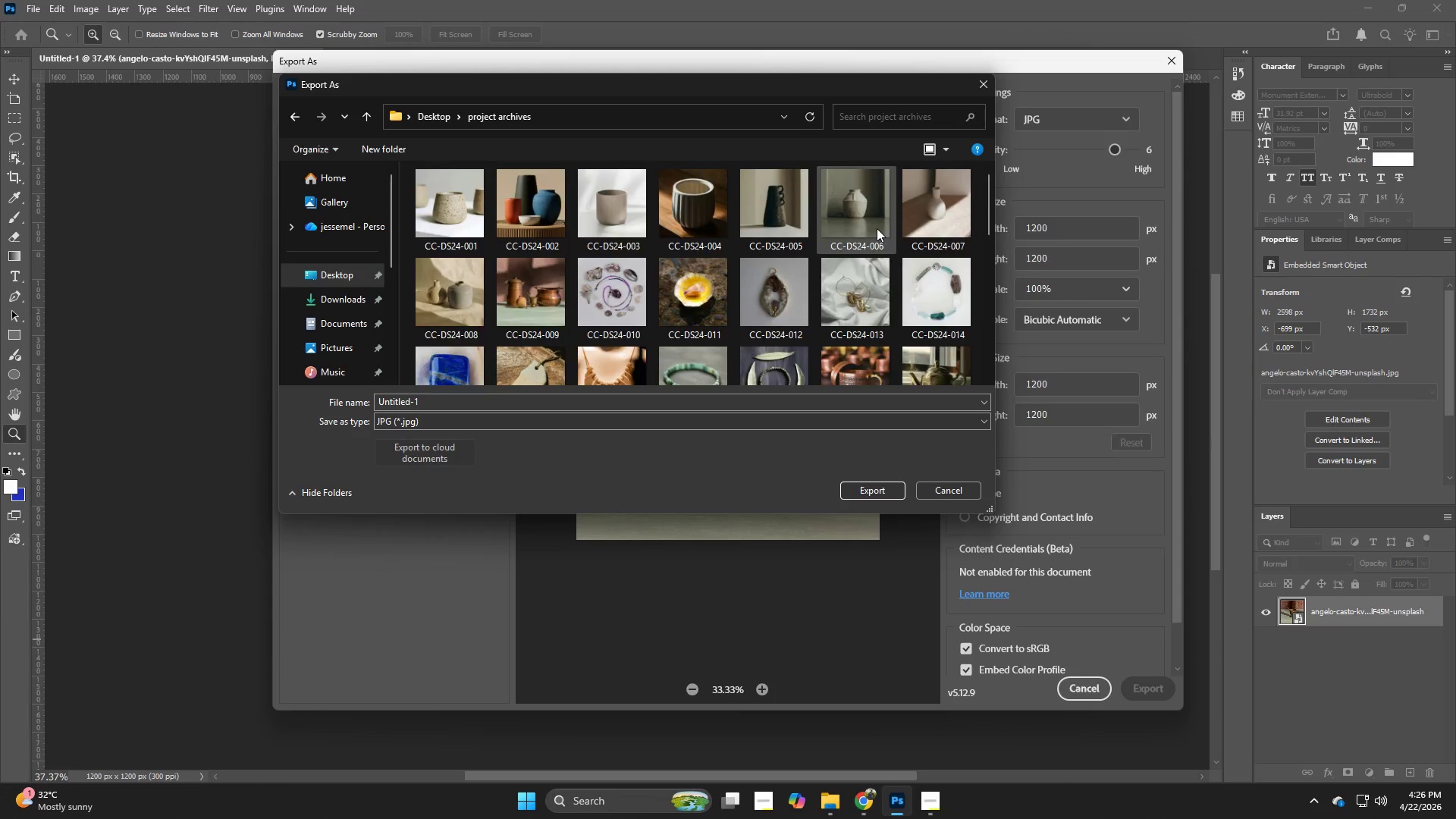 
scroll: coordinate [874, 228], scroll_direction: down, amount: 9.0
 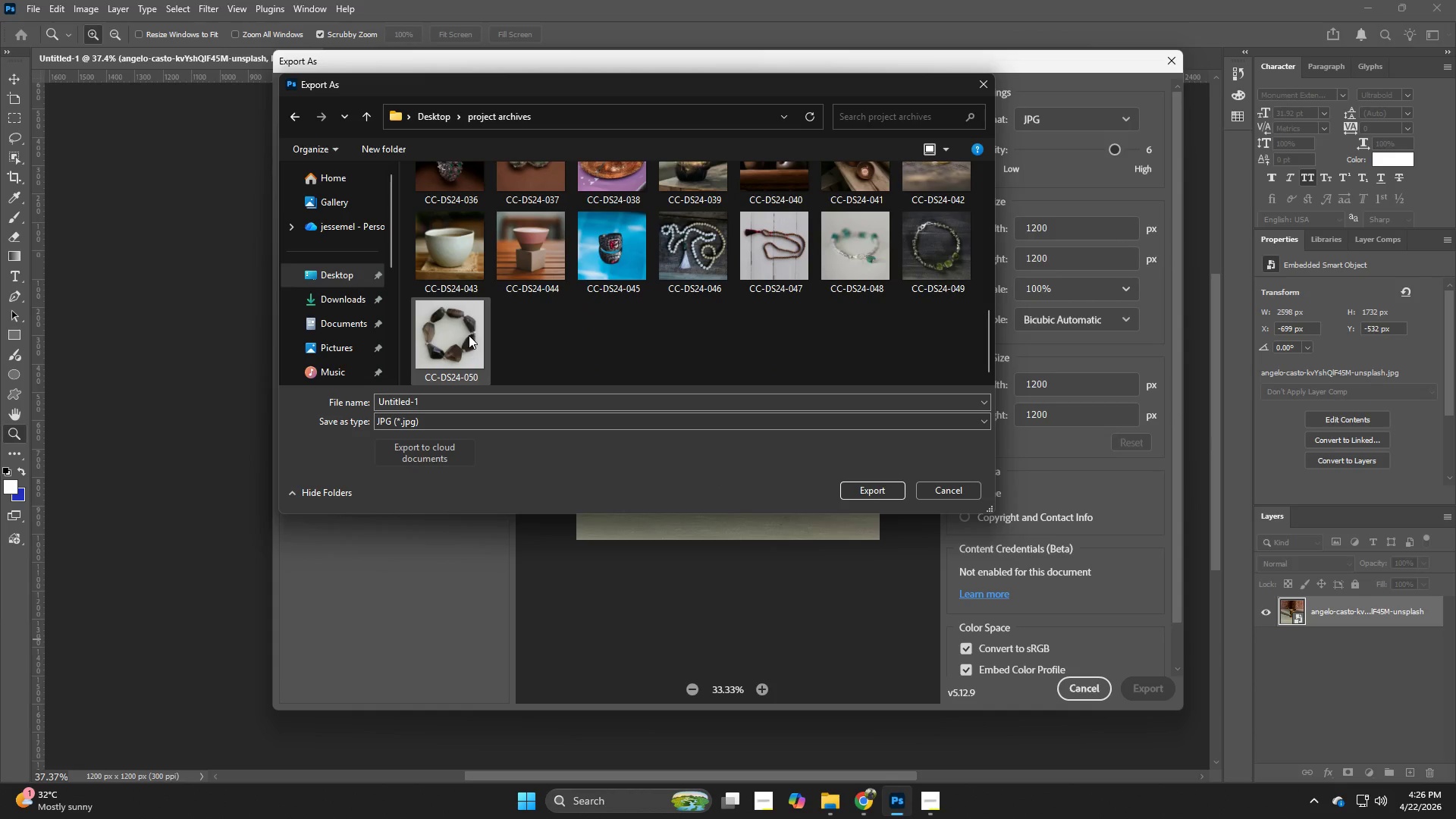 
left_click([469, 335])
 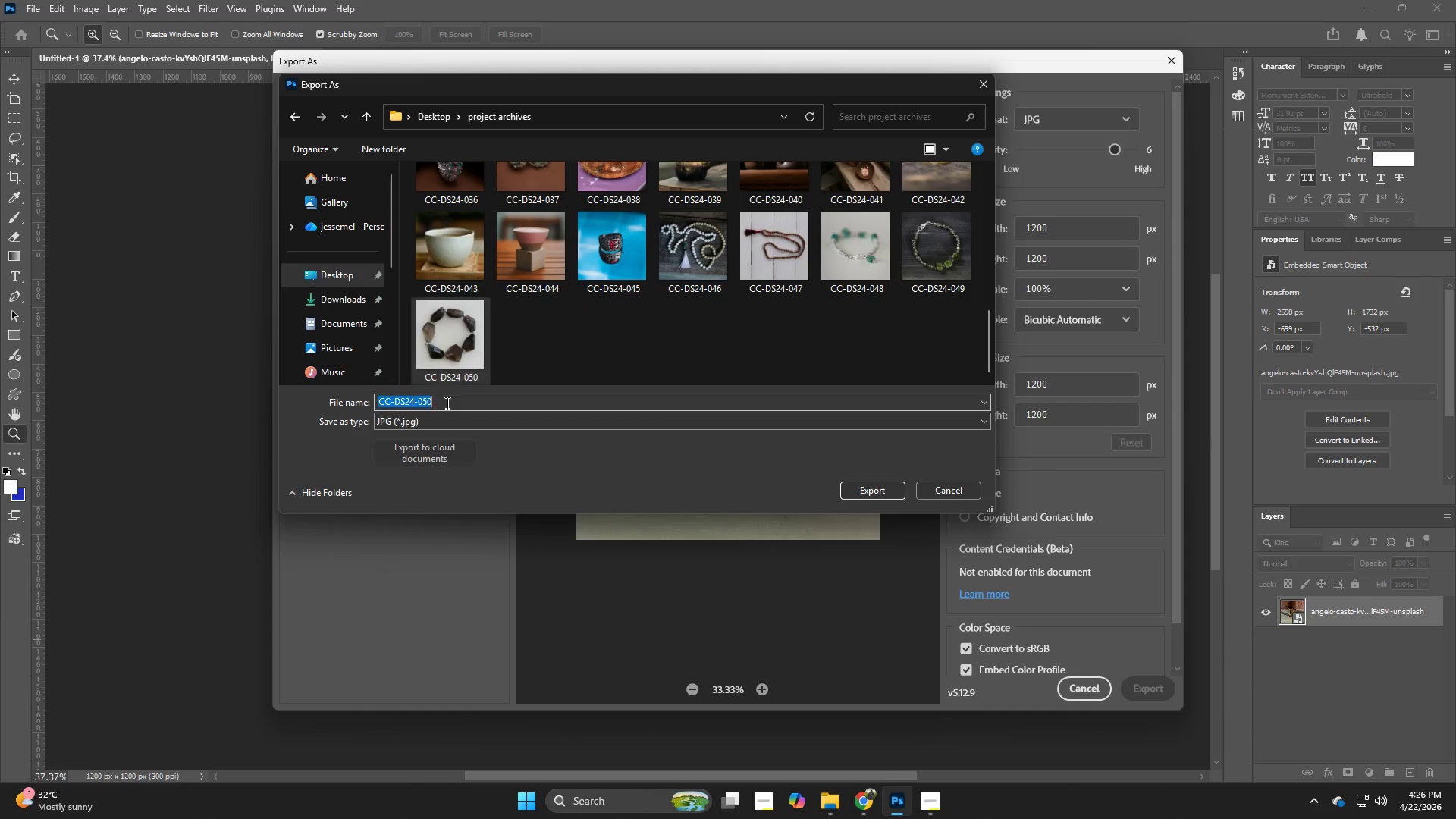 
double_click([446, 403])
 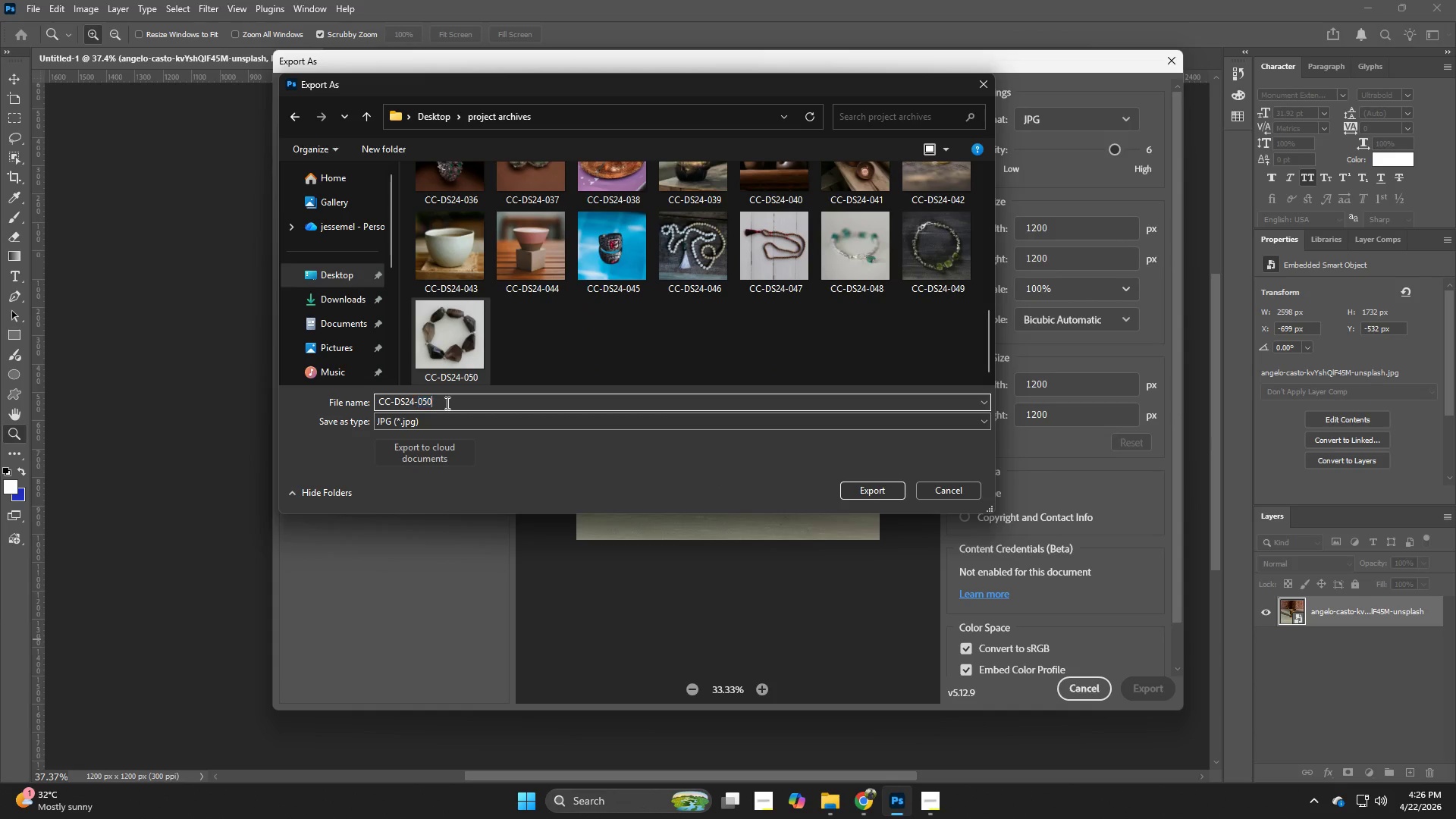 
triple_click([446, 403])
 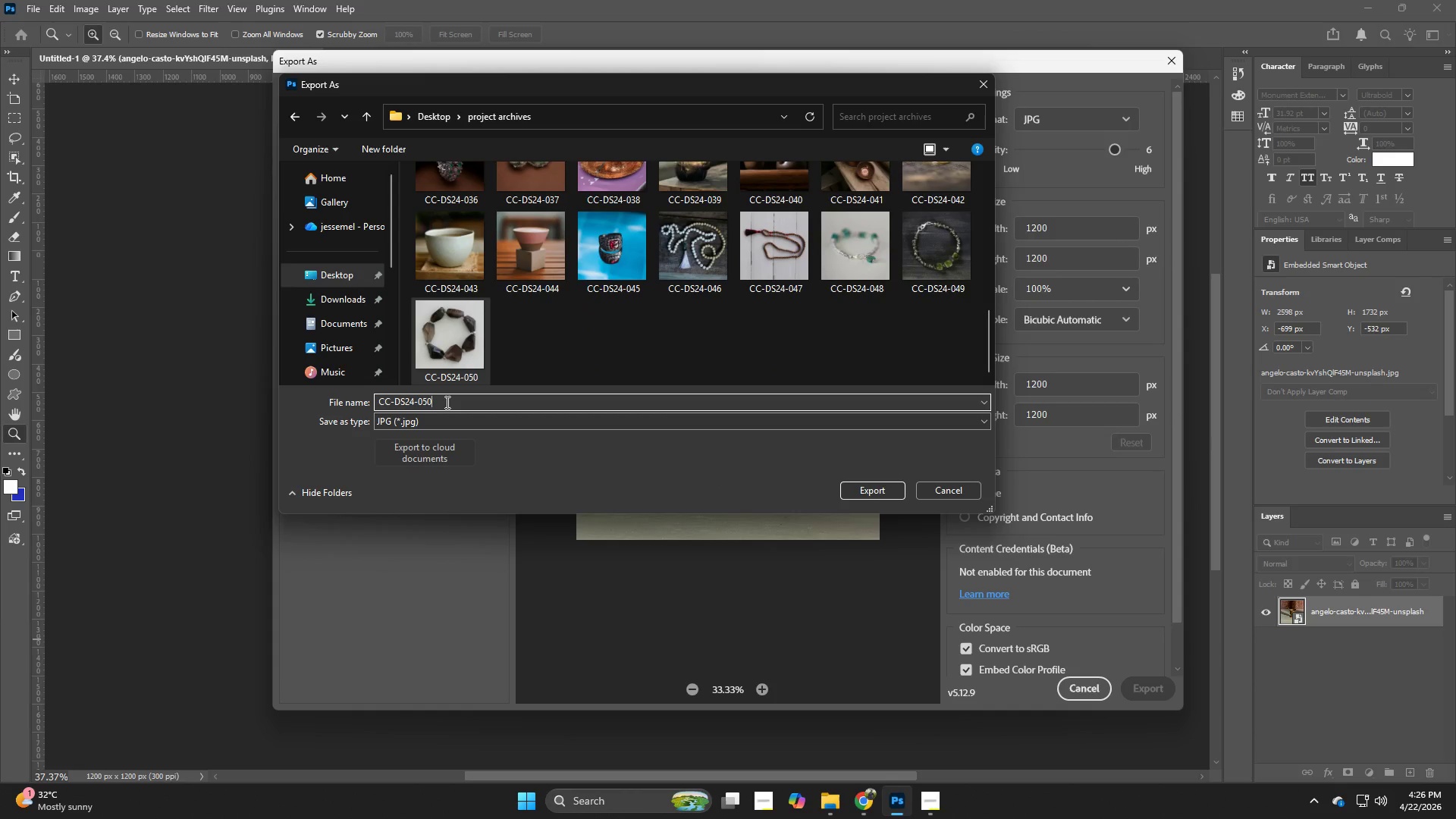 
key(Backspace)
 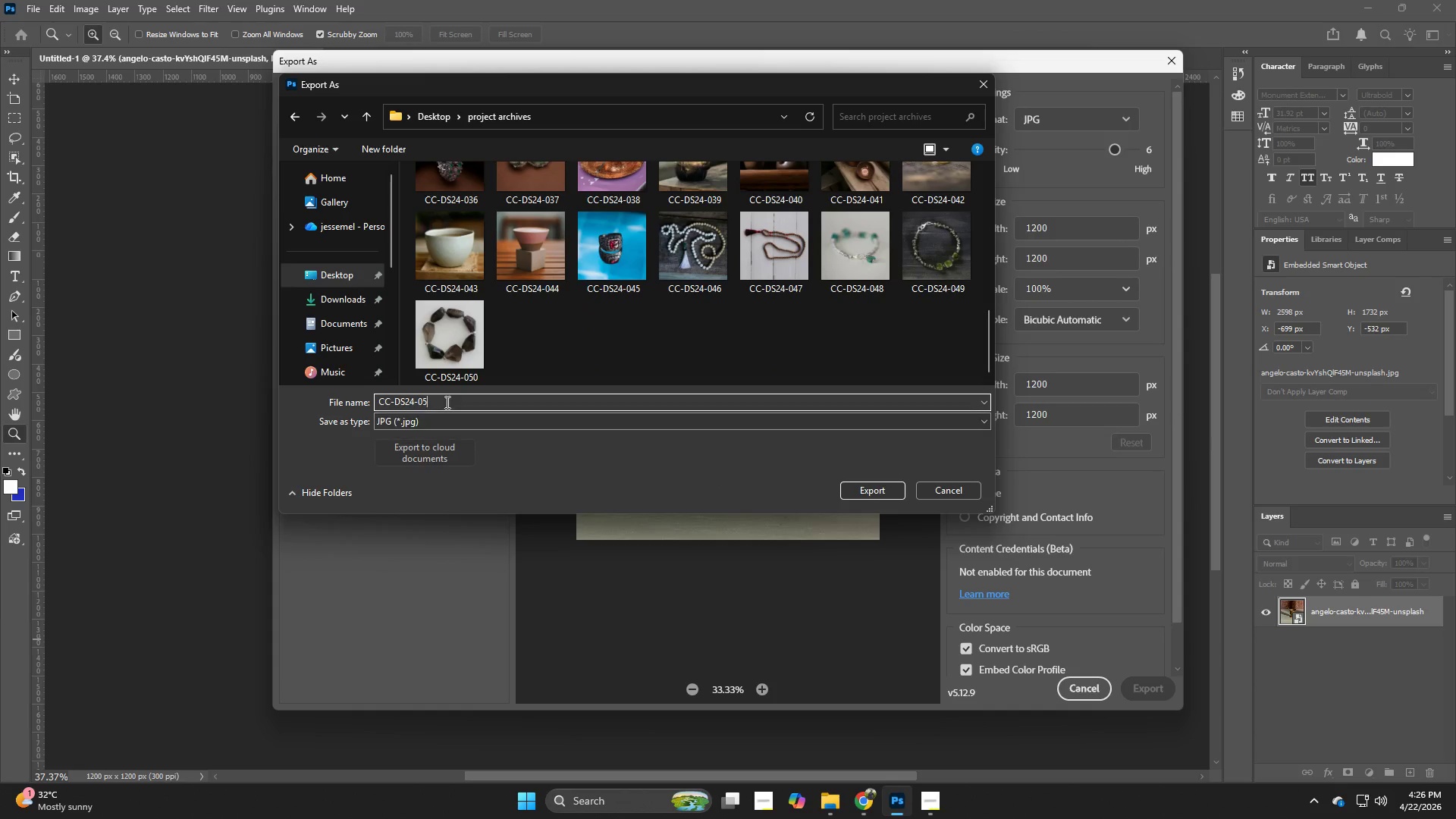 
key(1)
 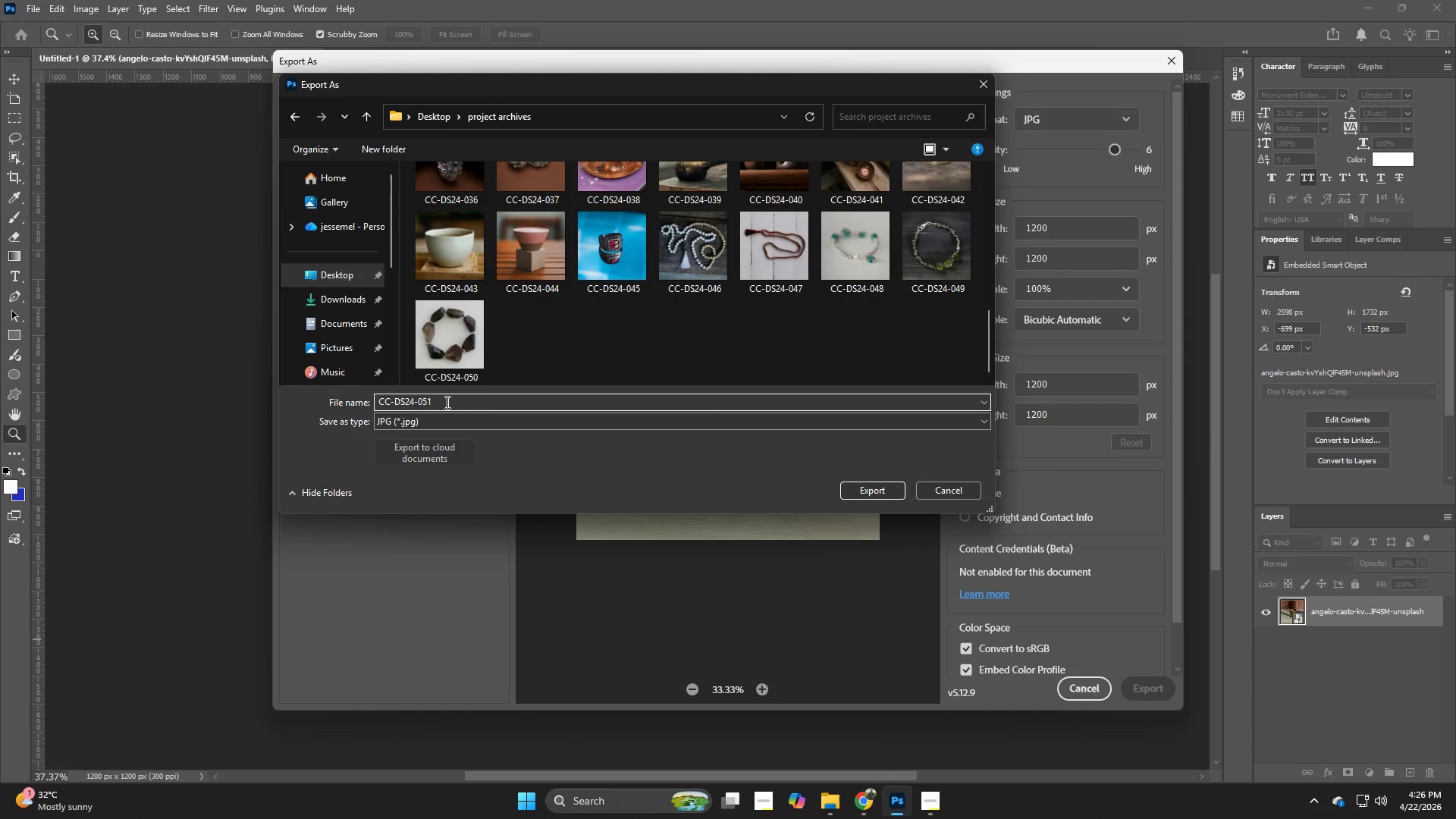 
key(NumpadEnter)
 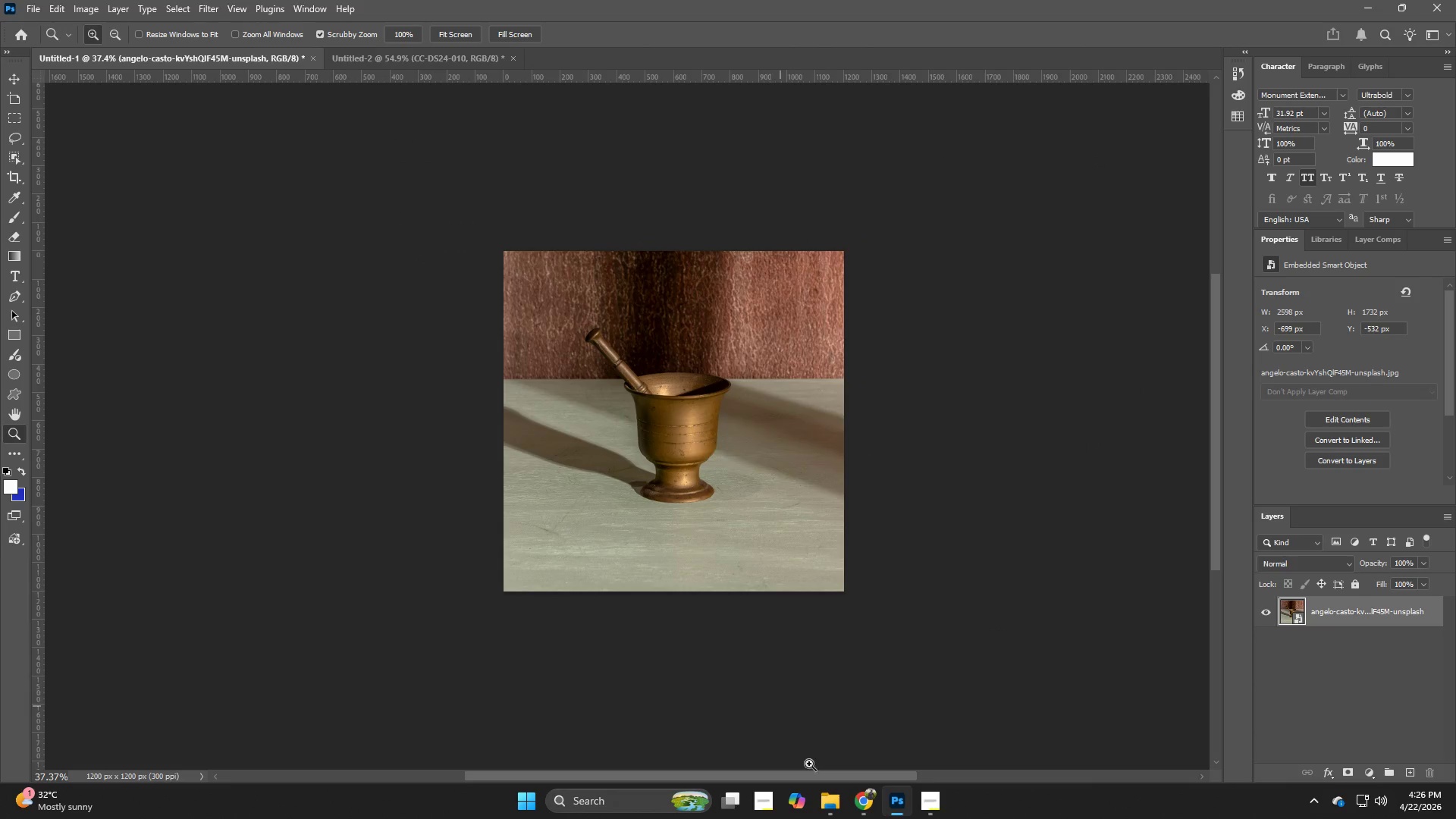 
left_click([860, 808])
 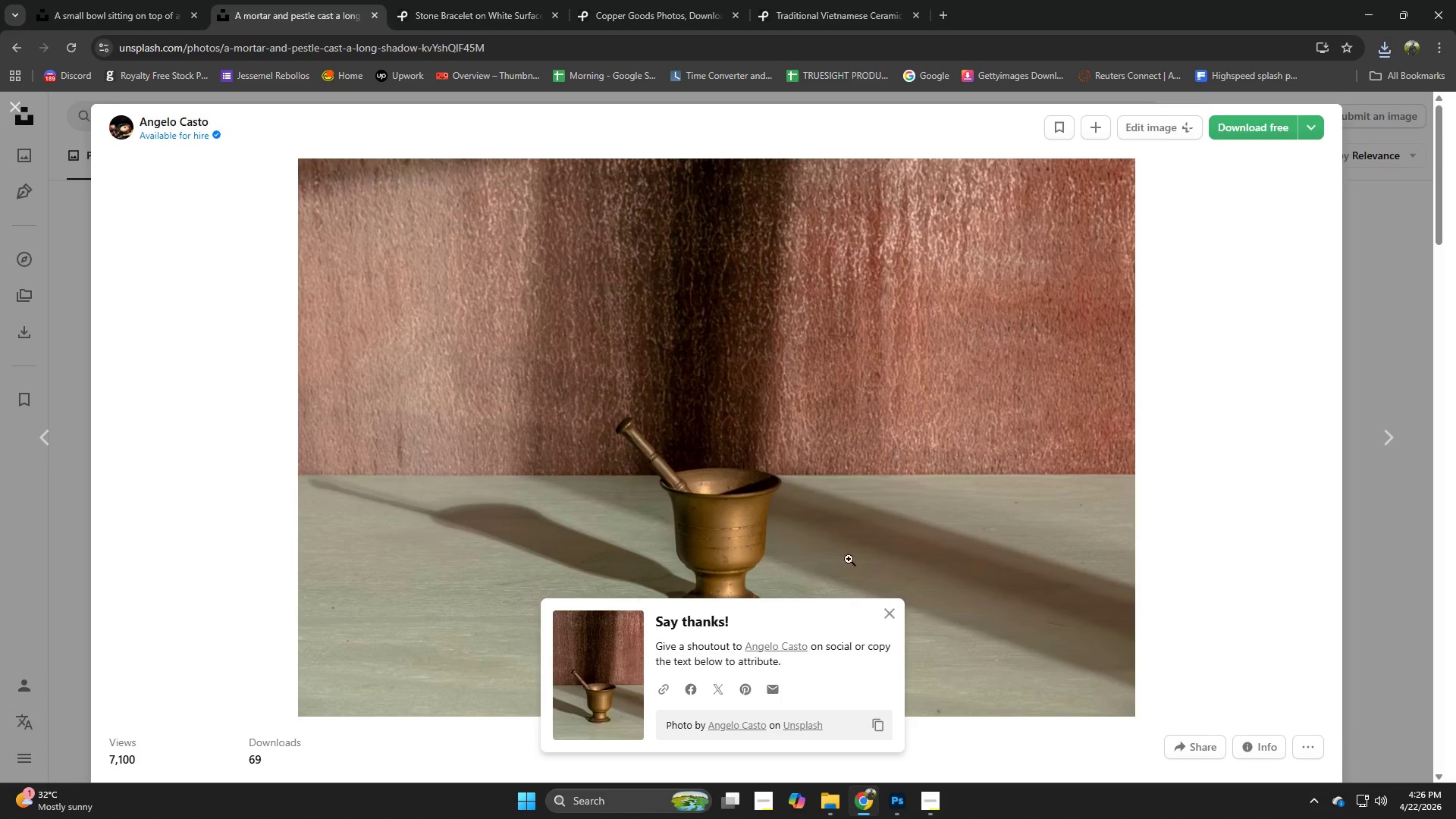 
scroll: coordinate [842, 541], scroll_direction: down, amount: 3.0
 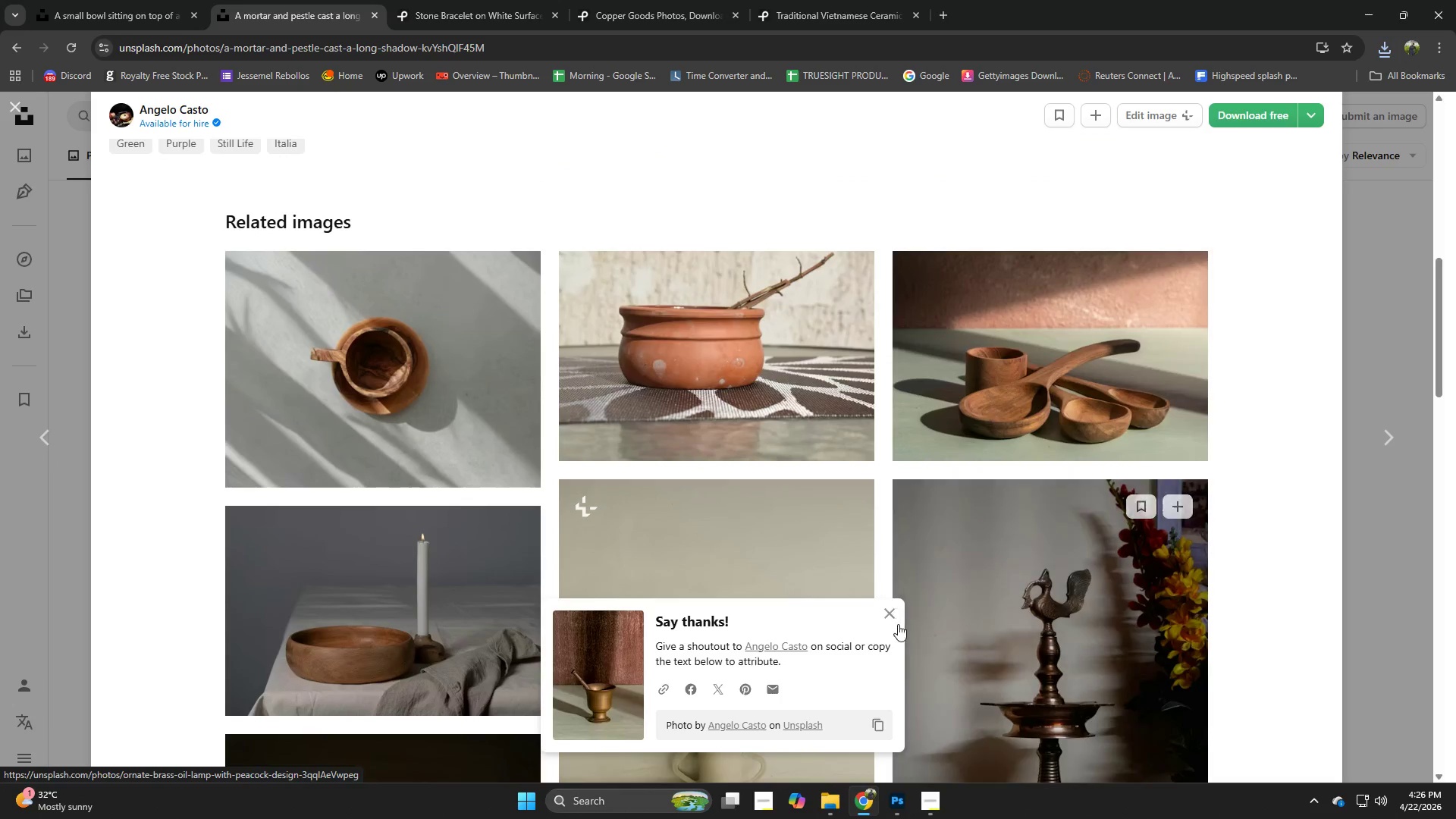 
left_click([896, 629])
 